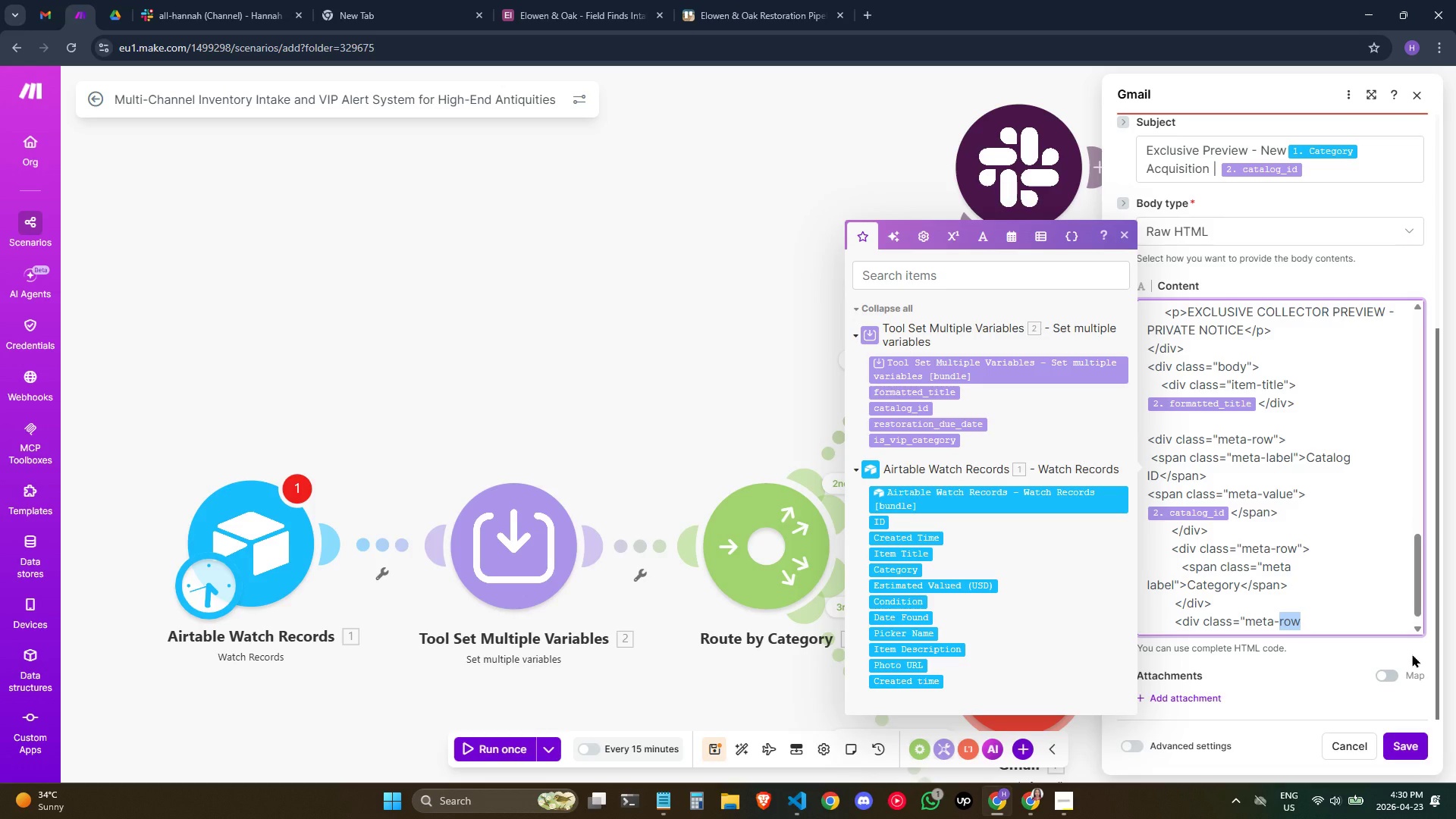 
type(value">)
 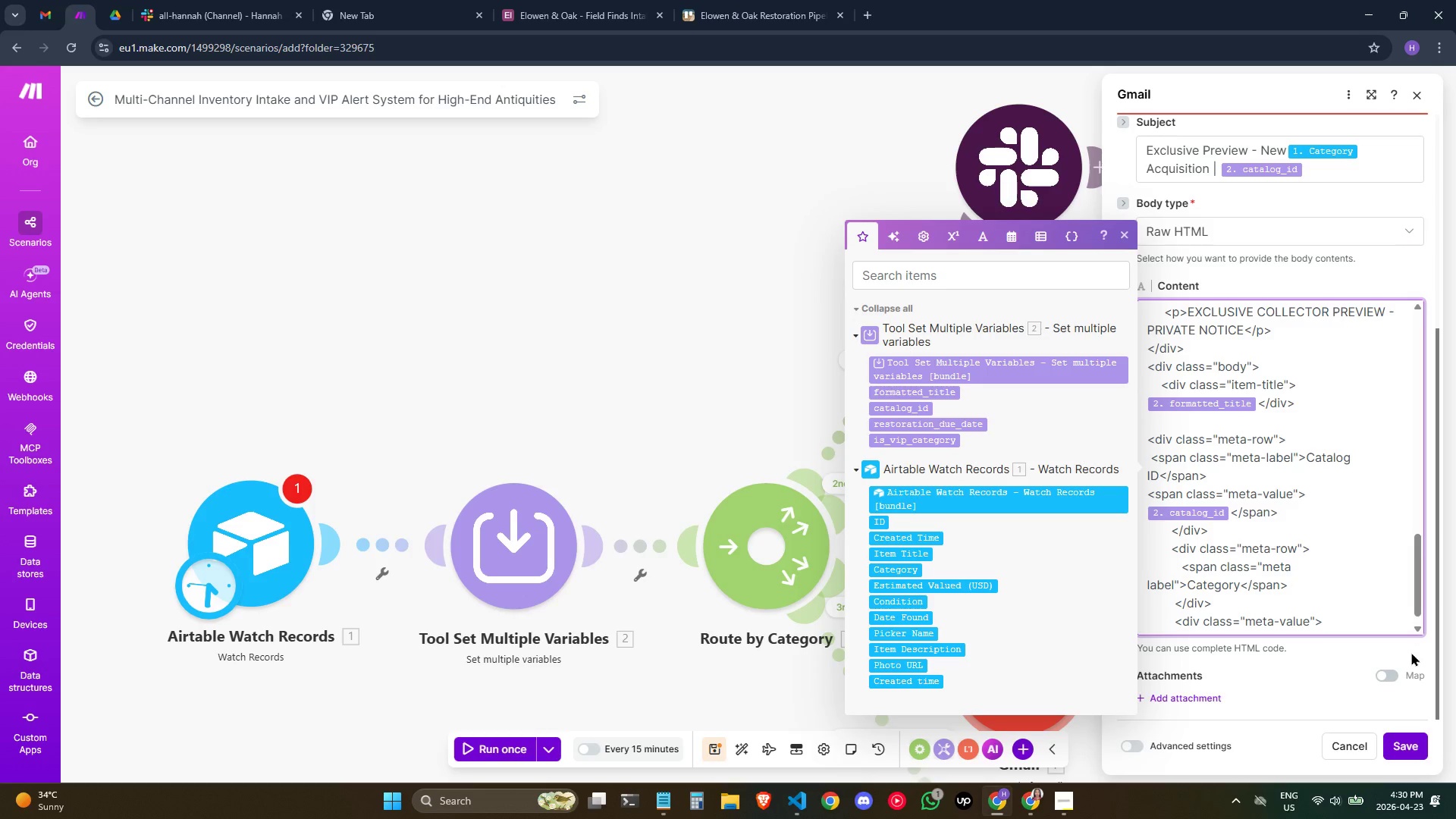 
key(Enter)
 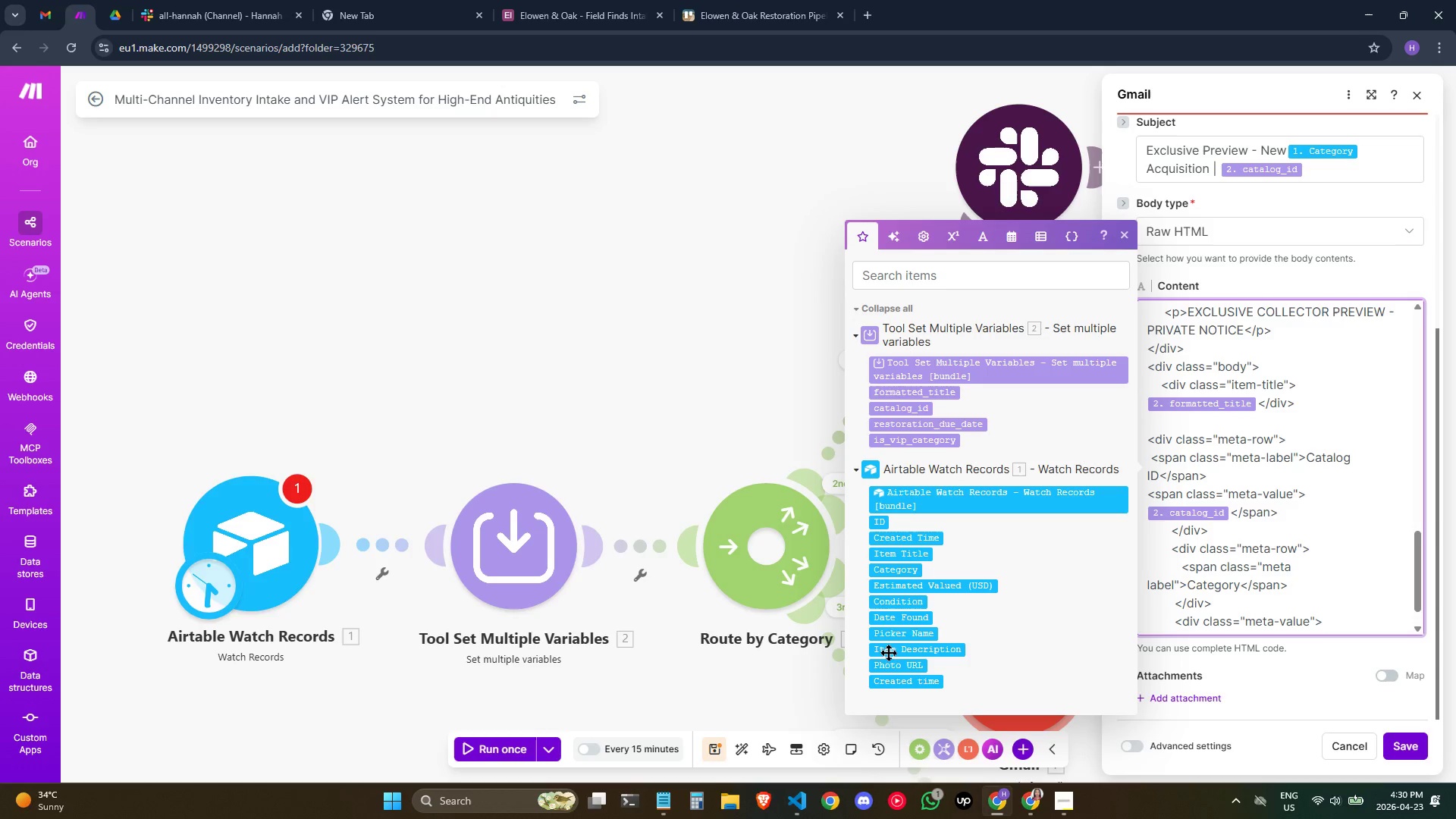 
wait(6.92)
 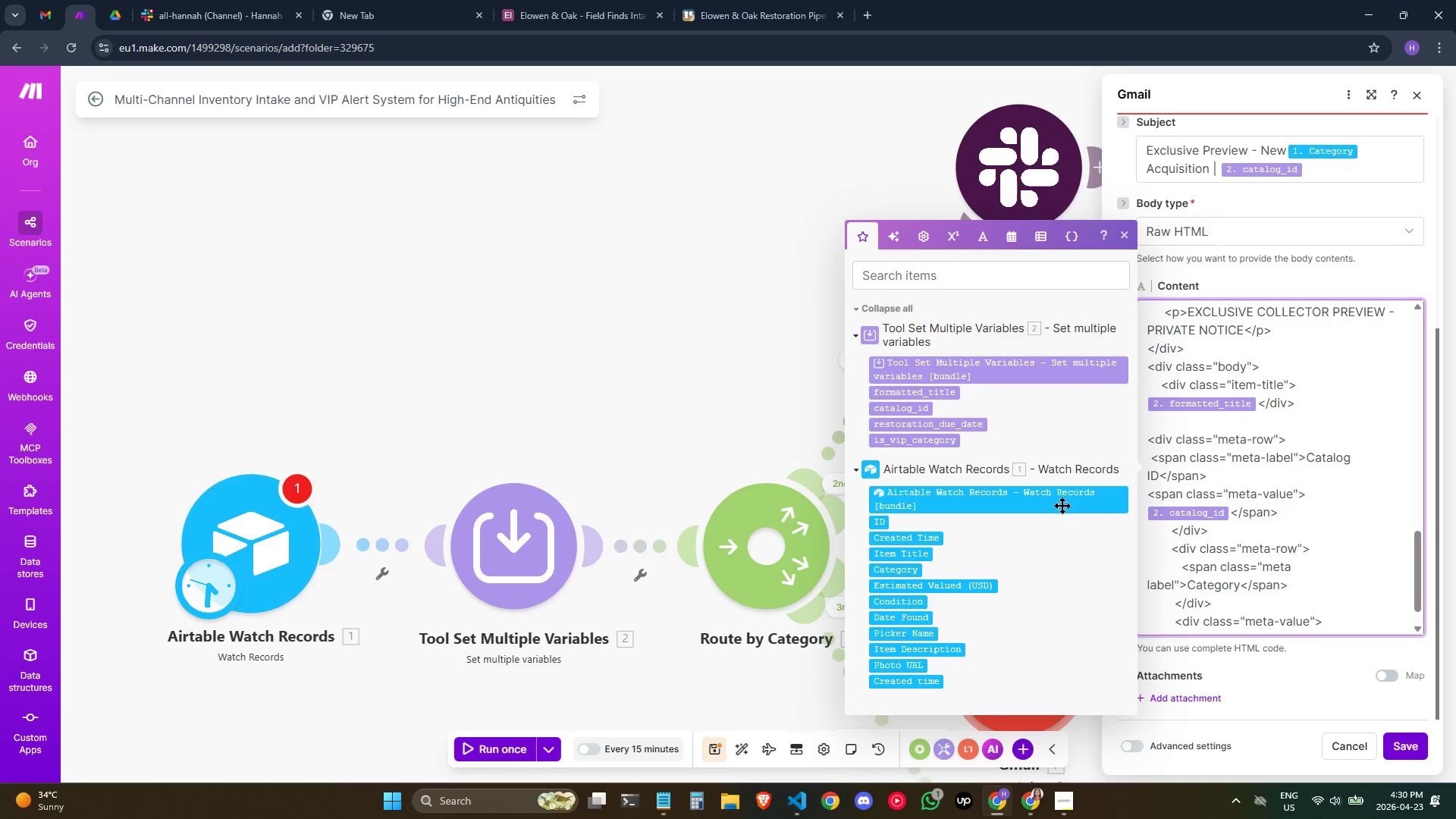 
left_click([912, 569])
 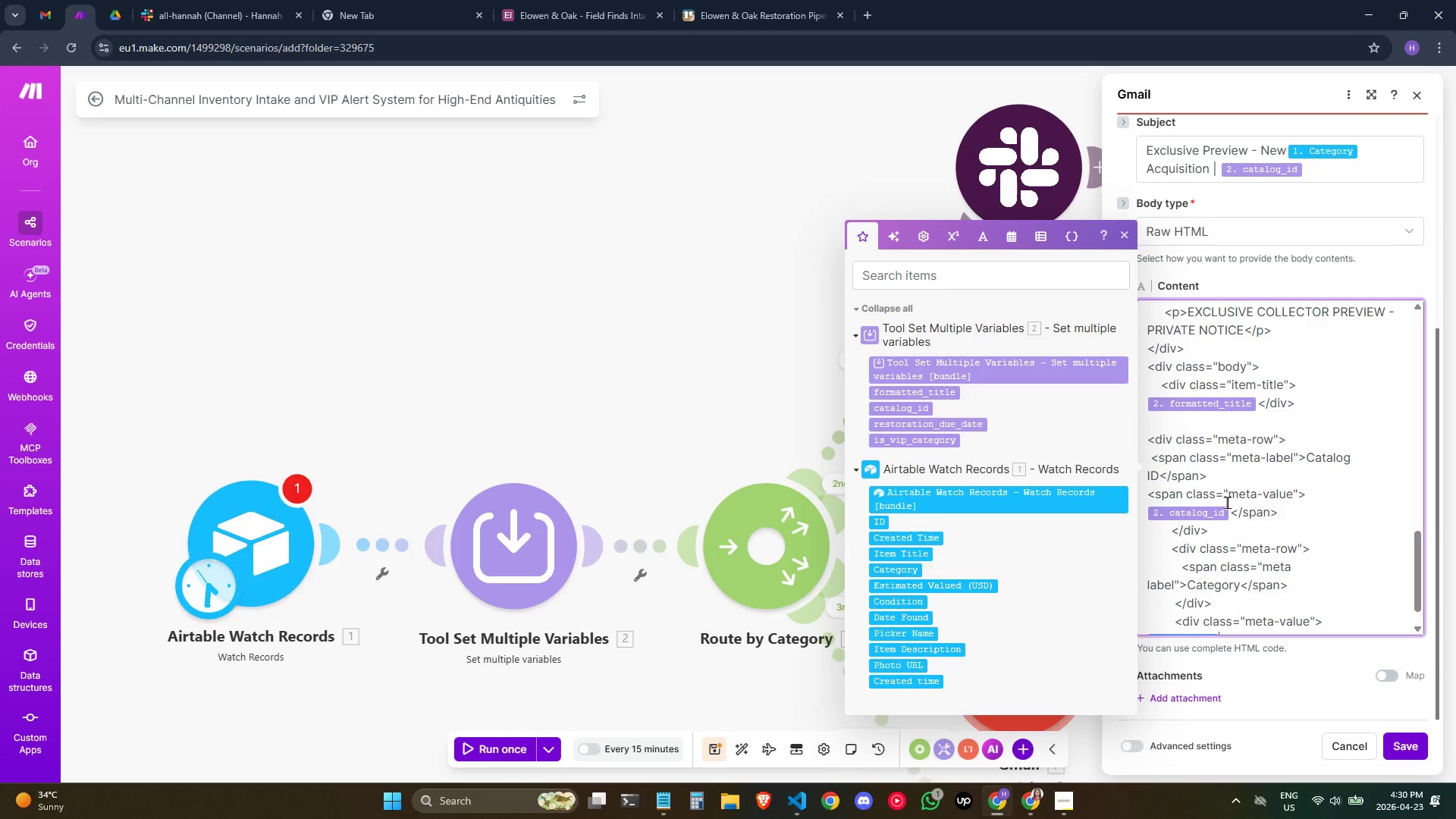 
scroll: coordinate [1261, 512], scroll_direction: down, amount: 2.0
 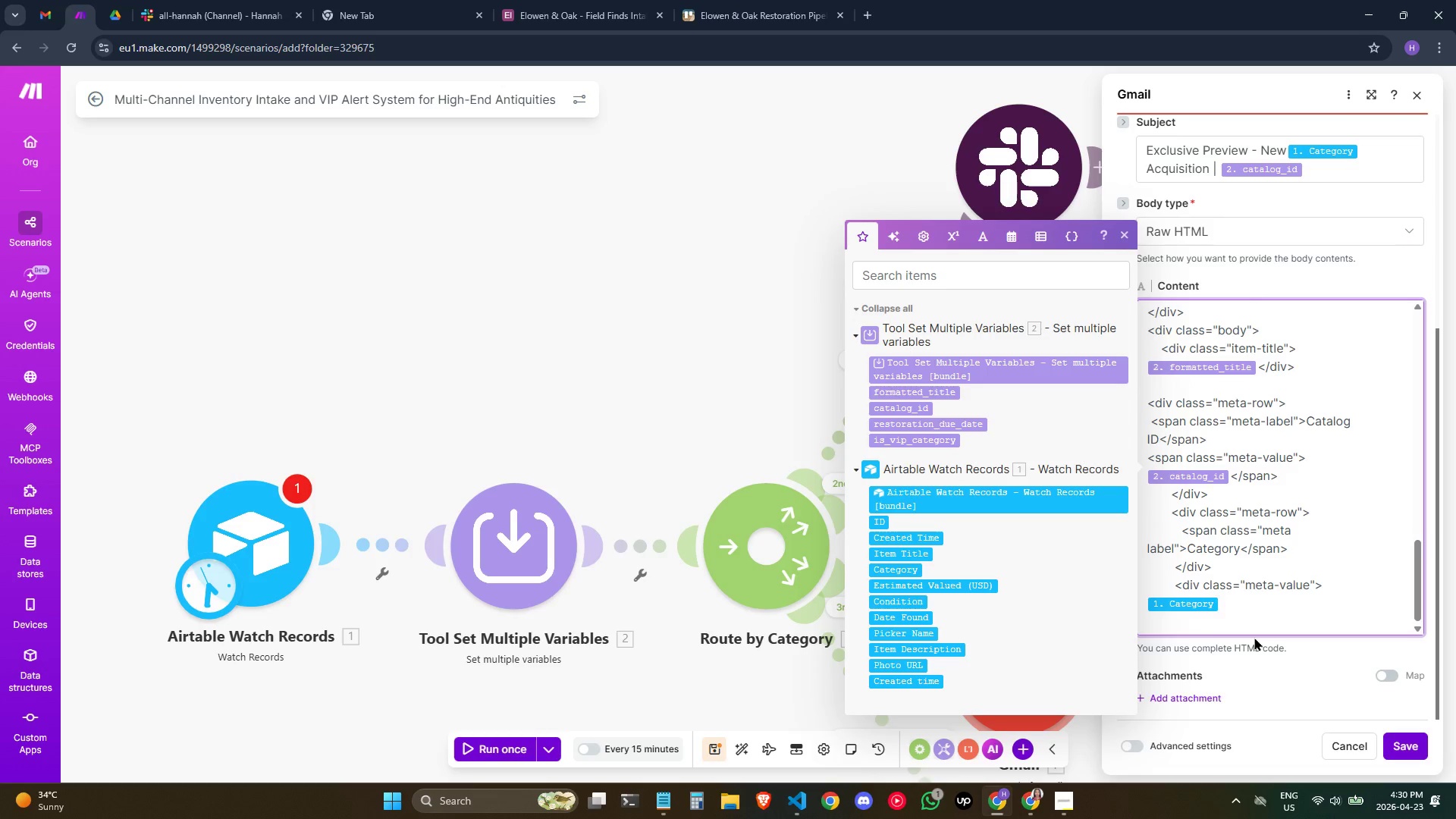 
type(</)
key(Backspace)
type(span>)
 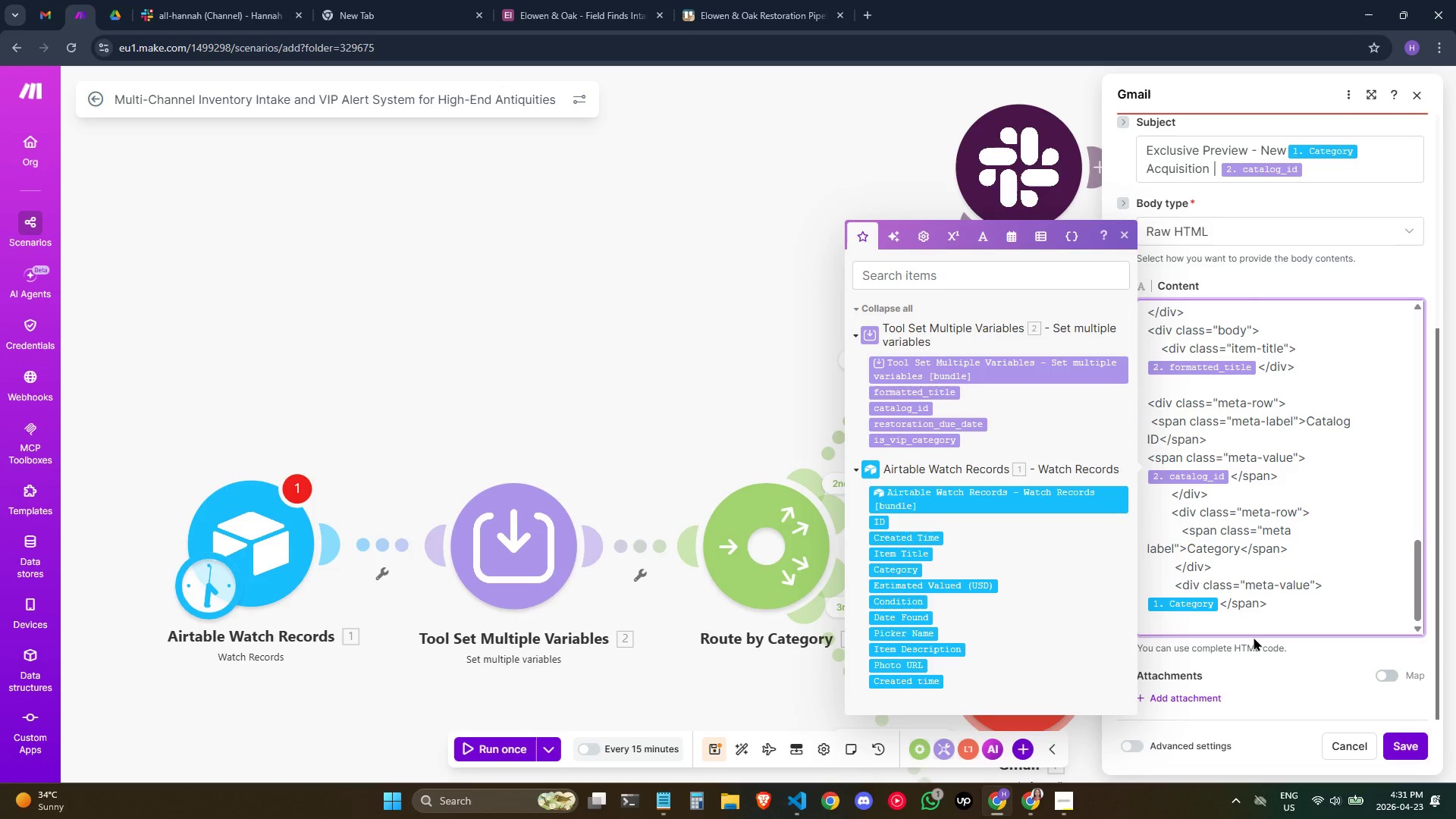 
key(Enter)
 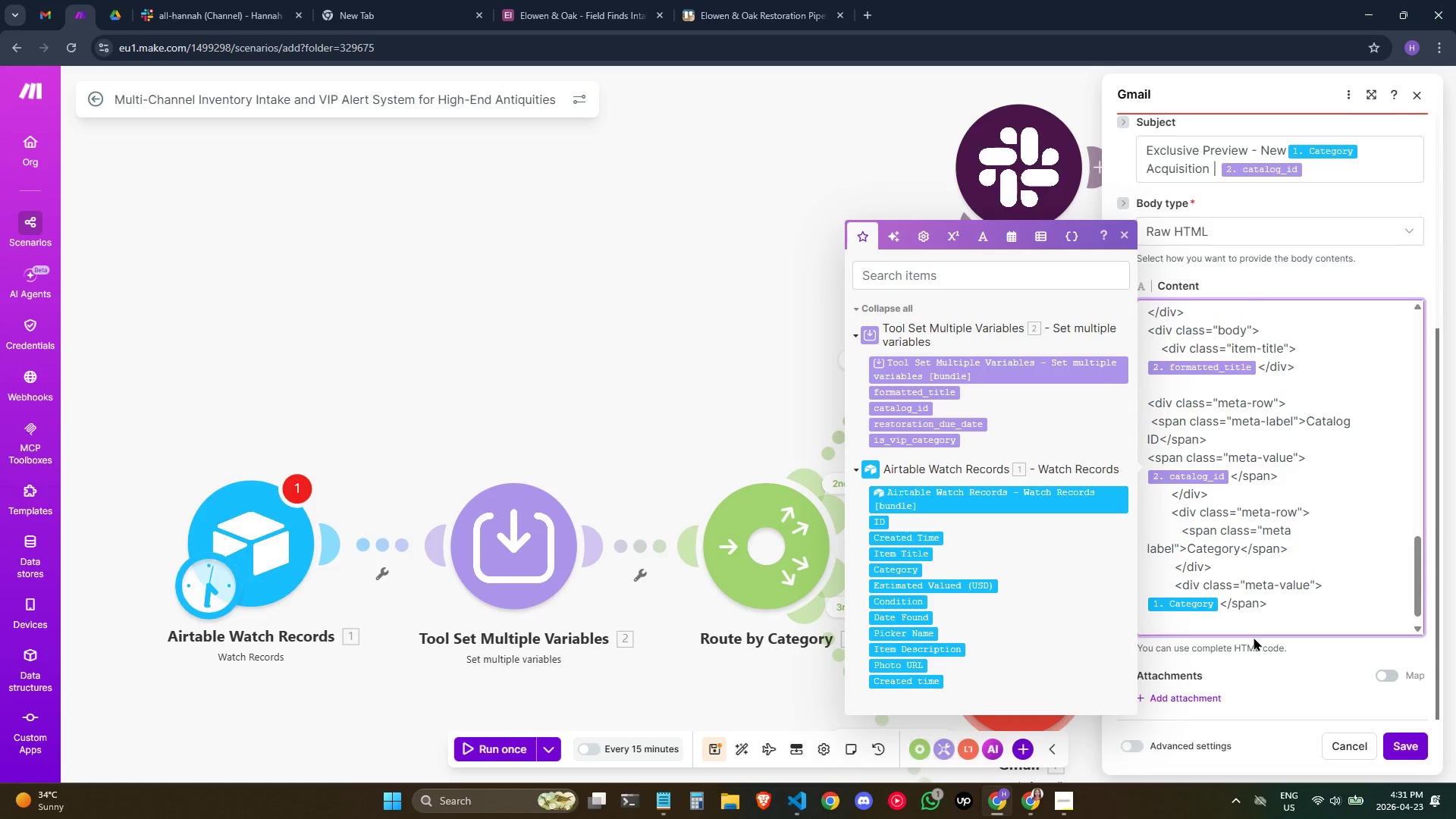 
hold_key(key=Space, duration=0.67)
 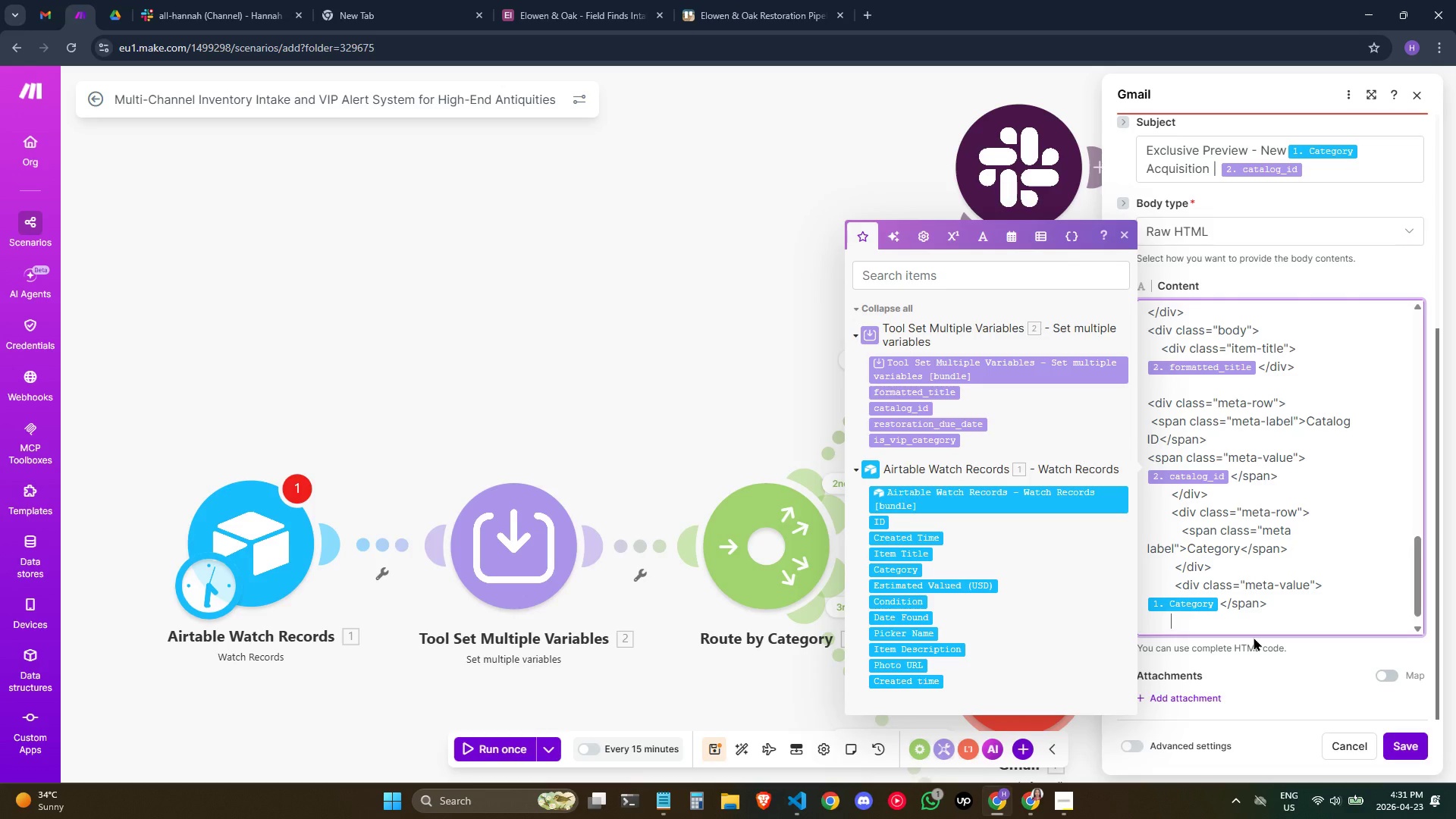 
type( <)
key(Backspace)
type( </)
key(Backspace)
type(div>)
 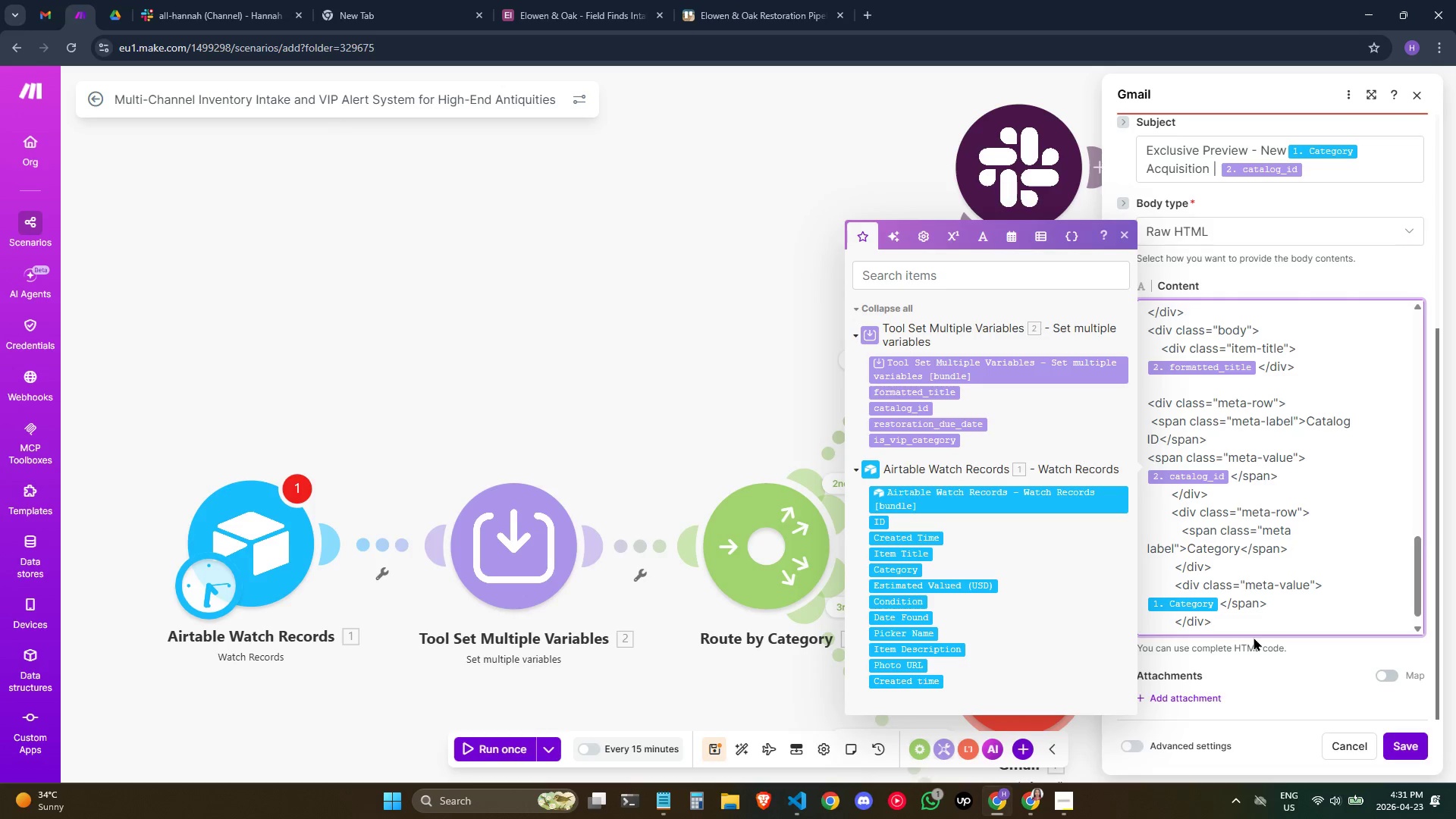 
key(Enter)
 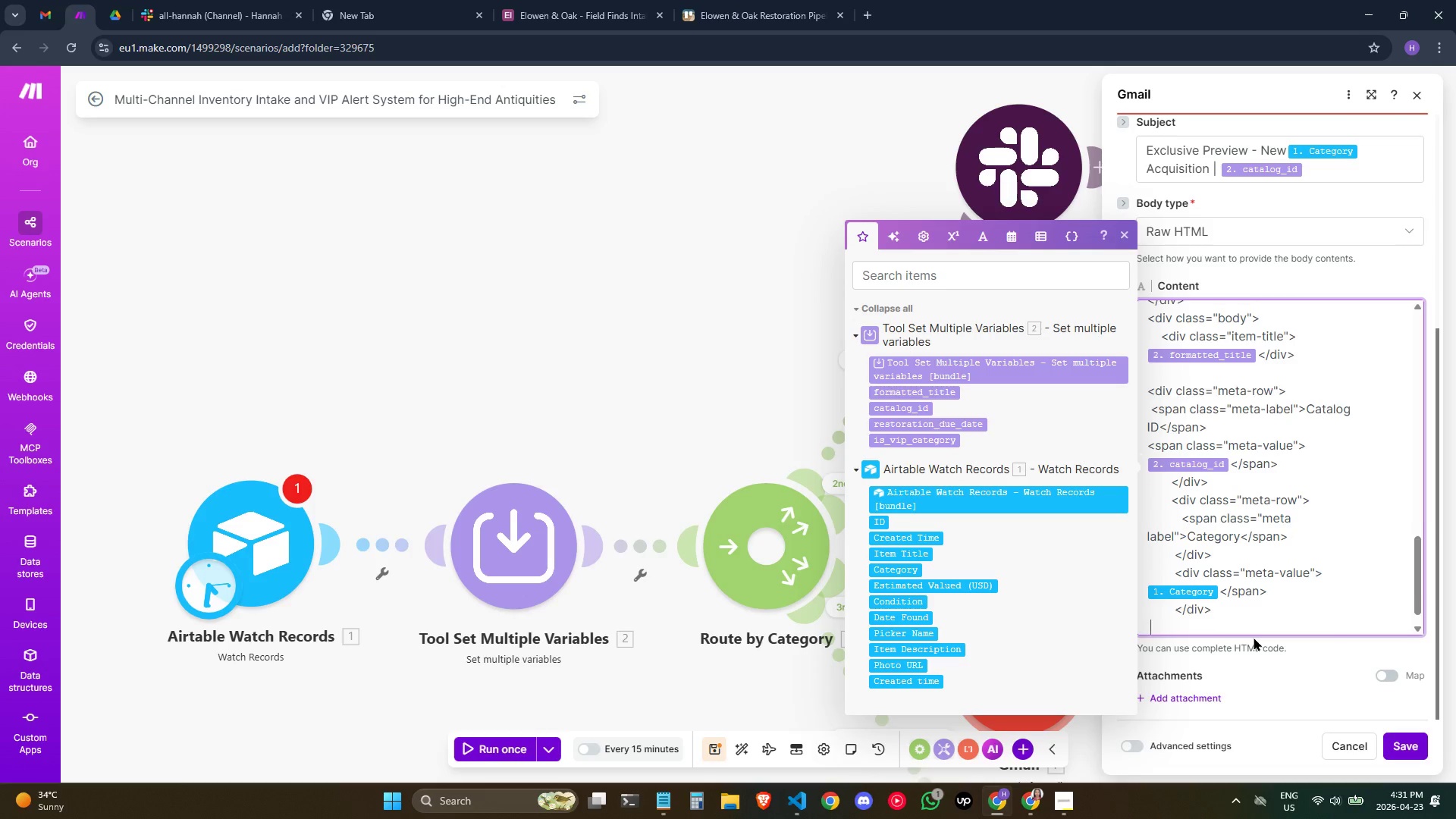 
hold_key(key=Space, duration=0.73)
 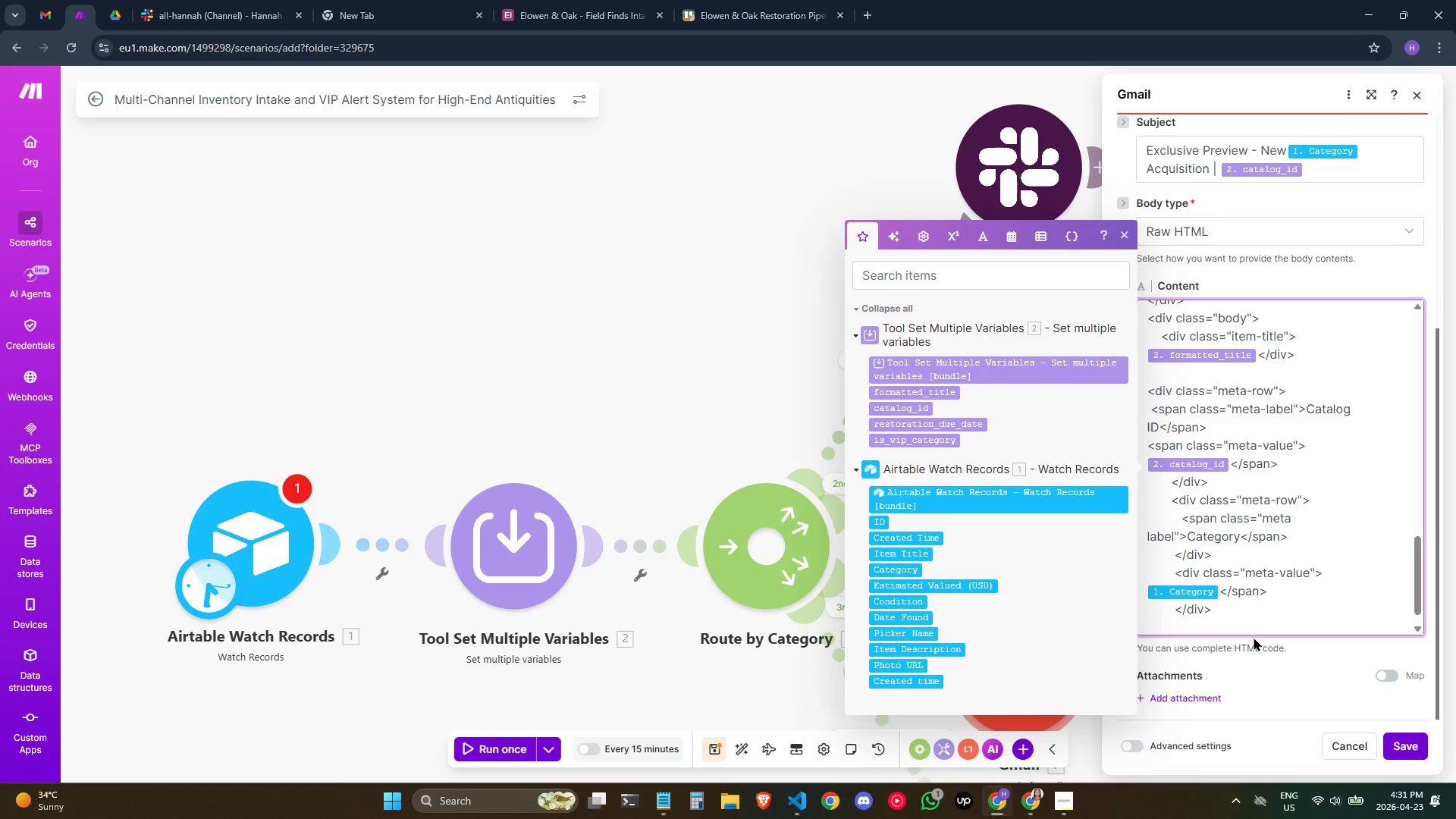 
type(<div class )
key(Backspace)
type(="meta-row)
 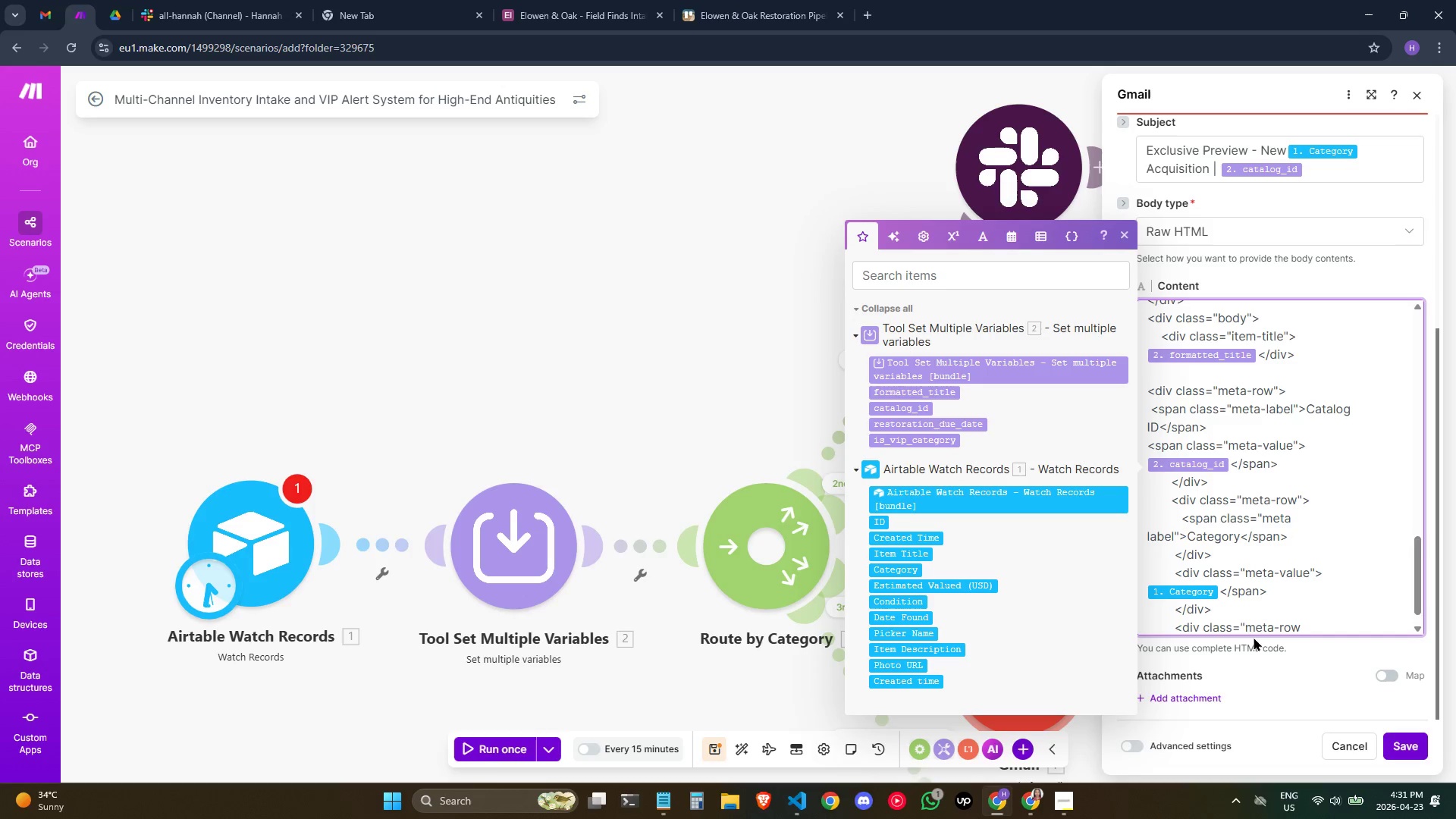 
wait(10.41)
 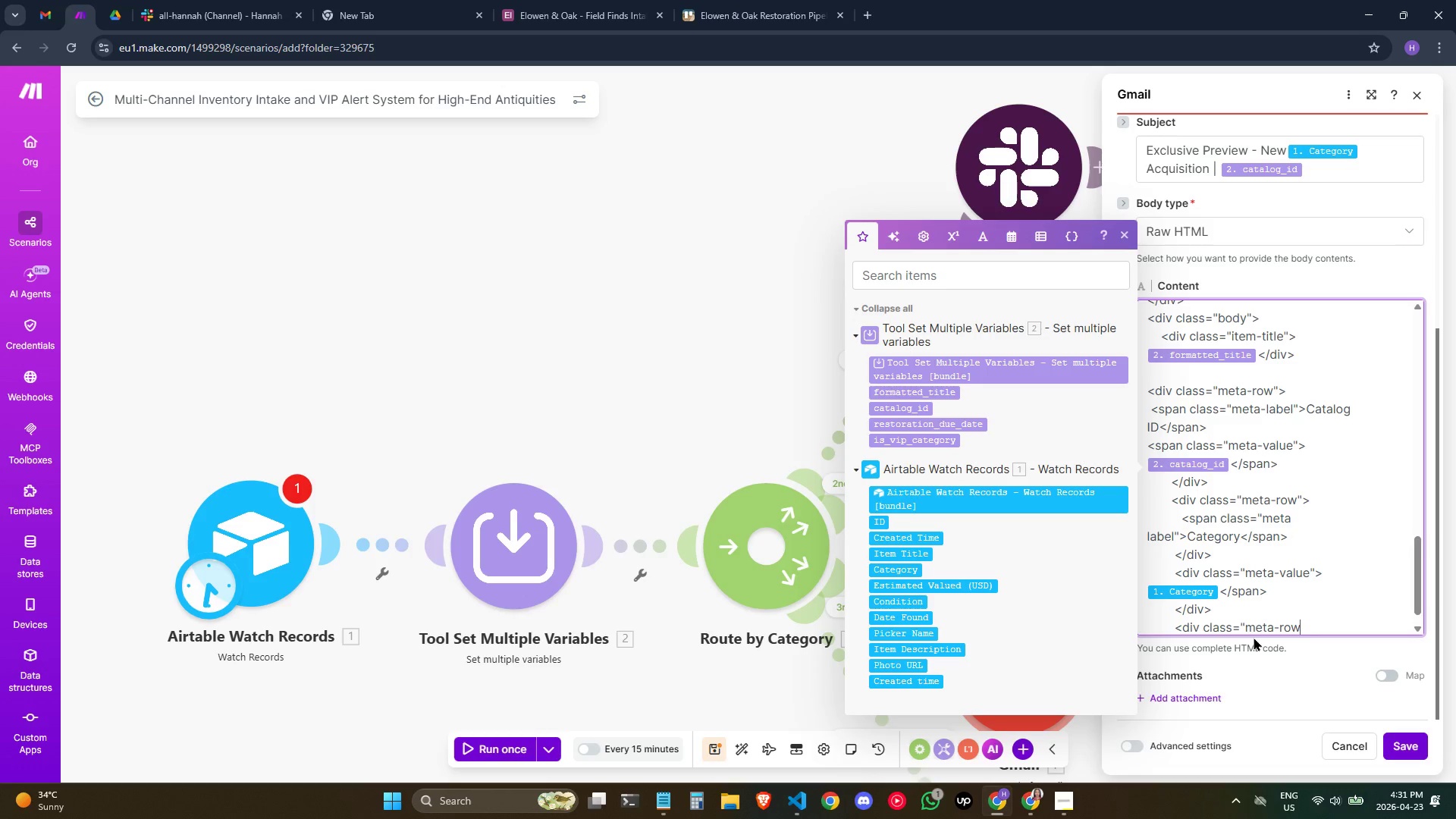 
key(Shift+Quote)
 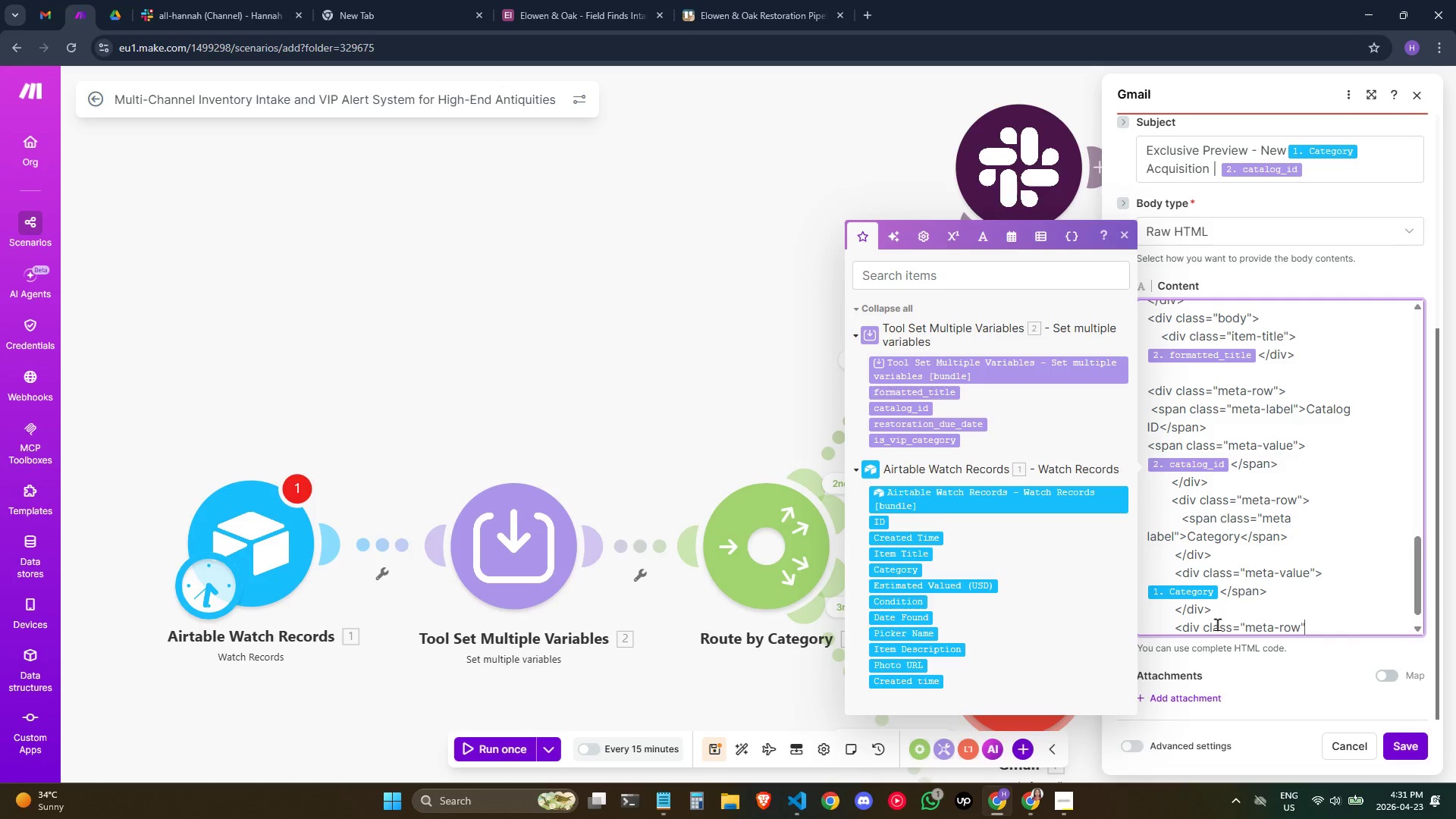 
key(Shift+Period)
 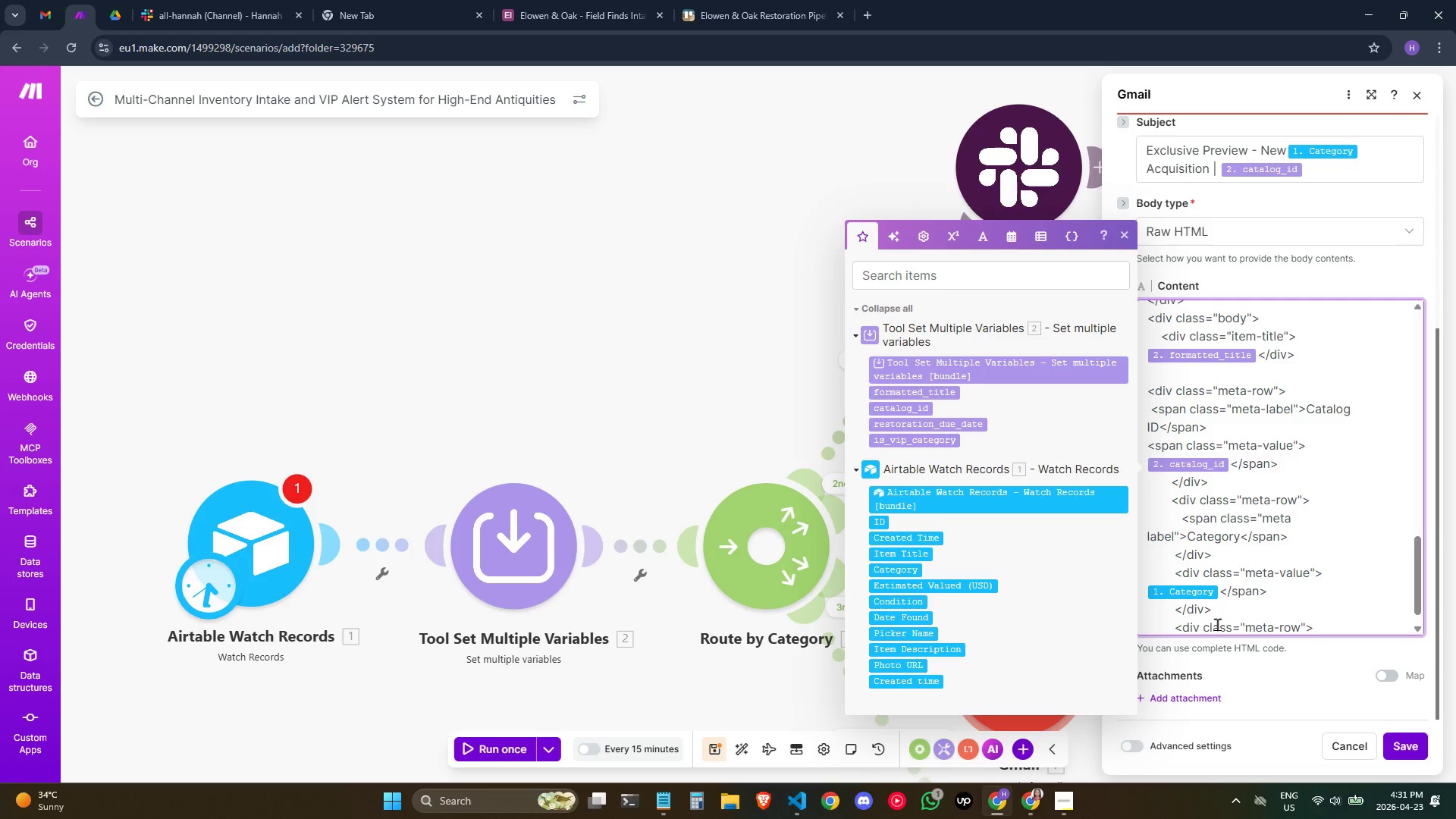 
key(Enter)
 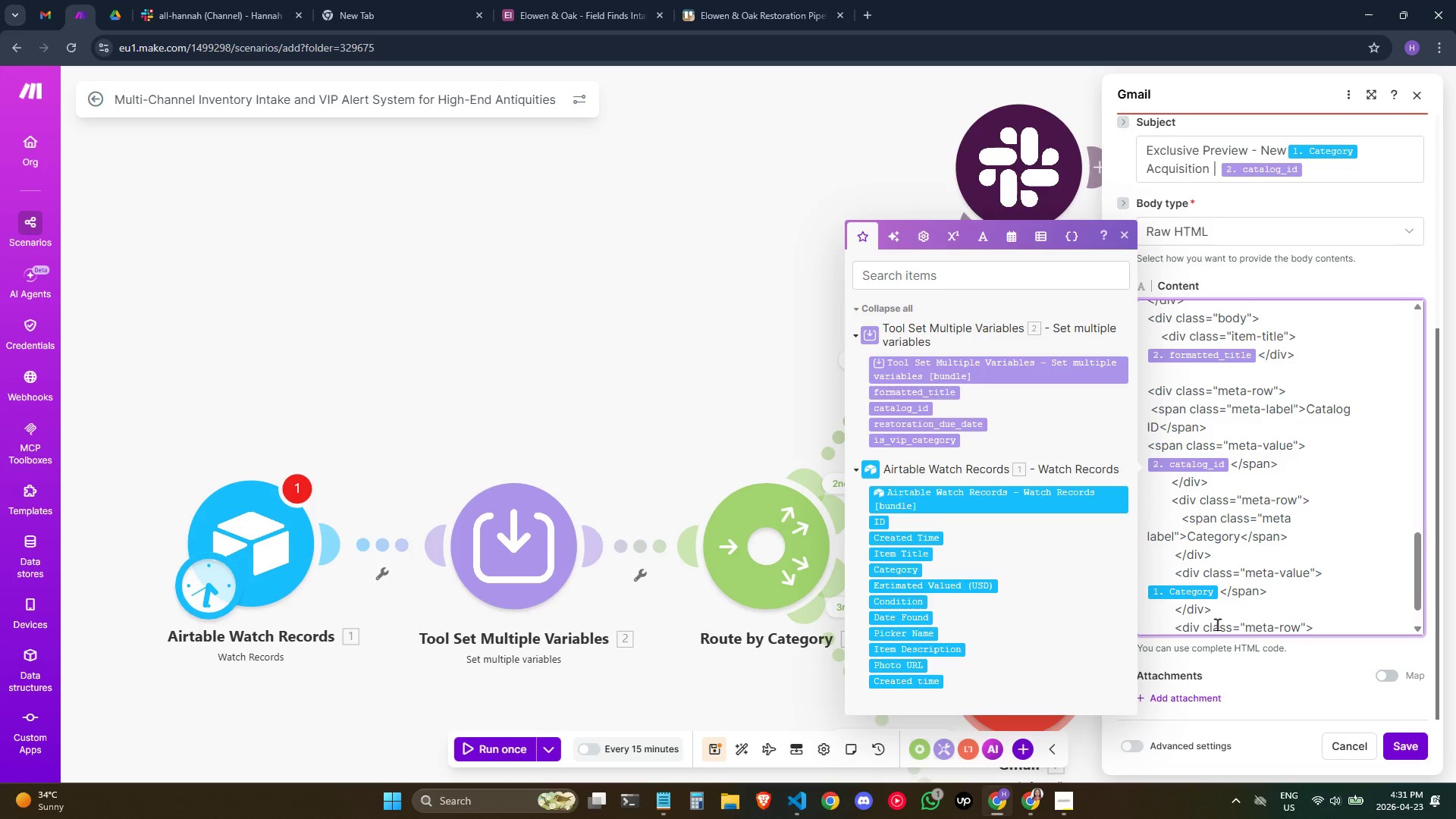 
type(label")
 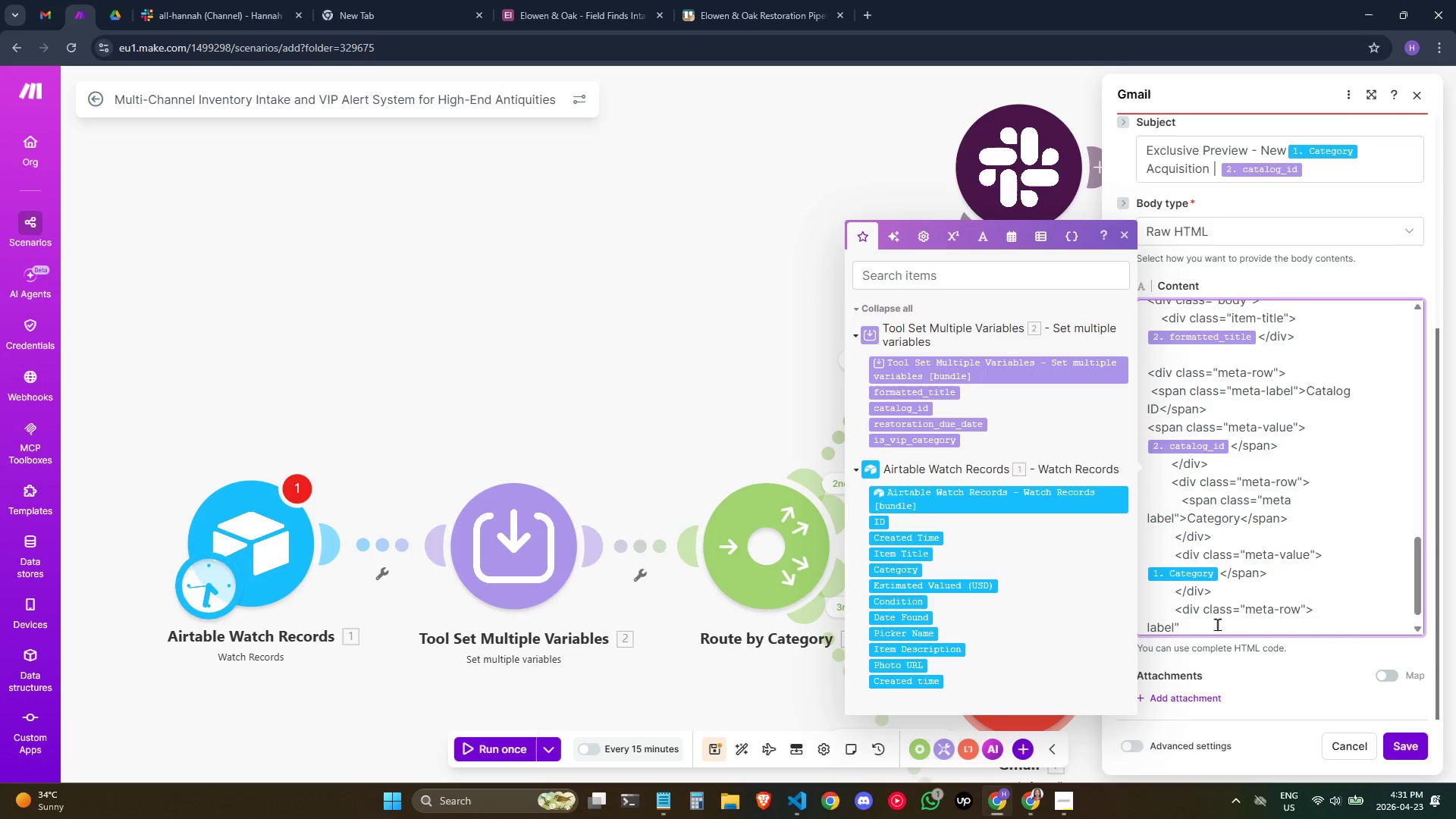 
type(>condi)
key(Backspace)
key(Backspace)
key(Backspace)
key(Backspace)
key(Backspace)
type(Condition)
 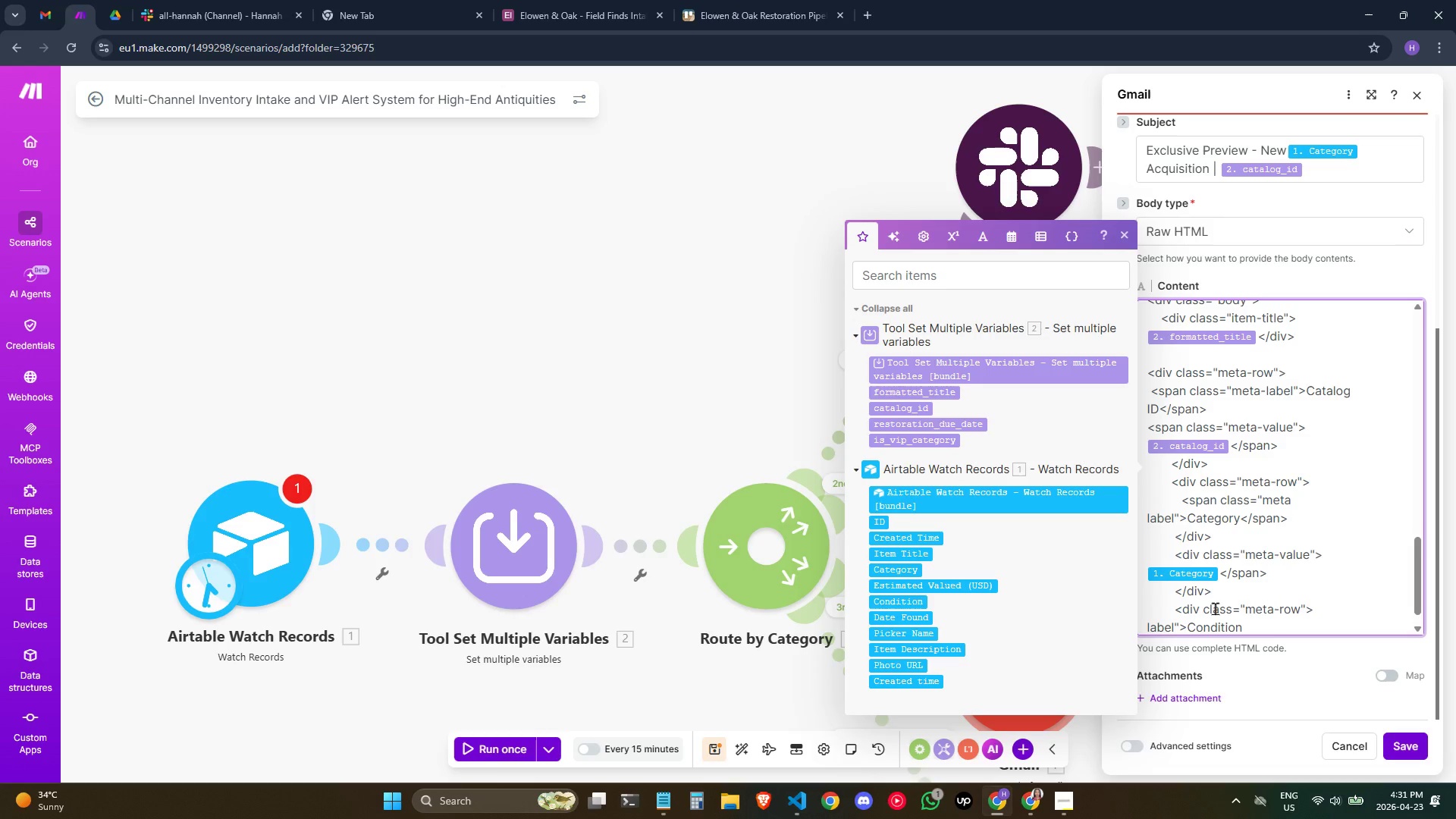 
type(</span>)
key(Backspace)
key(Backspace)
key(Backspace)
key(Backspace)
key(Backspace)
key(Backspace)
type(span>)
 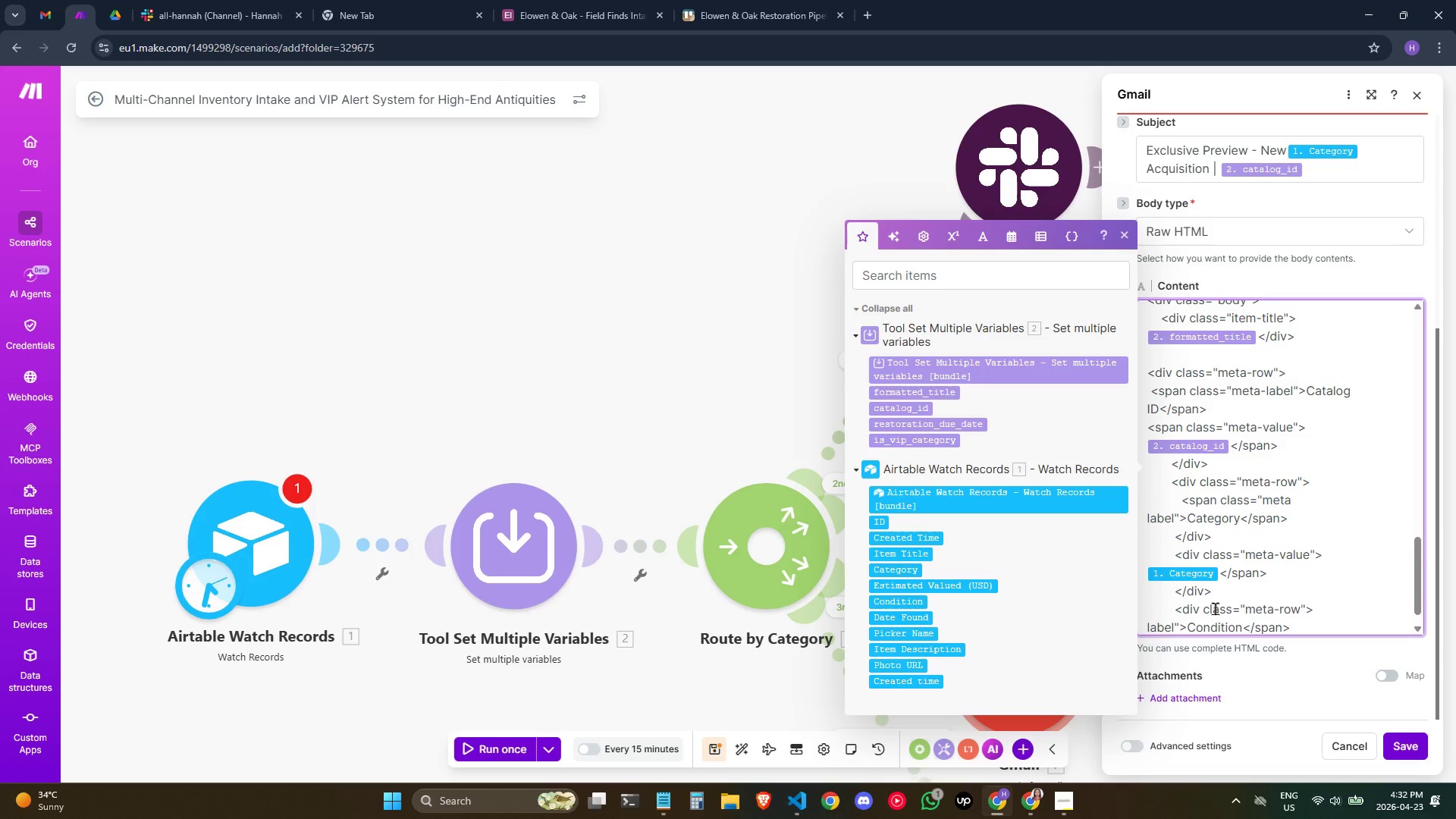 
key(Enter)
 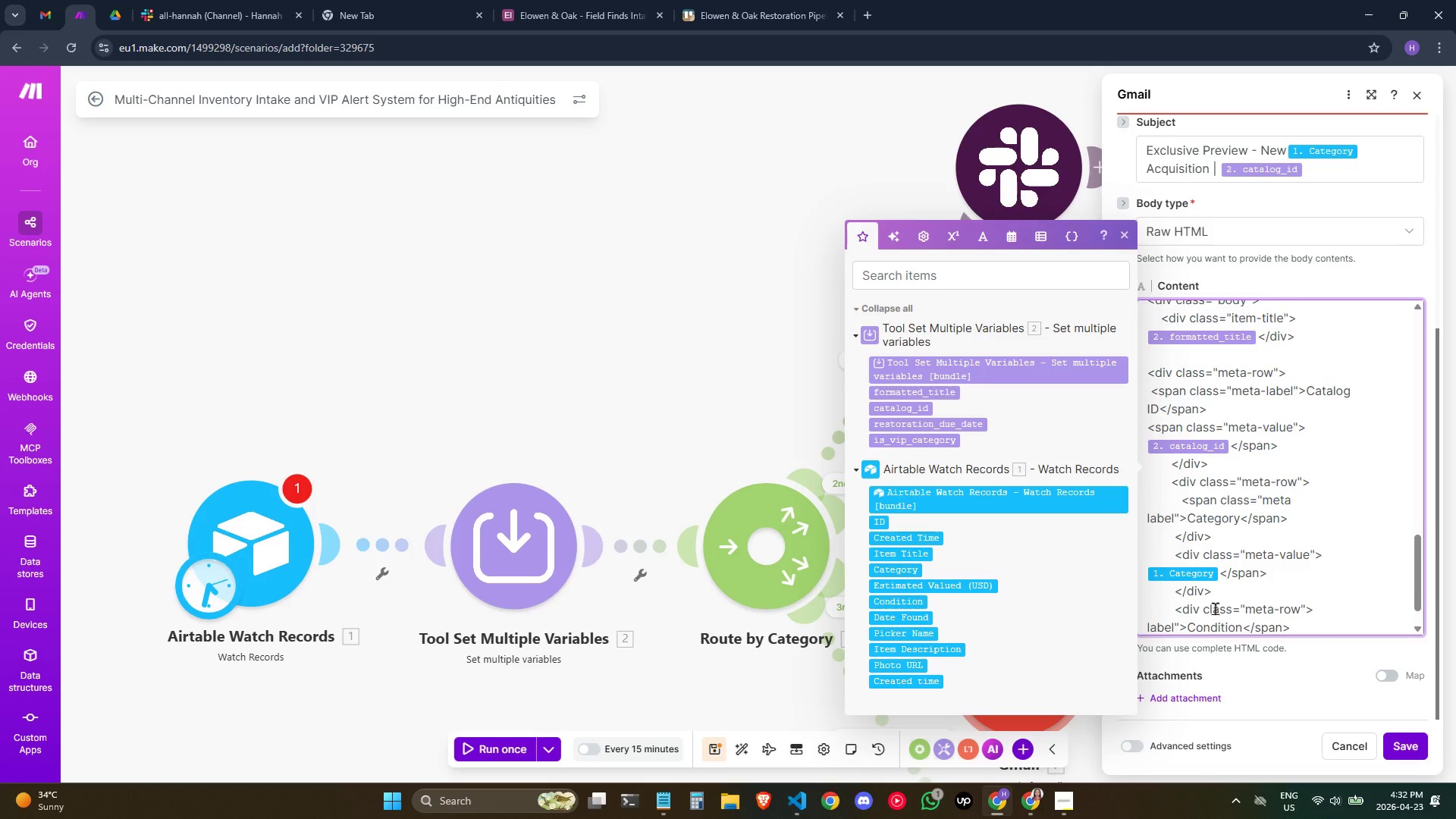 
hold_key(key=Space, duration=0.72)
 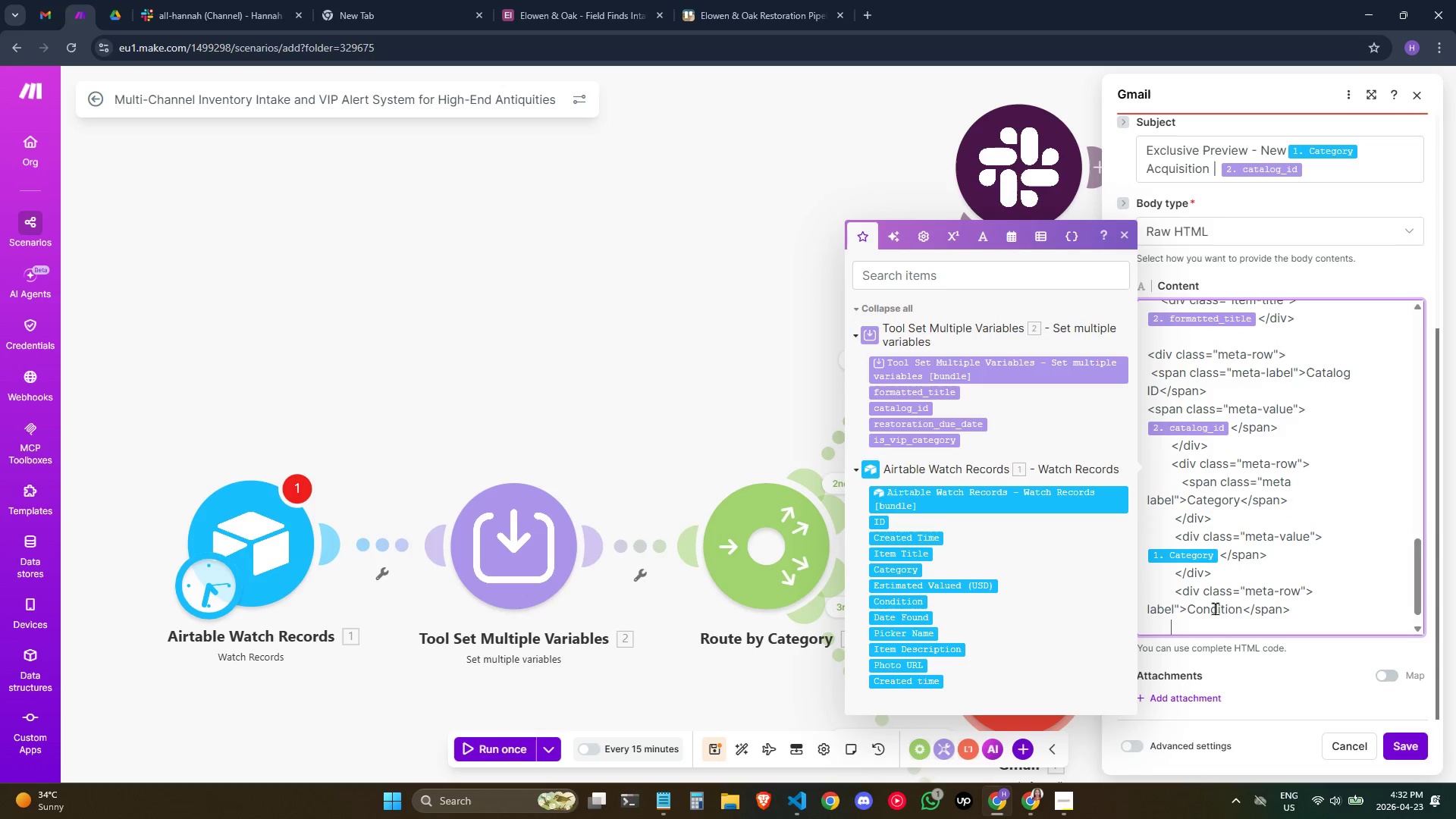 
type( <span)
 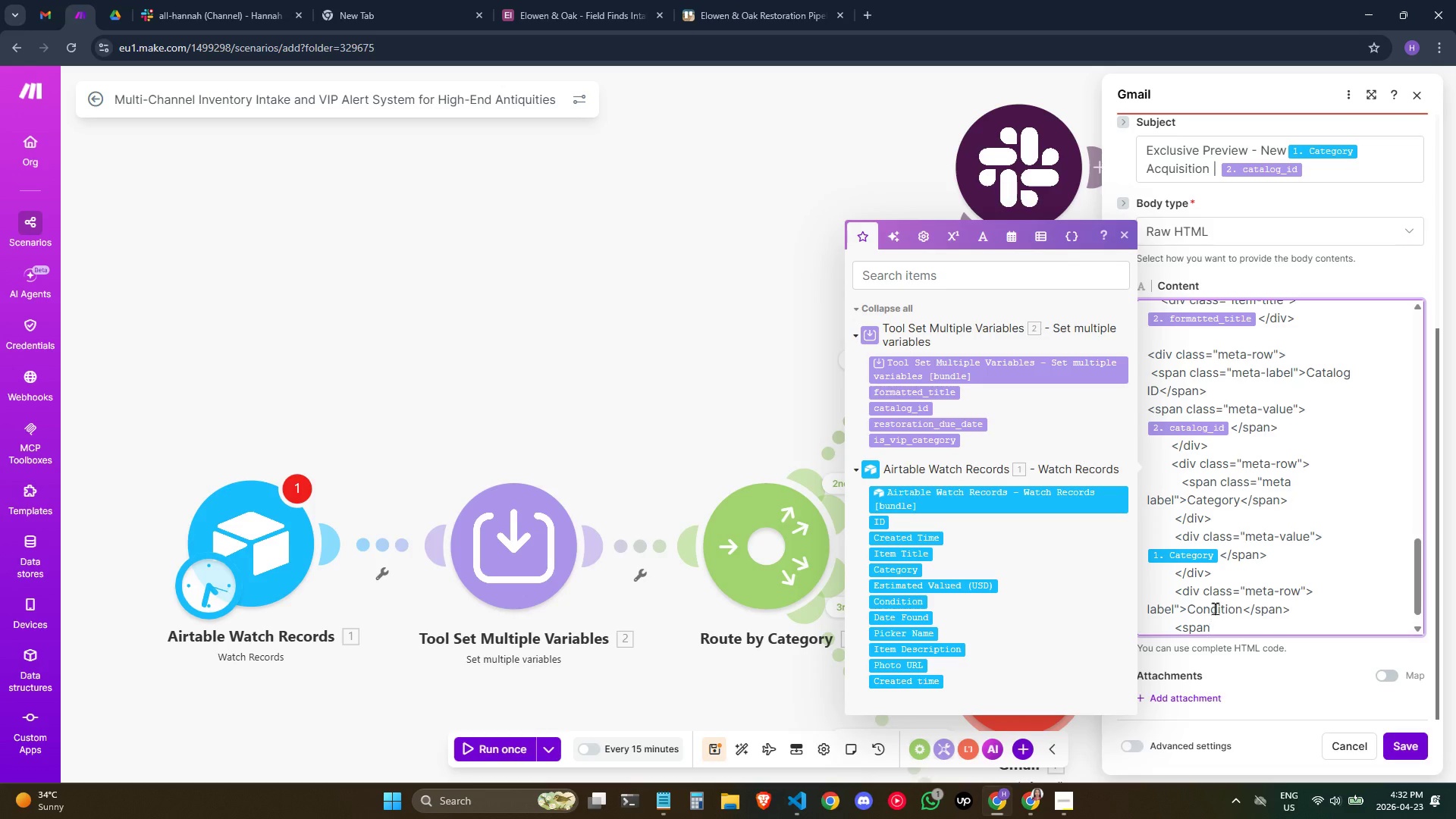 
wait(6.34)
 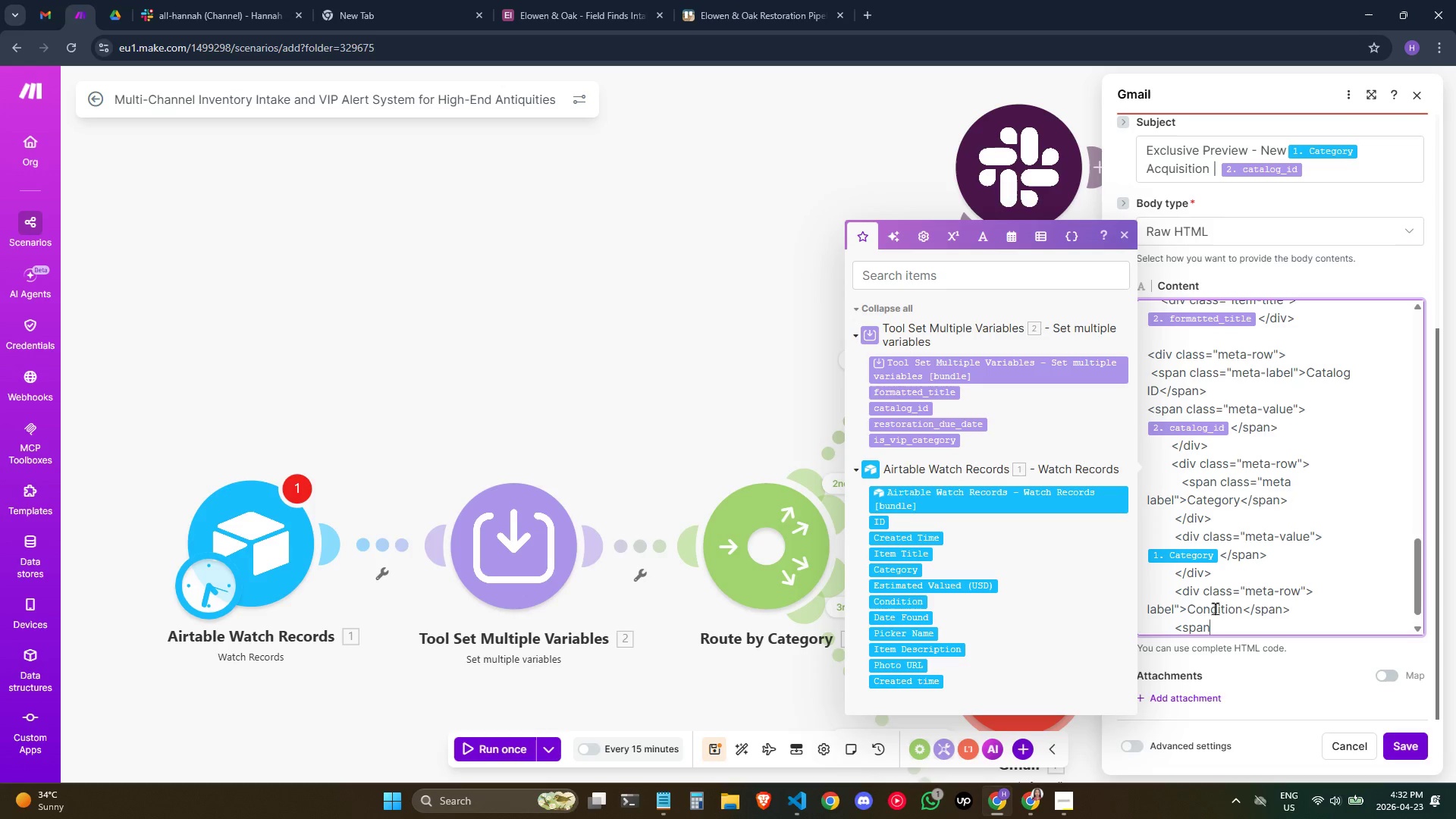 
type( class="meta-value">)
 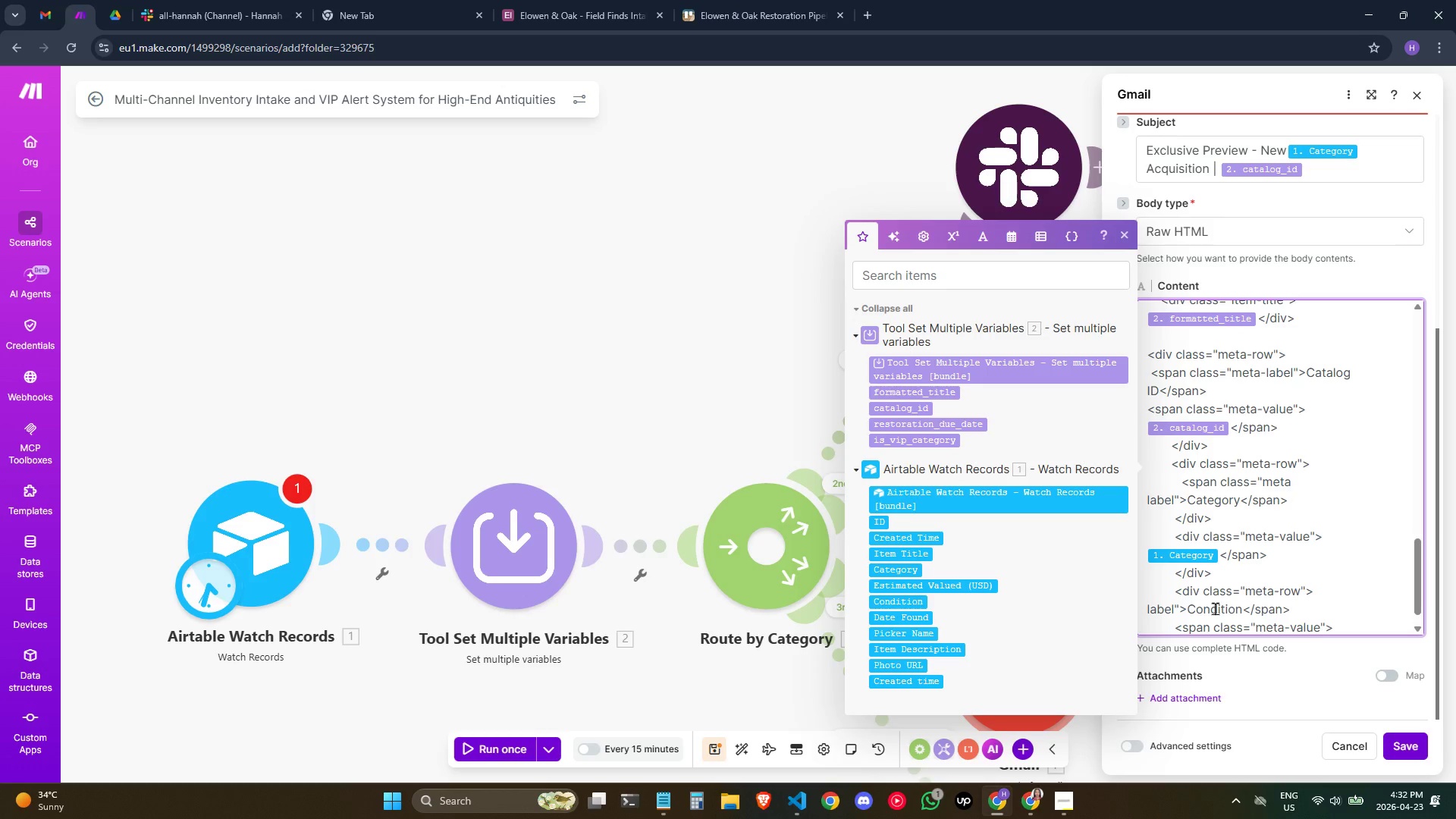 
key(Enter)
 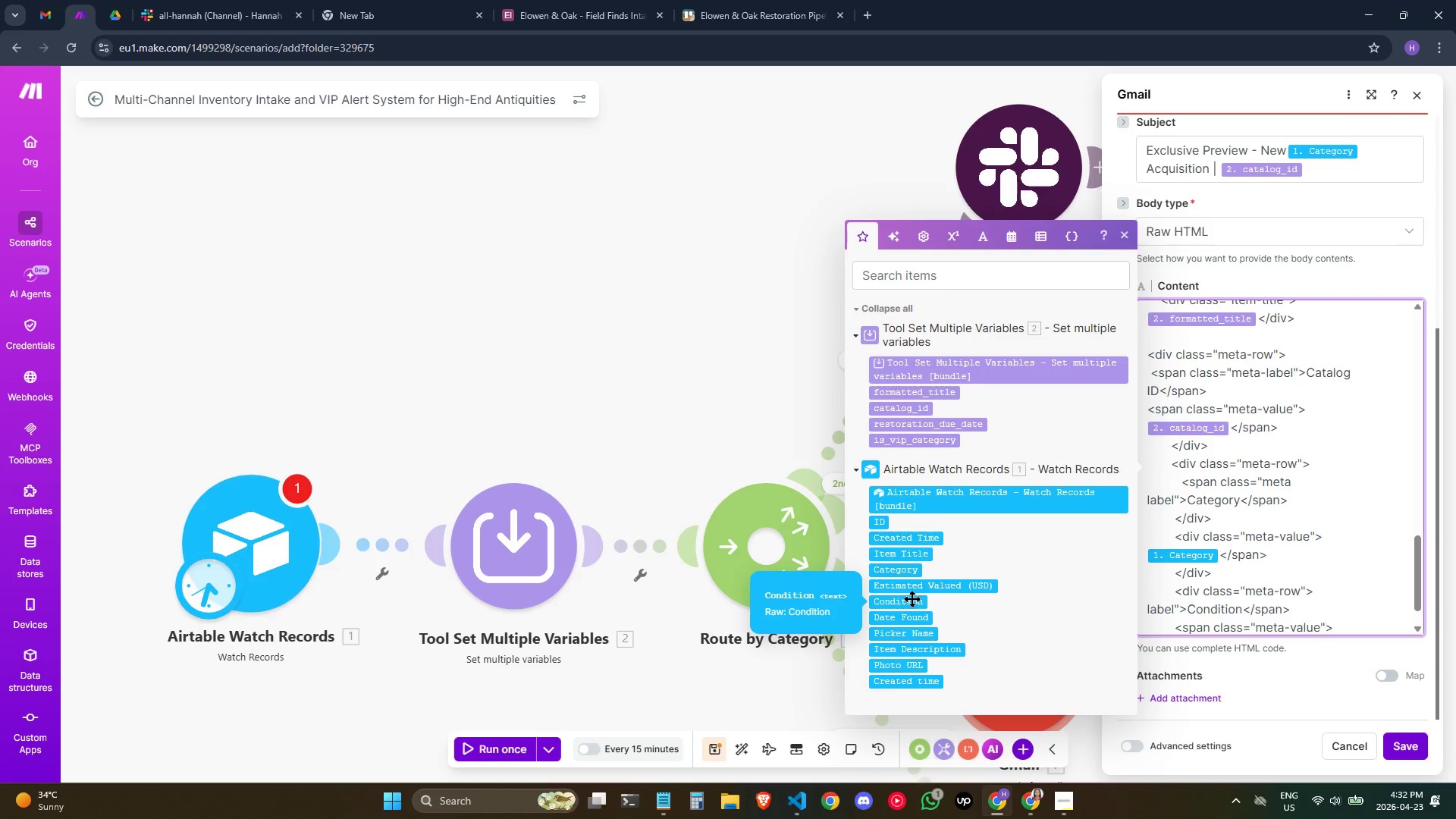 
wait(5.92)
 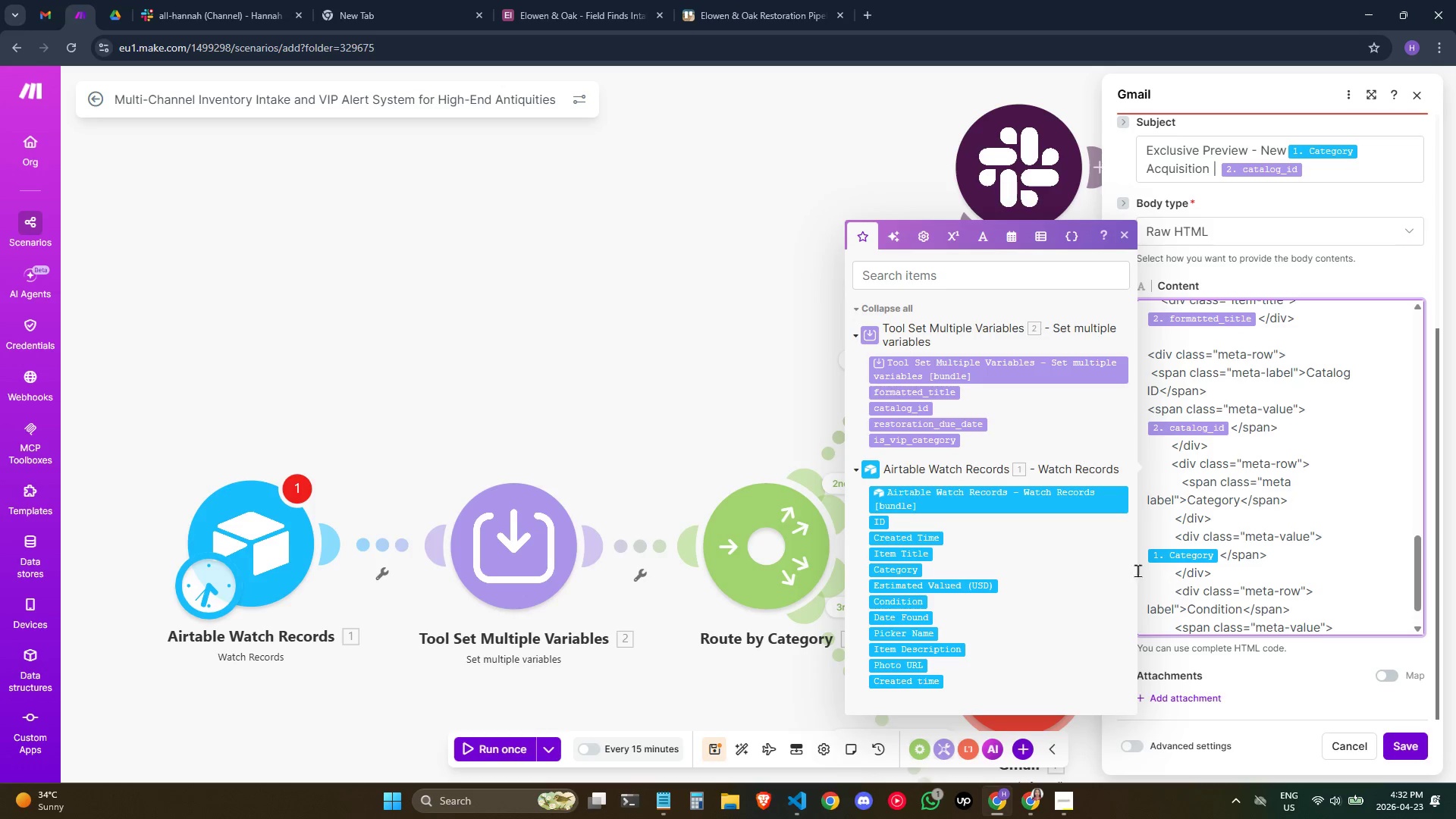 
scroll: coordinate [1291, 542], scroll_direction: down, amount: 2.0
 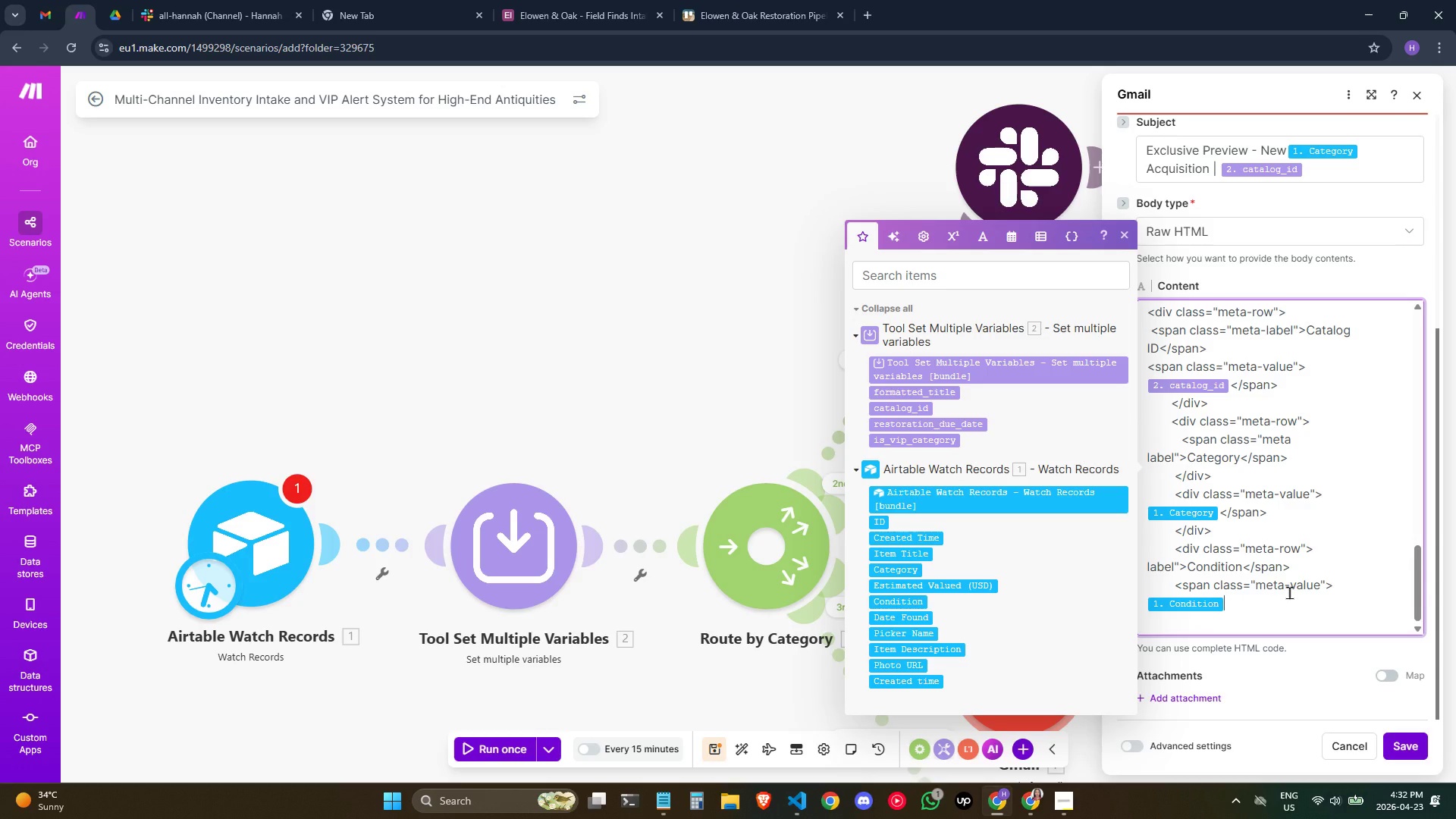 
type(</)
key(Backspace)
type(span>)
 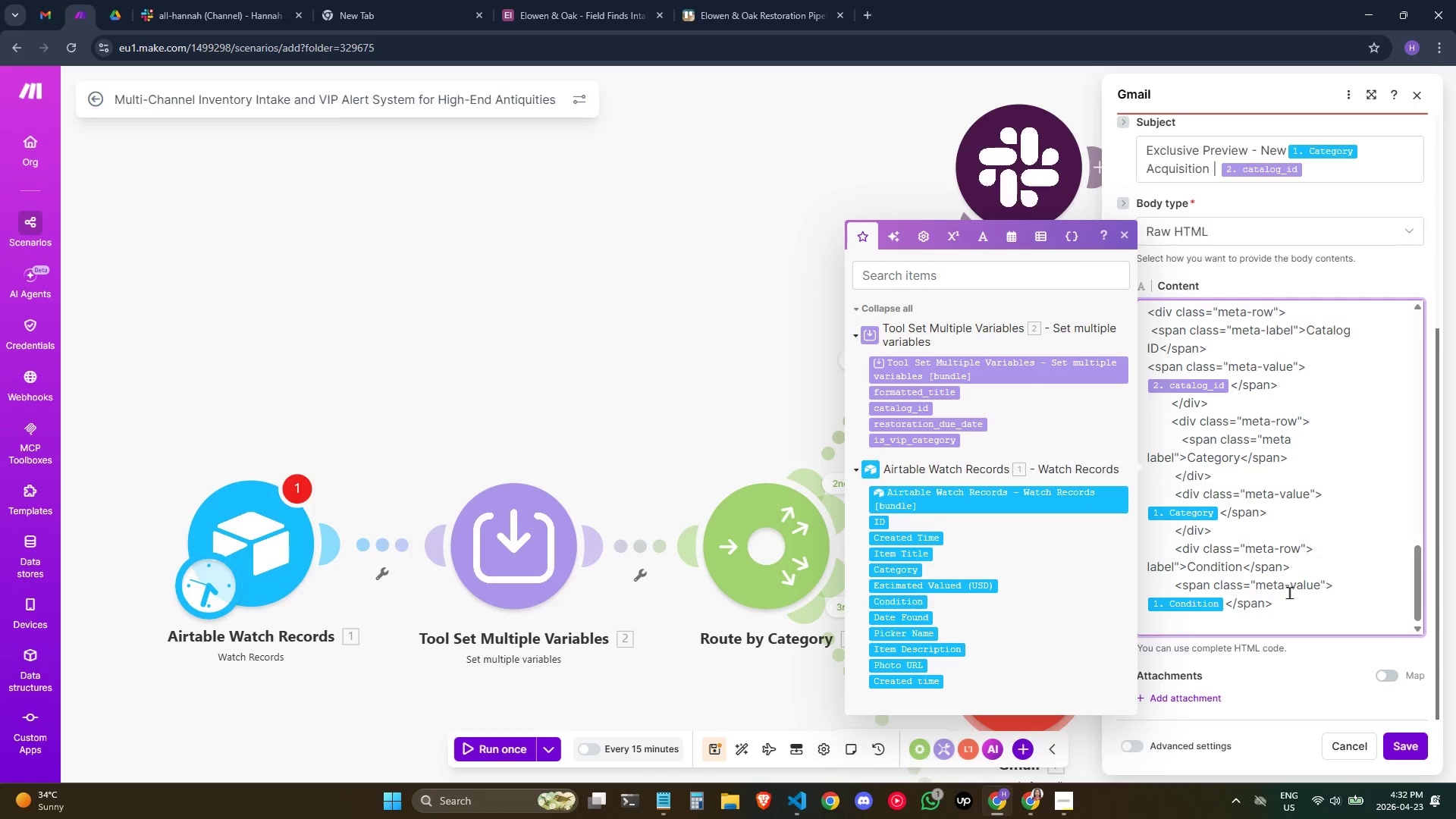 
key(Enter)
 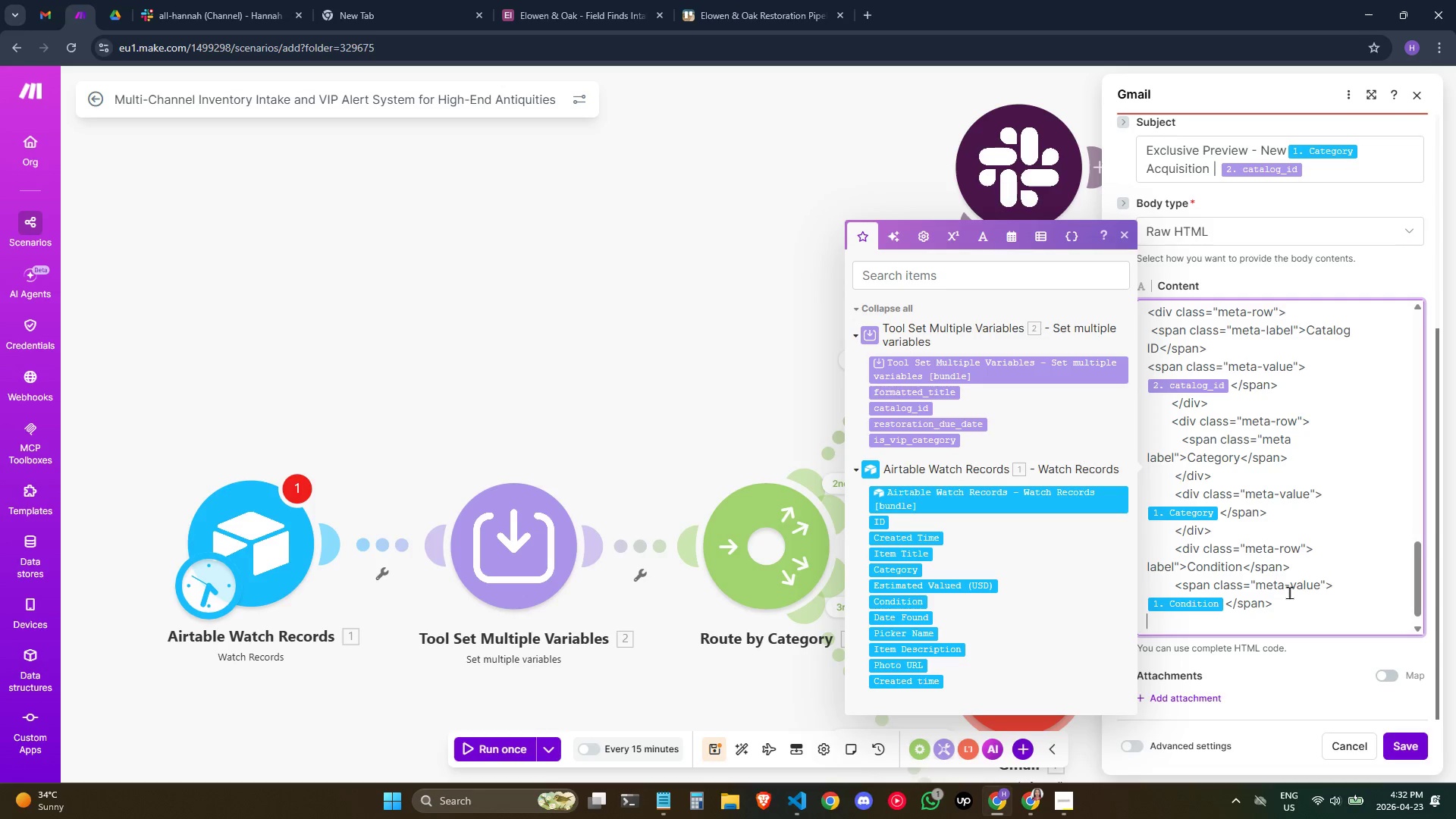 
hold_key(key=Space, duration=0.67)
 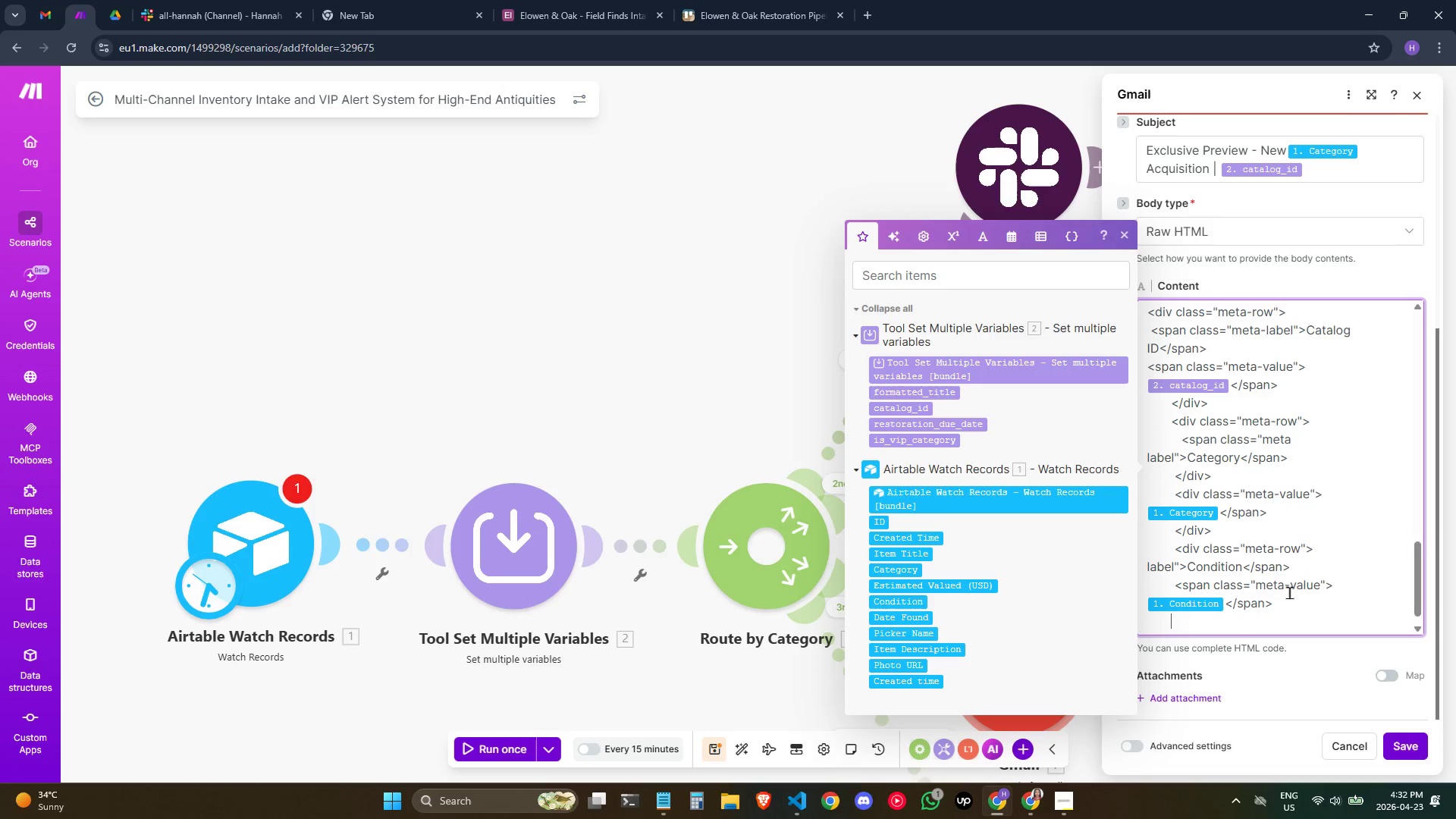 
type(   )
key(Backspace)
type(</div>)
 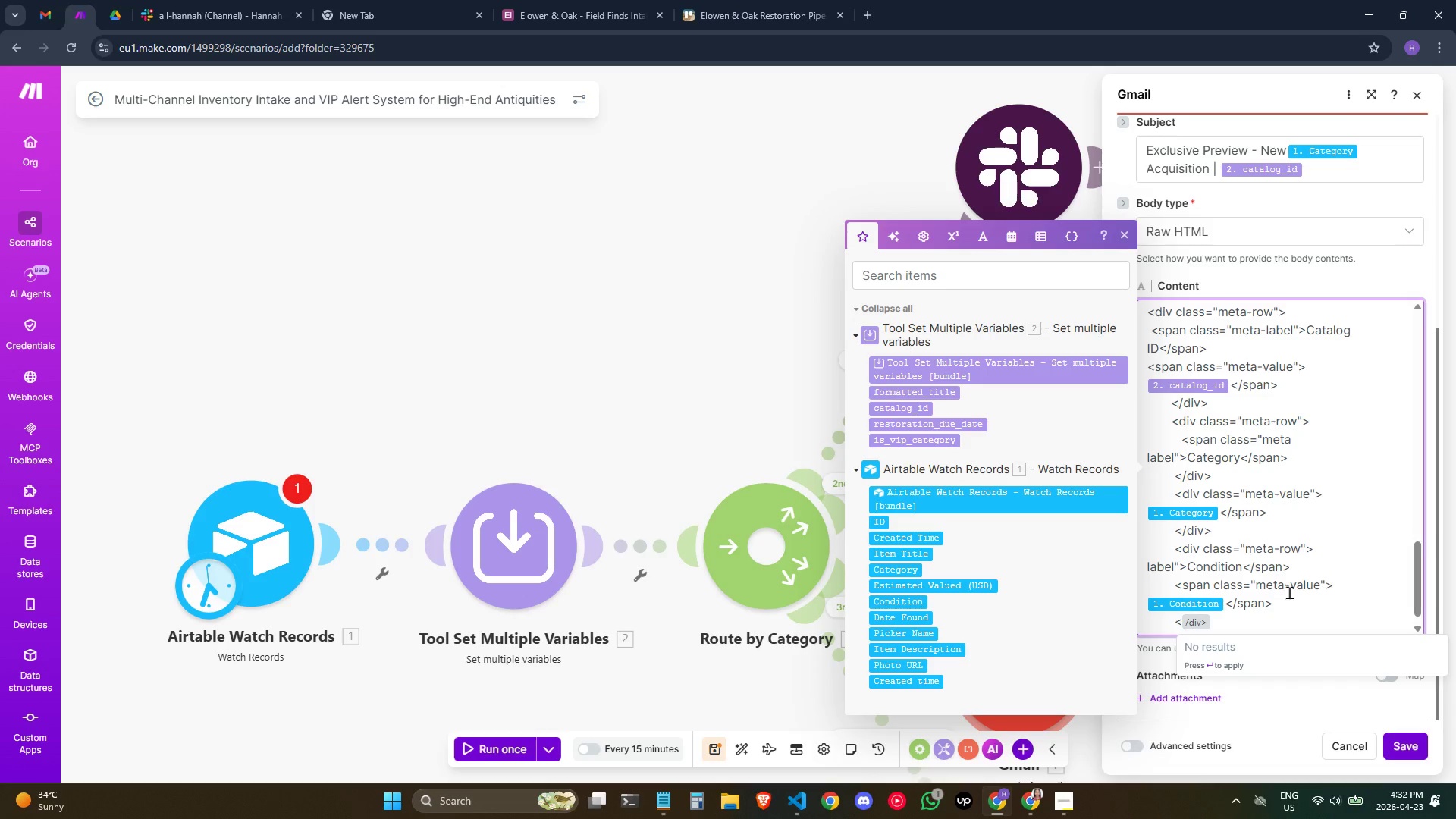 
key(Enter)
 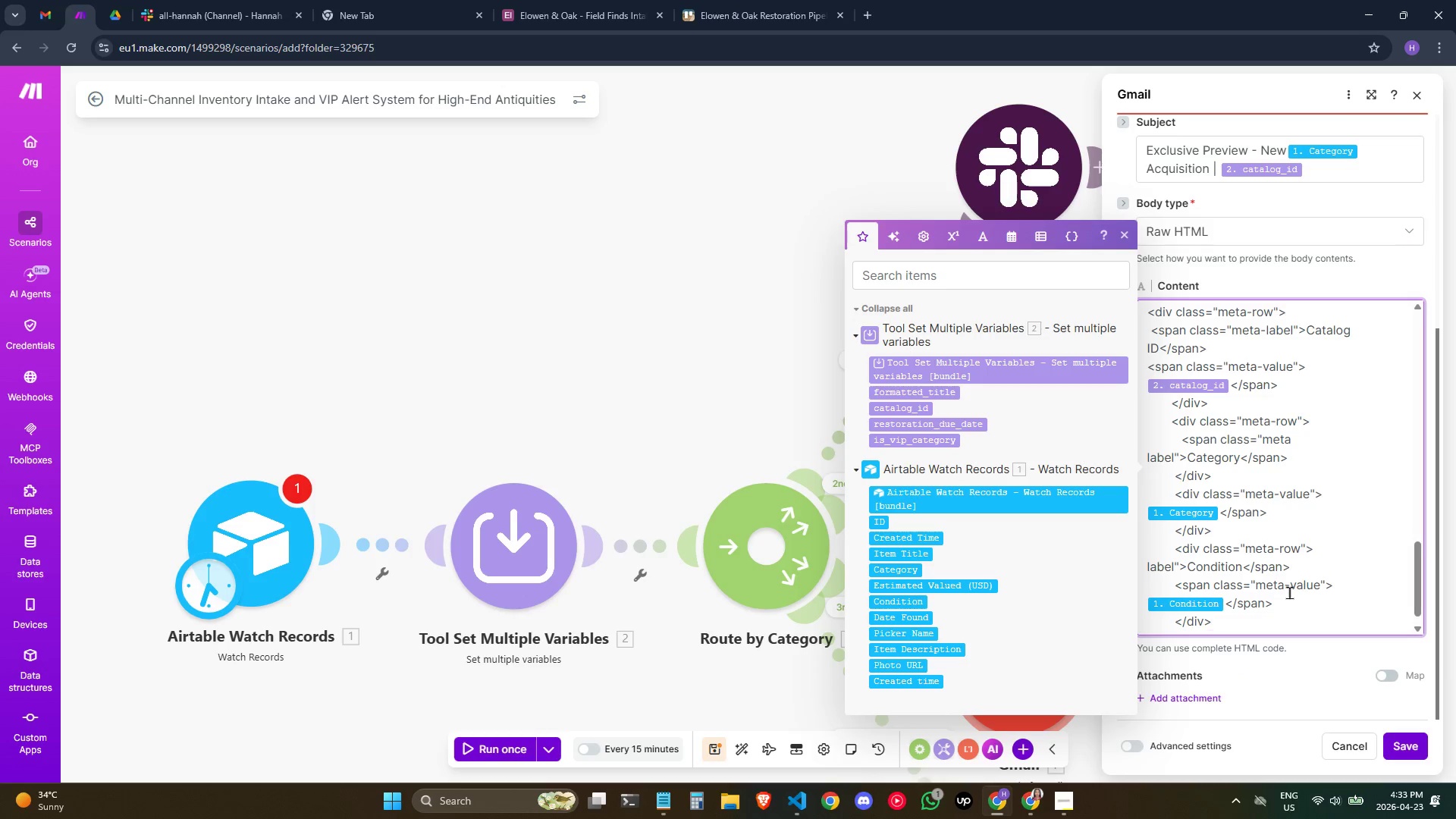 
type(<div )
key(Backspace)
key(Backspace)
key(Backspace)
key(Backspace)
key(Backspace)
 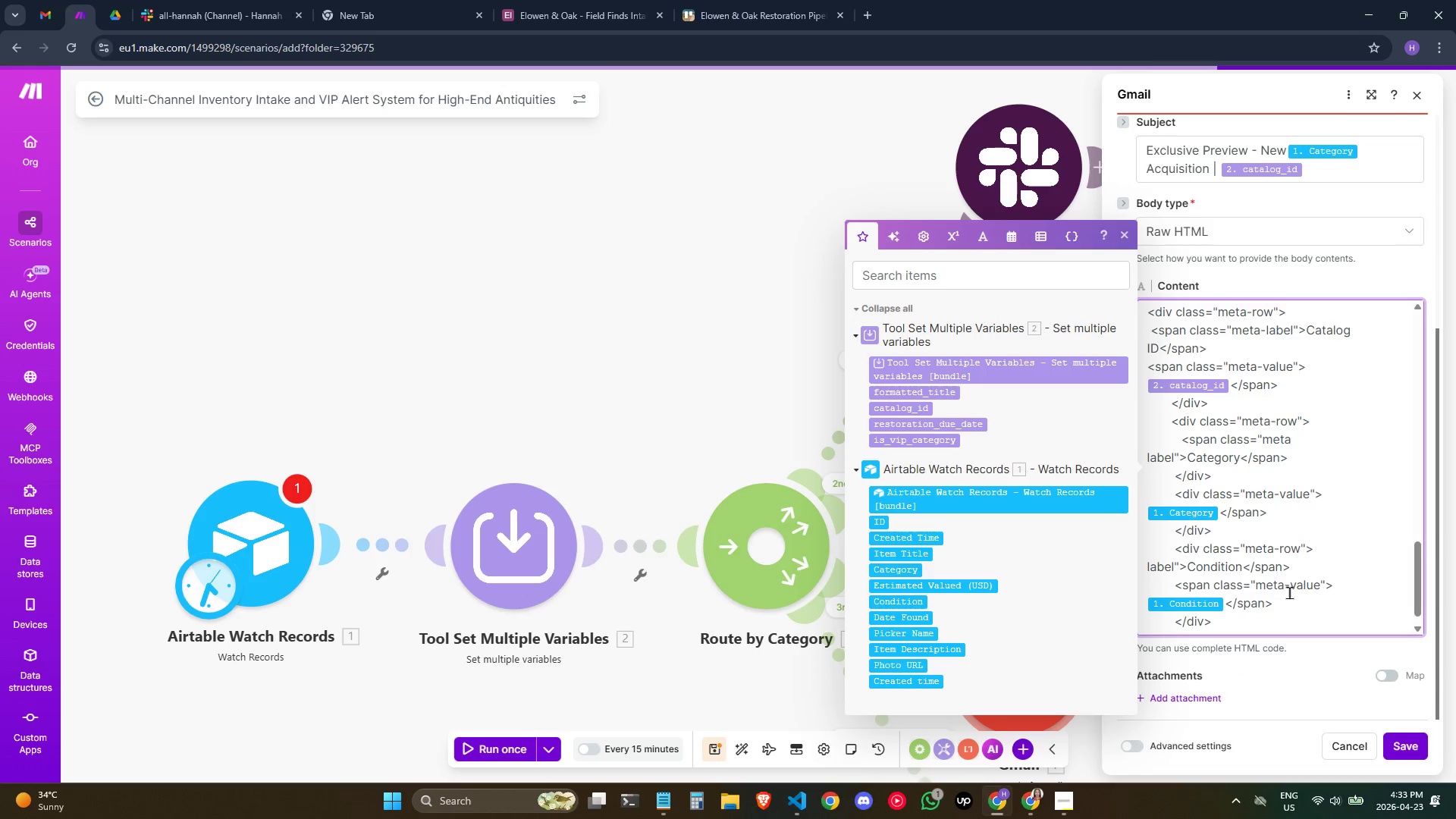 
key(Enter)
 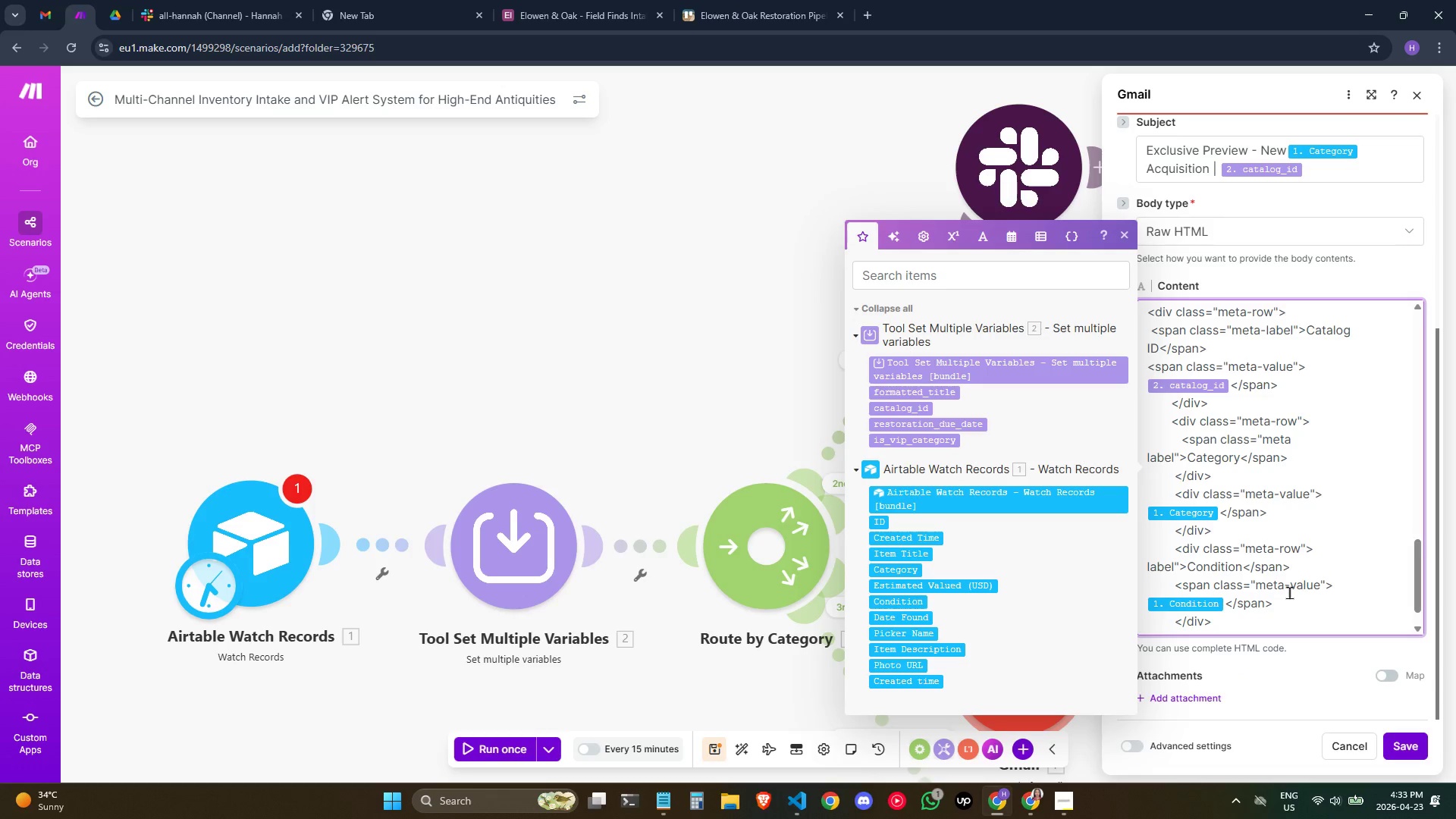 
hold_key(key=Space, duration=0.75)
 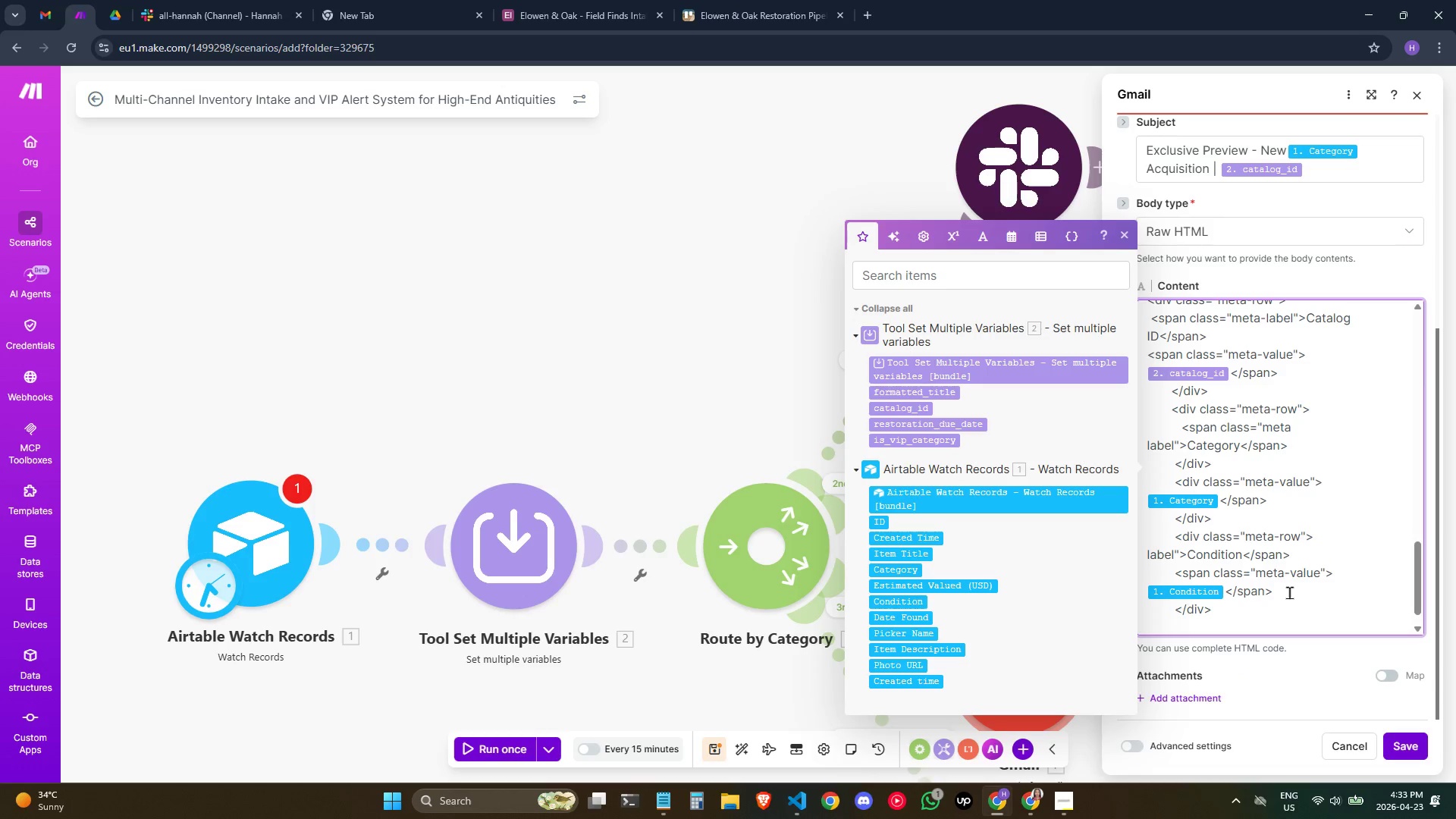 
type(<div class)
 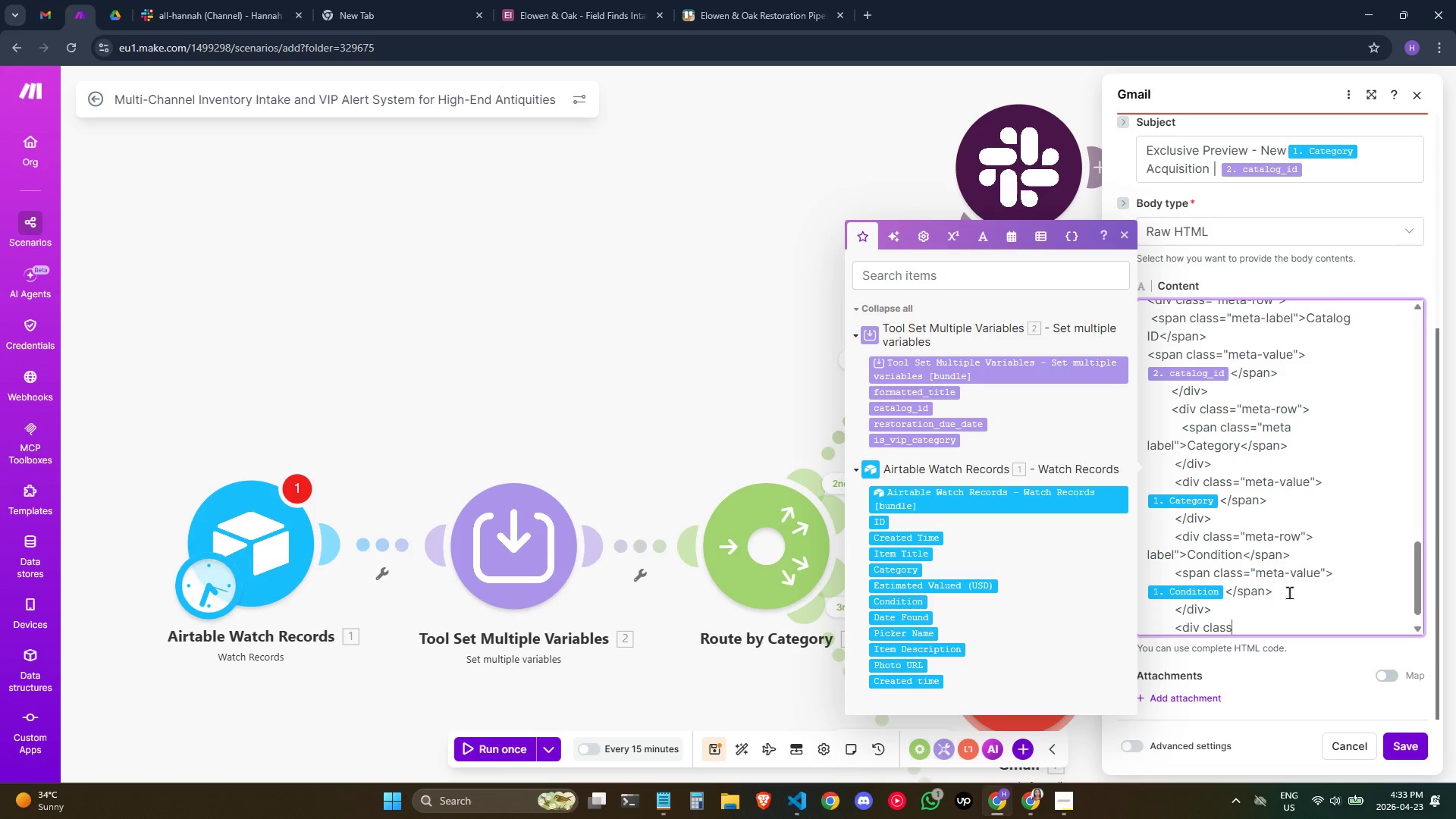 
key(Equal)
 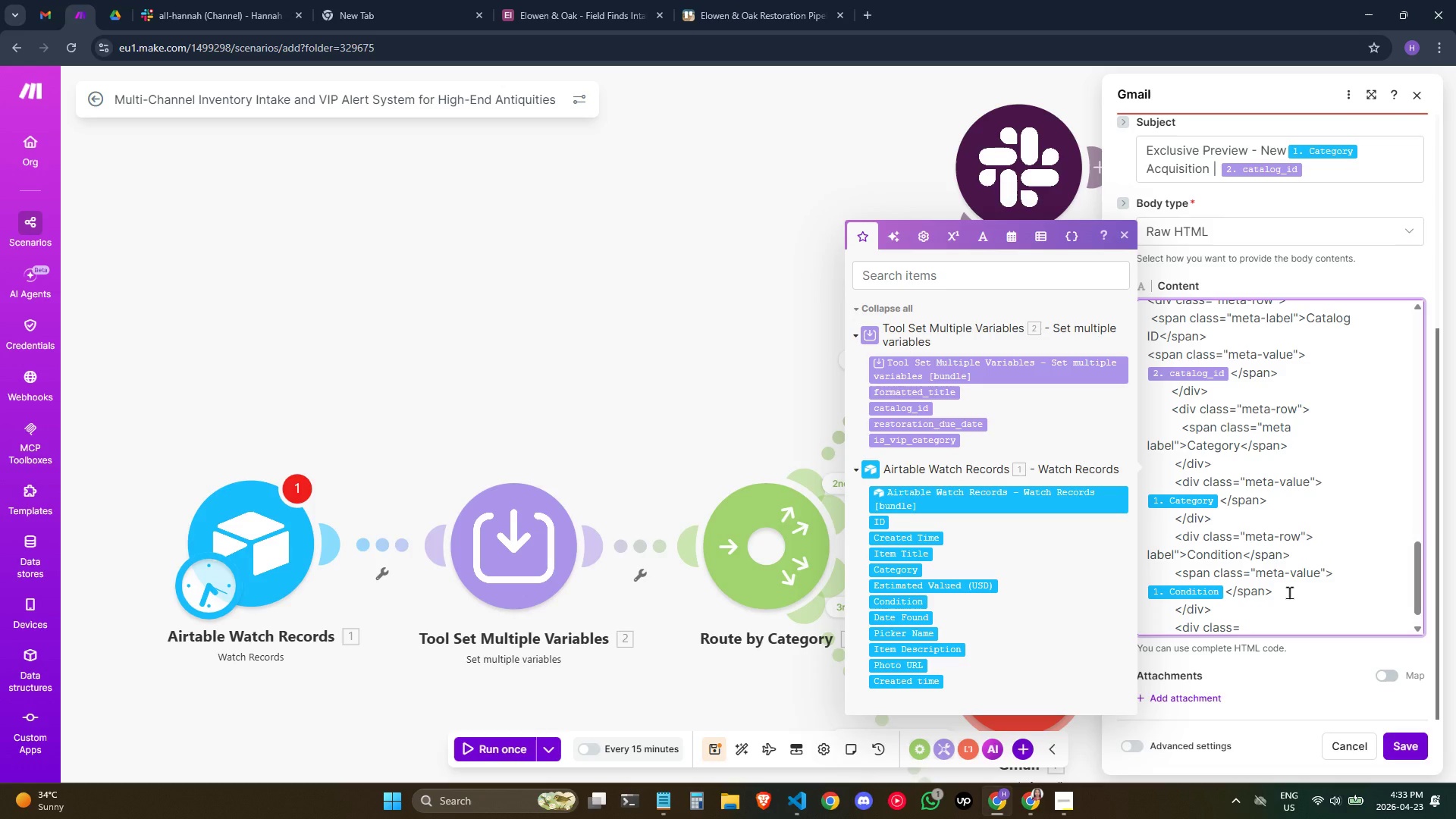 
key(Shift+Quote)
 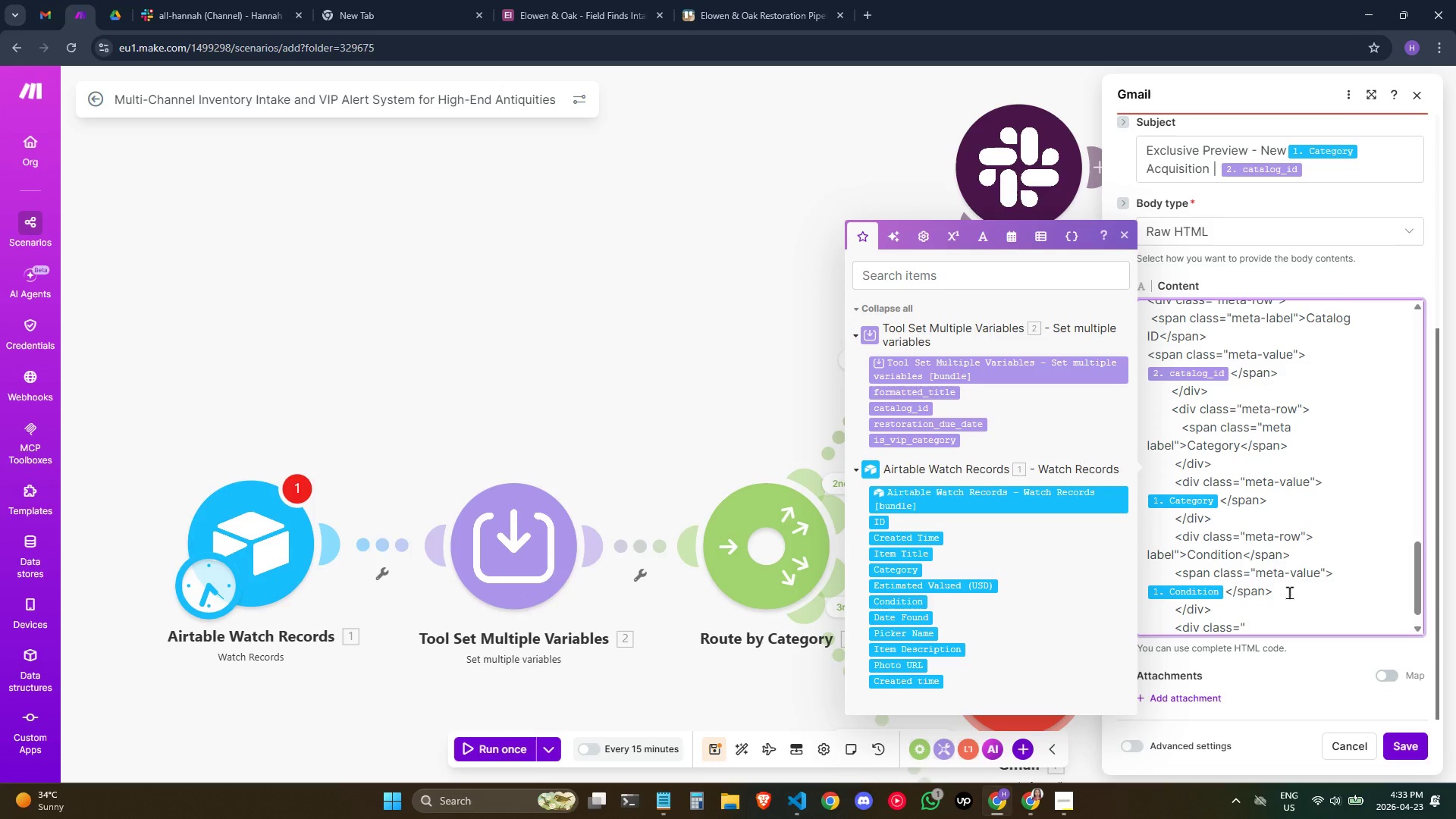 
type(meta-row)
 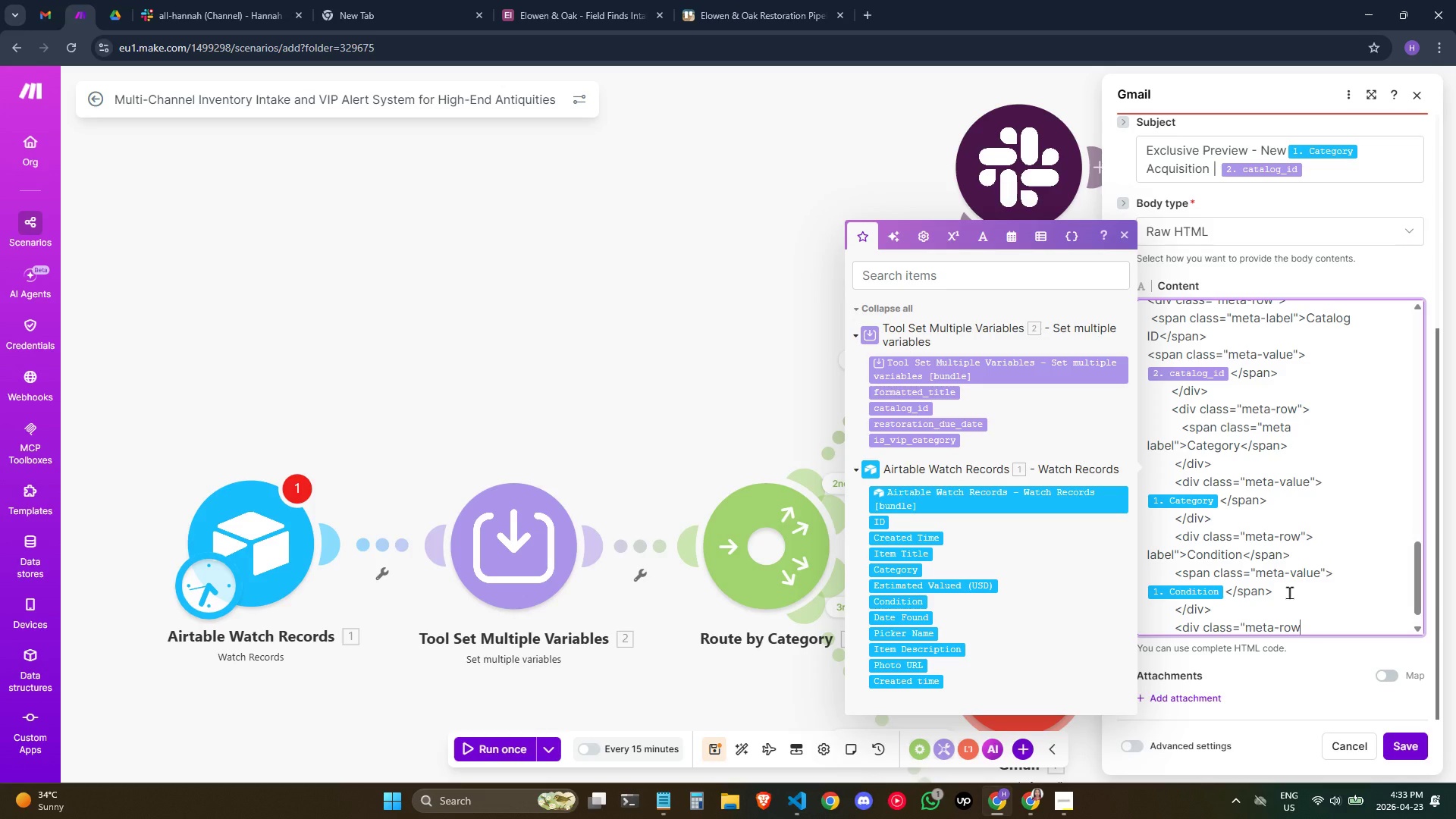 
wait(22.53)
 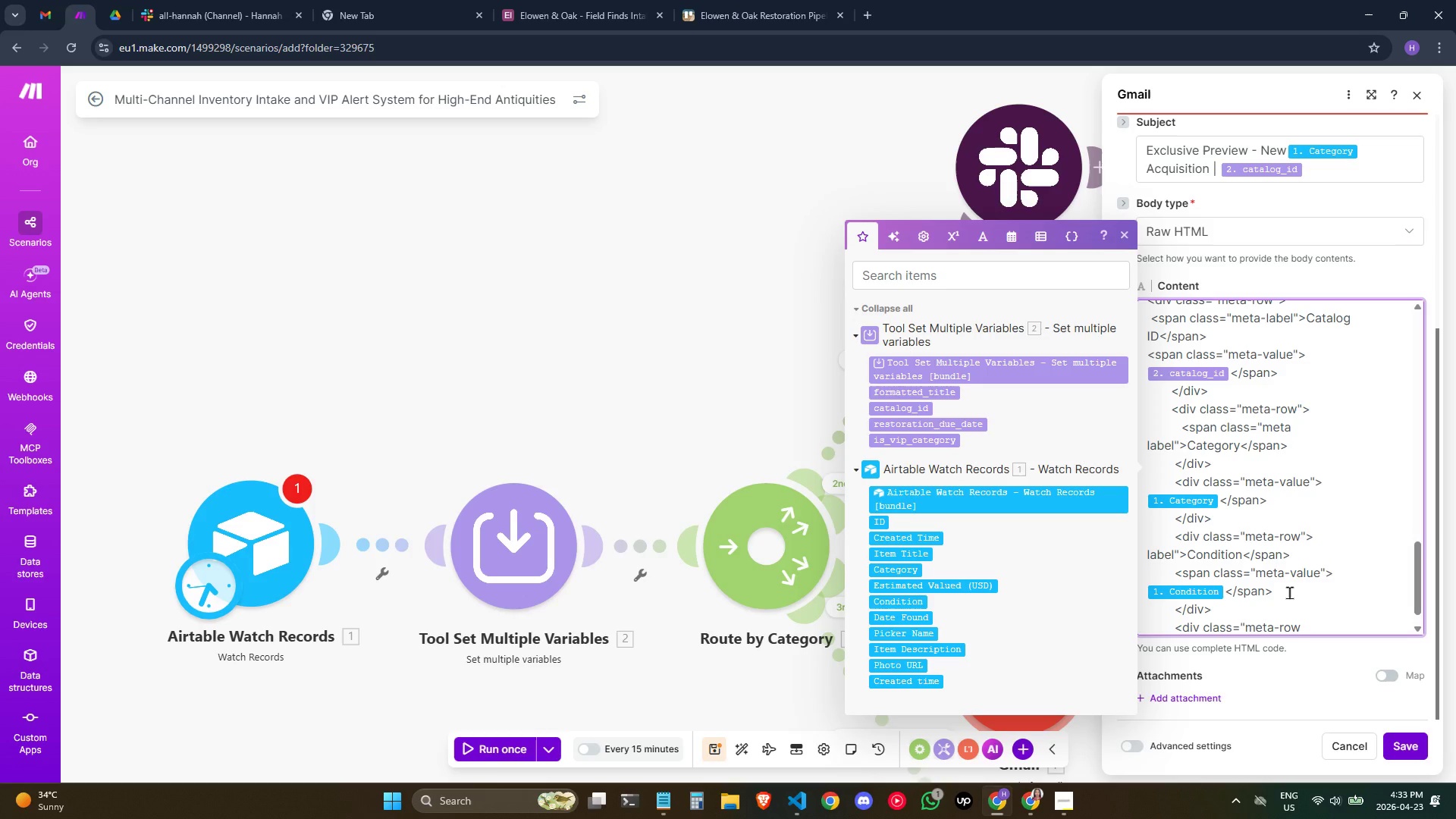 
key(Shift+Quote)
 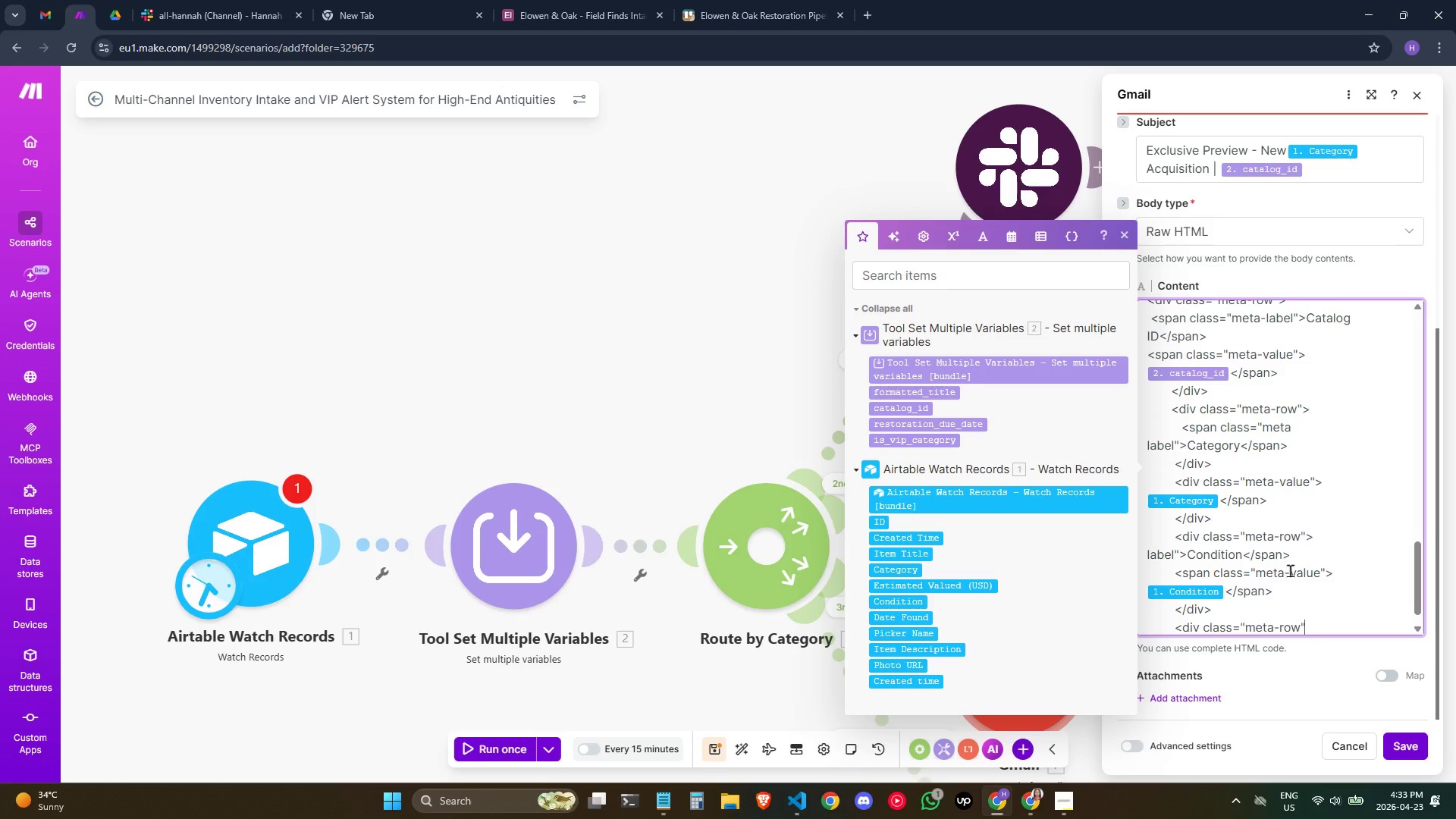 
key(Shift+Period)
 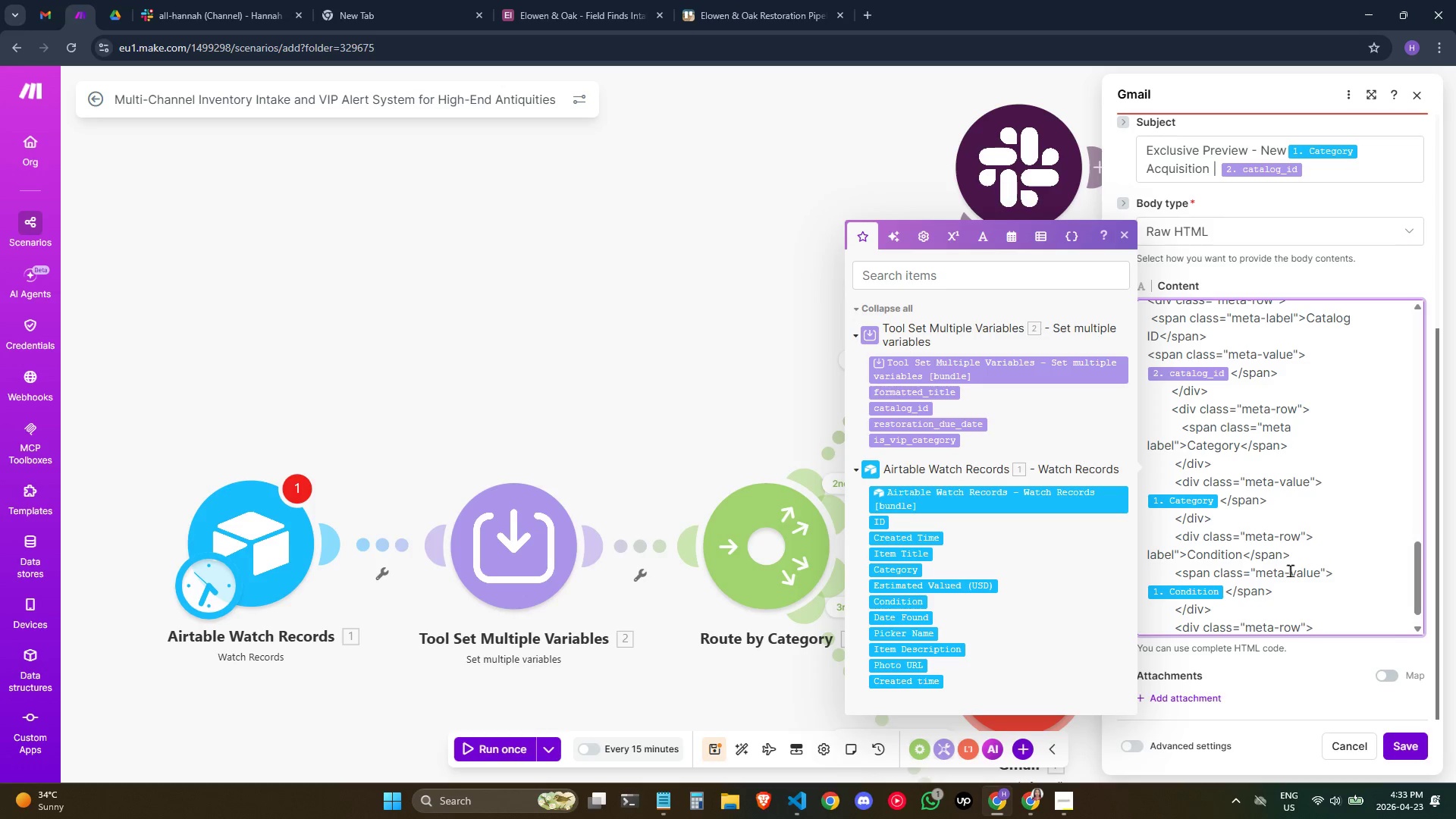 
key(Enter)
 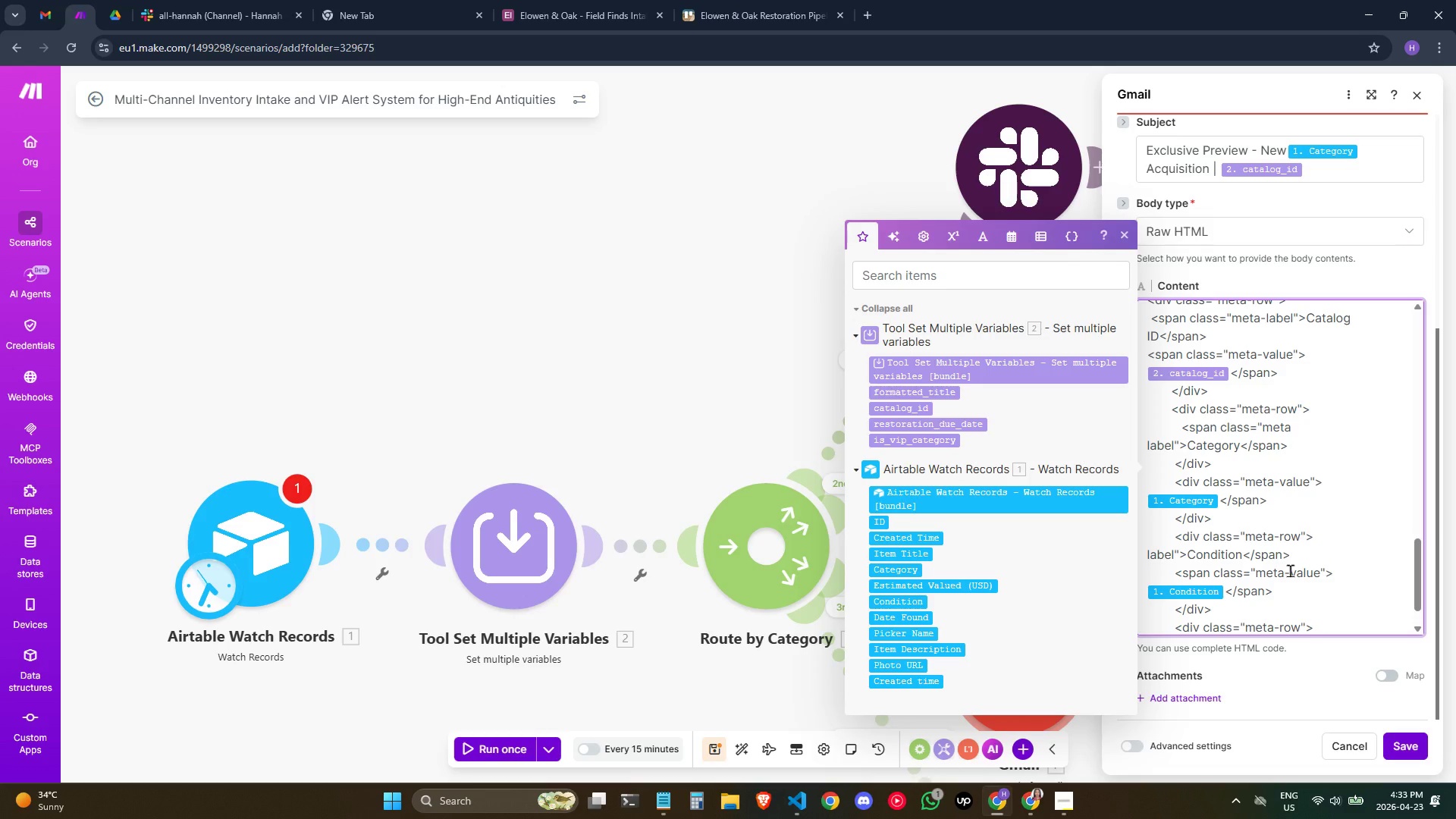 
hold_key(key=Space, duration=0.7)
 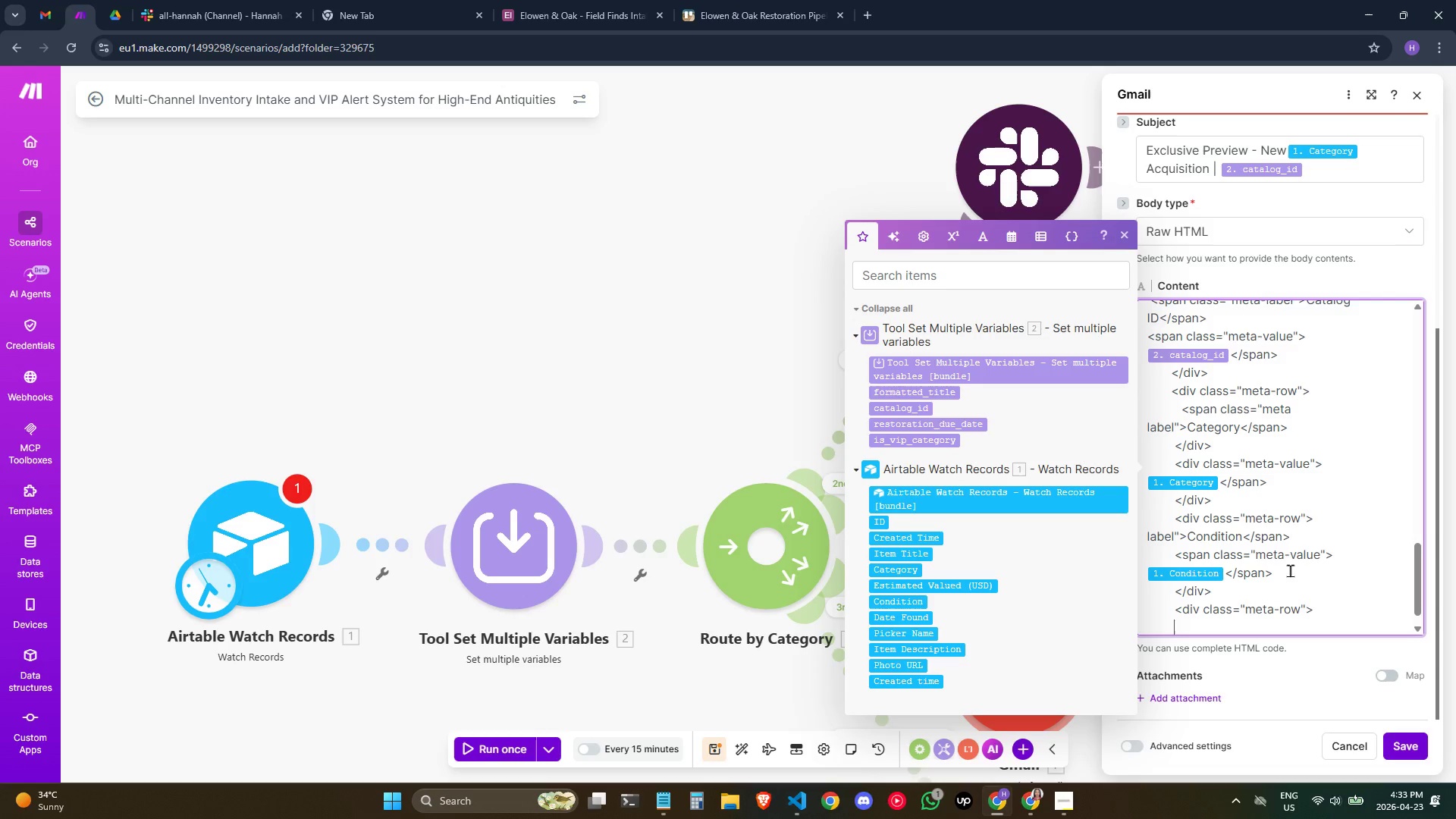 
type(    <span class=meta-value">)
 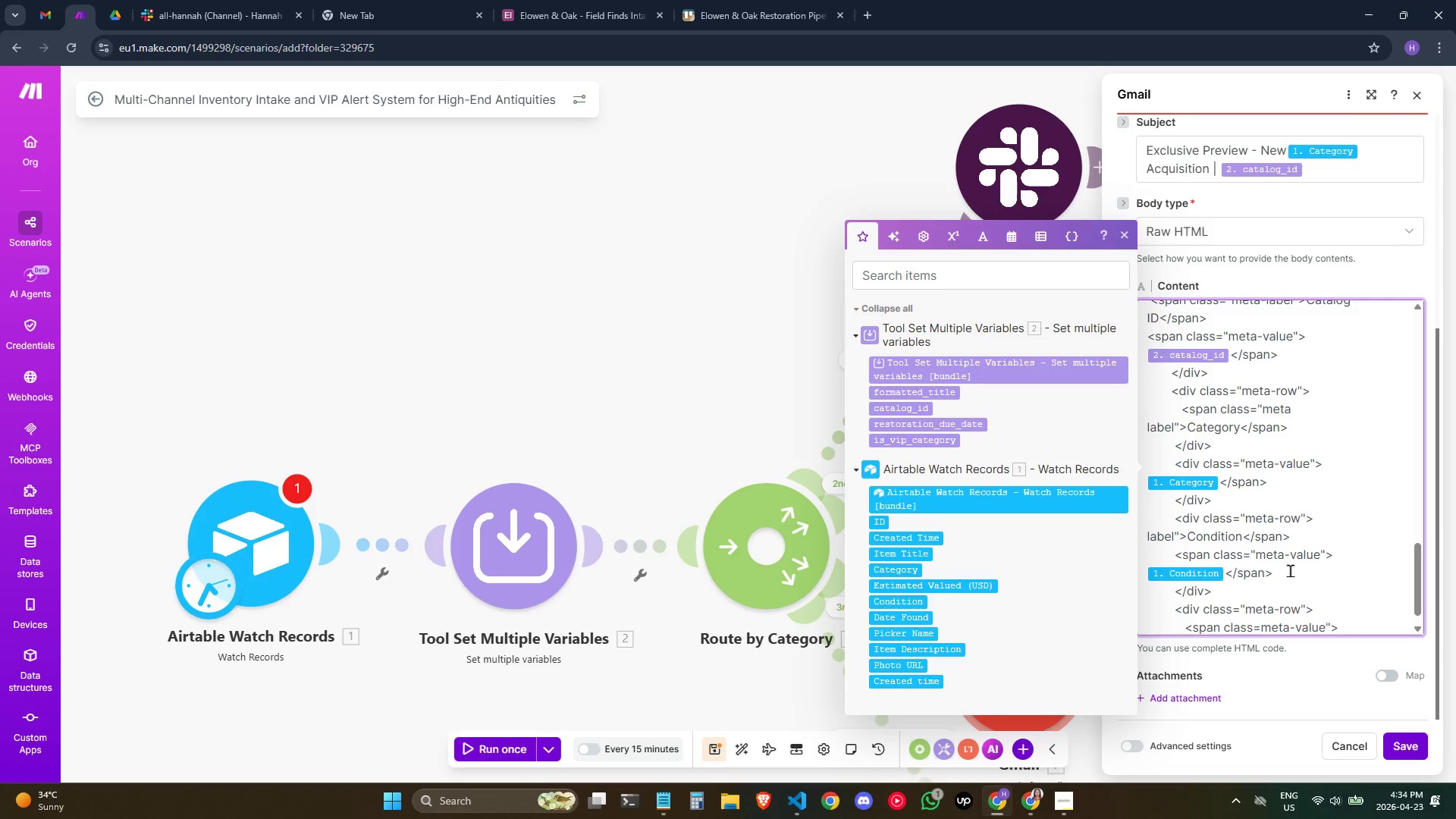 
type(/for)
 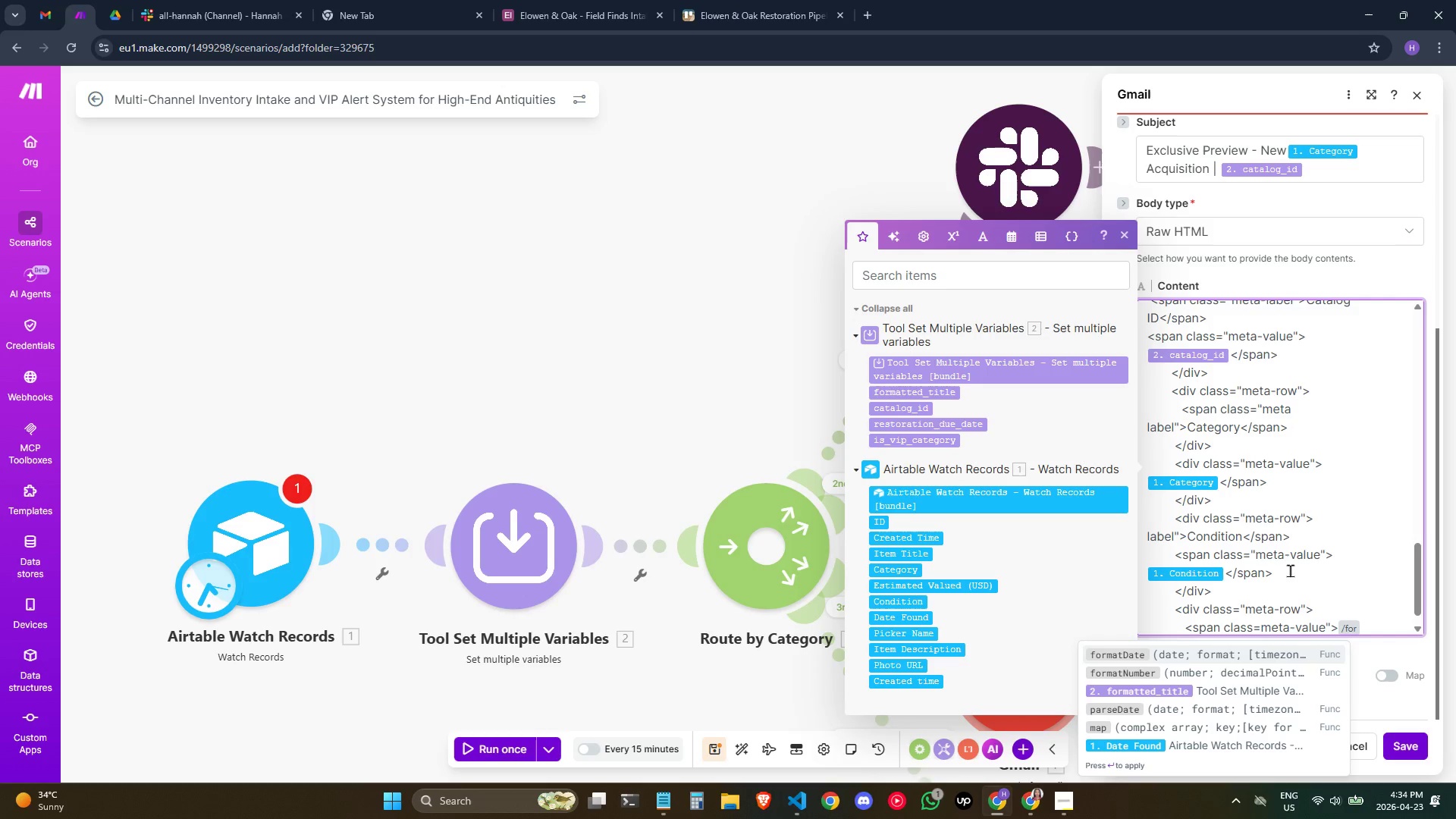 
key(Enter)
 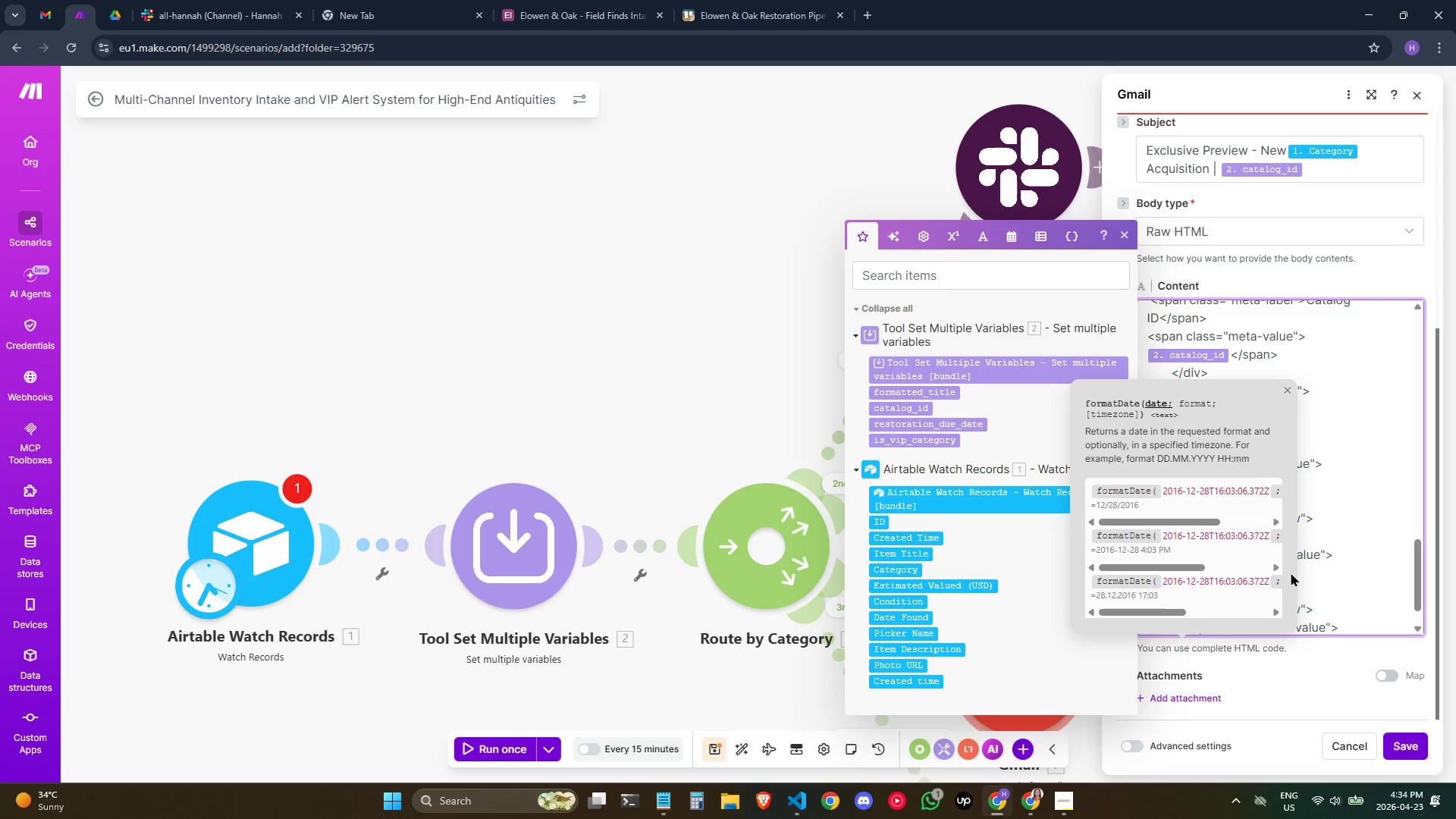 
scroll: coordinate [1367, 585], scroll_direction: down, amount: 2.0
 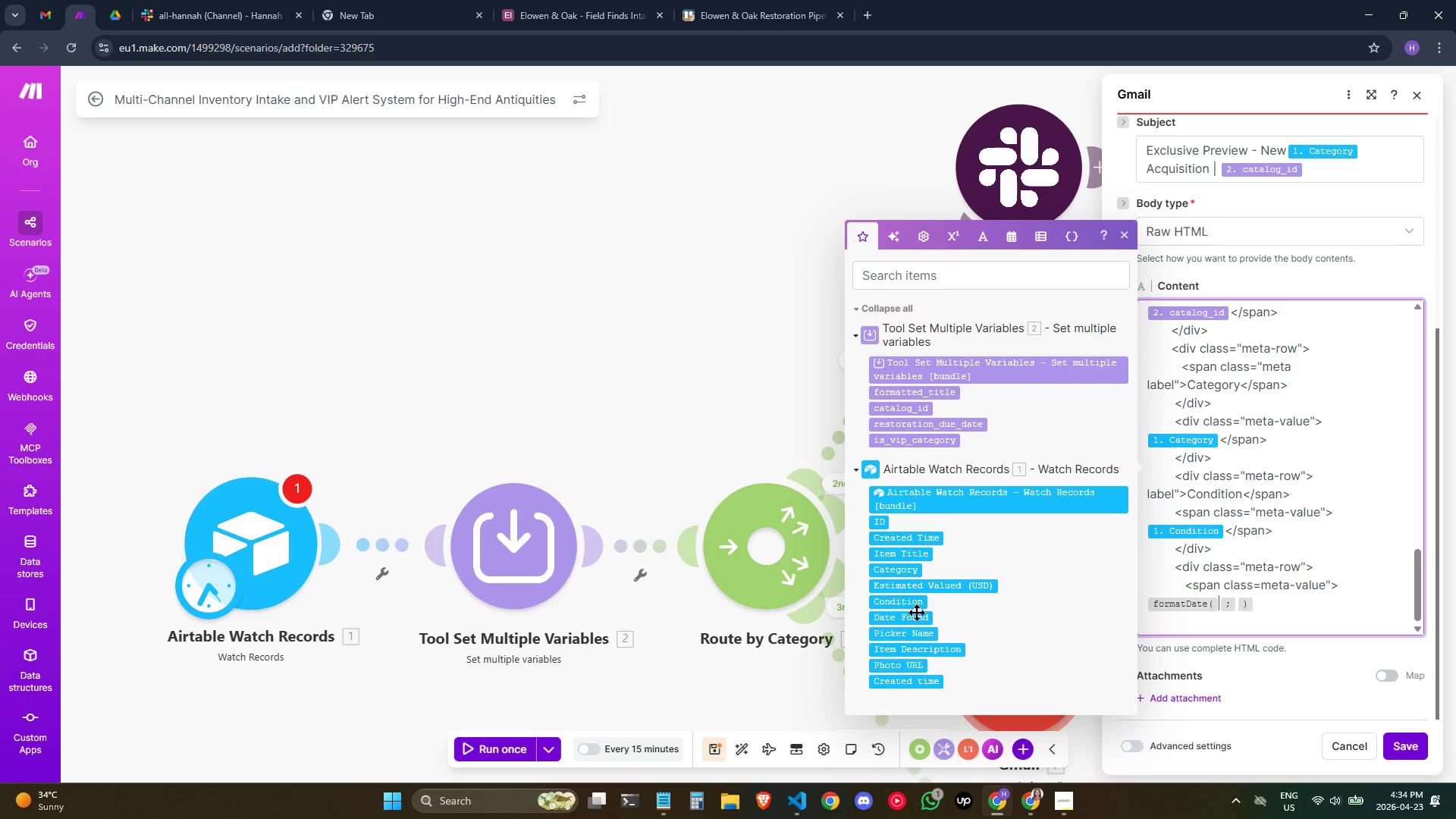 
wait(5.79)
 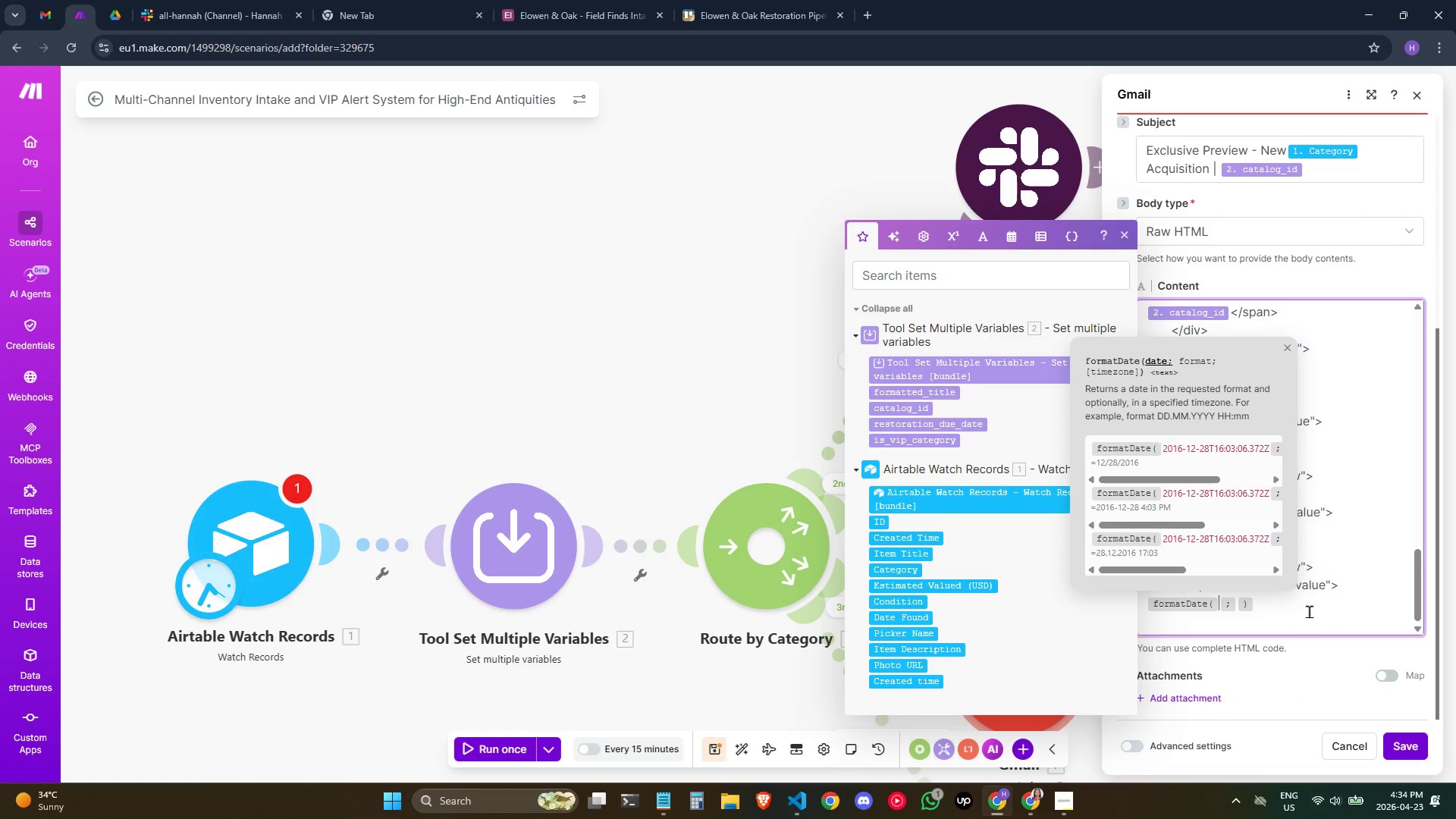 
left_click([912, 618])
 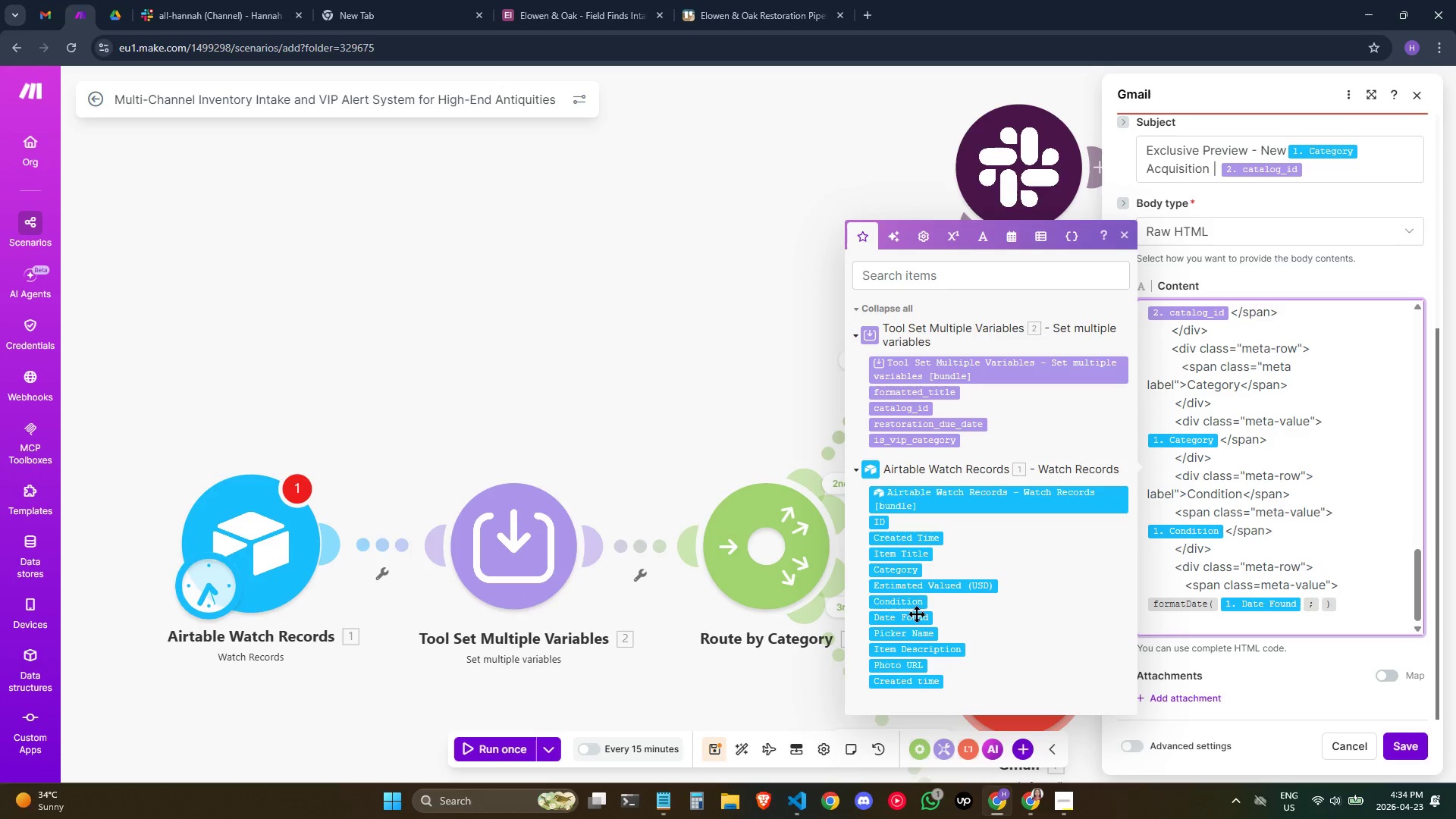 
key(ArrowRight)
 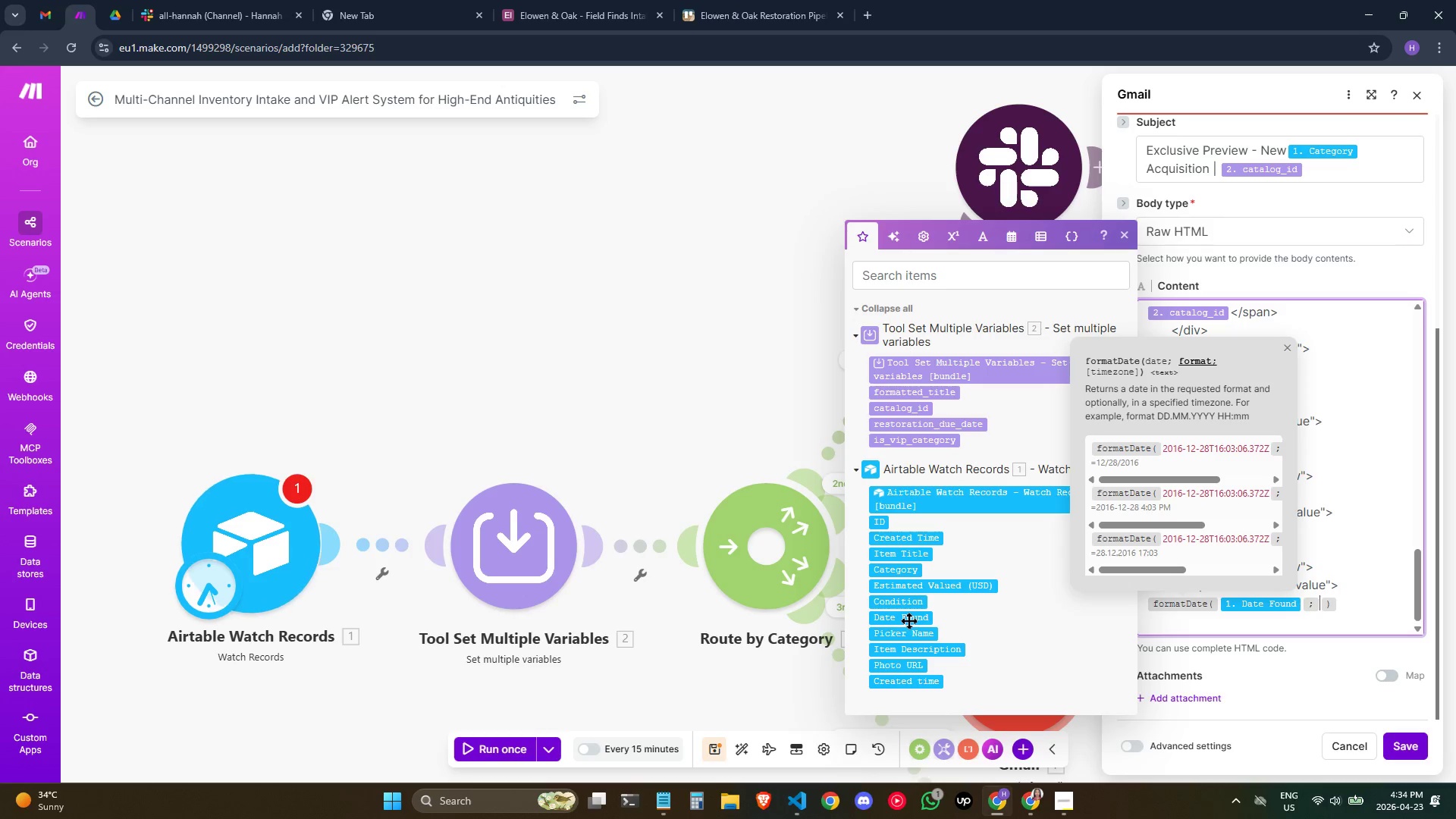 
type(MMMM D, YYYY)
 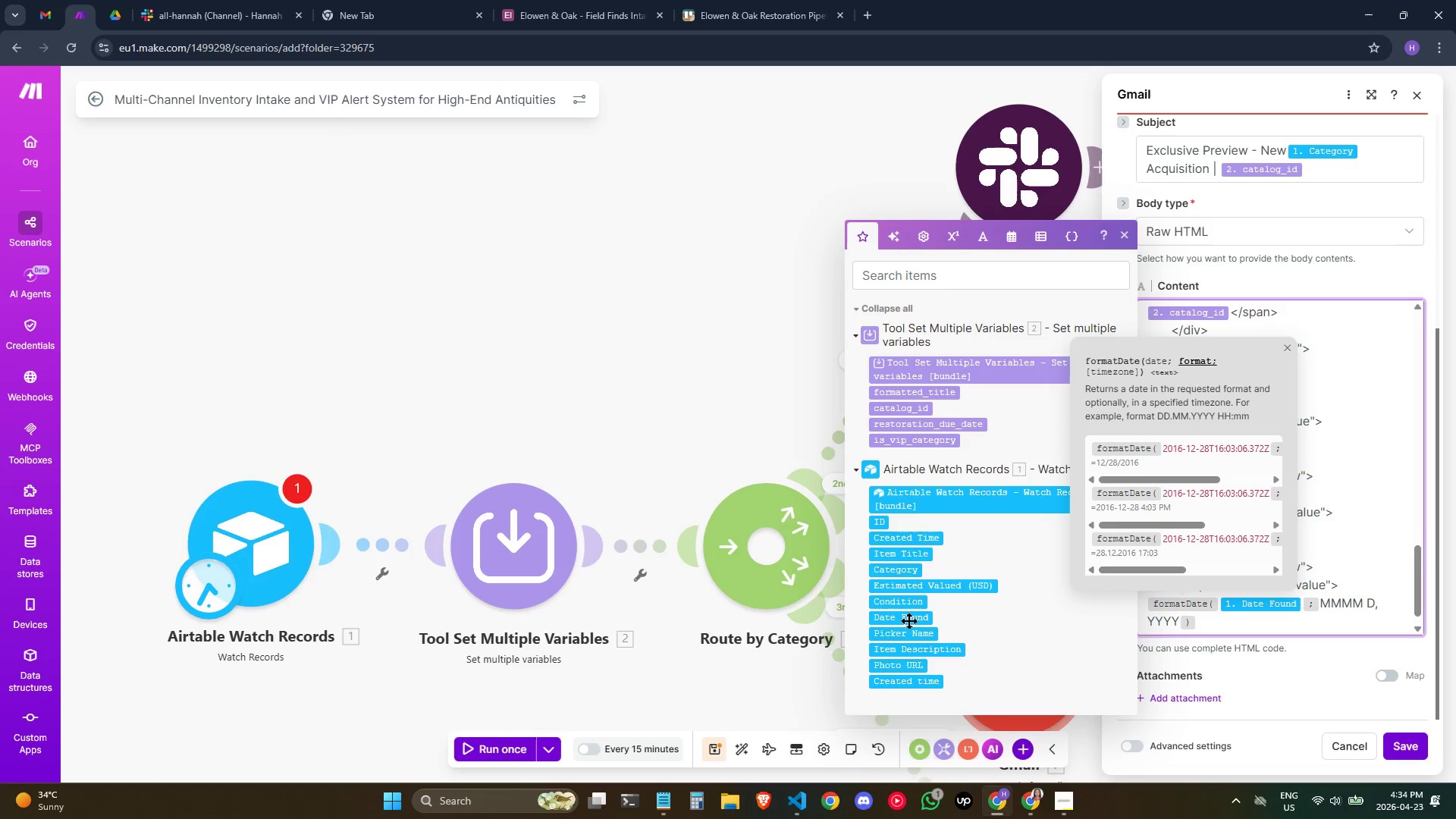 
key(ArrowRight)
 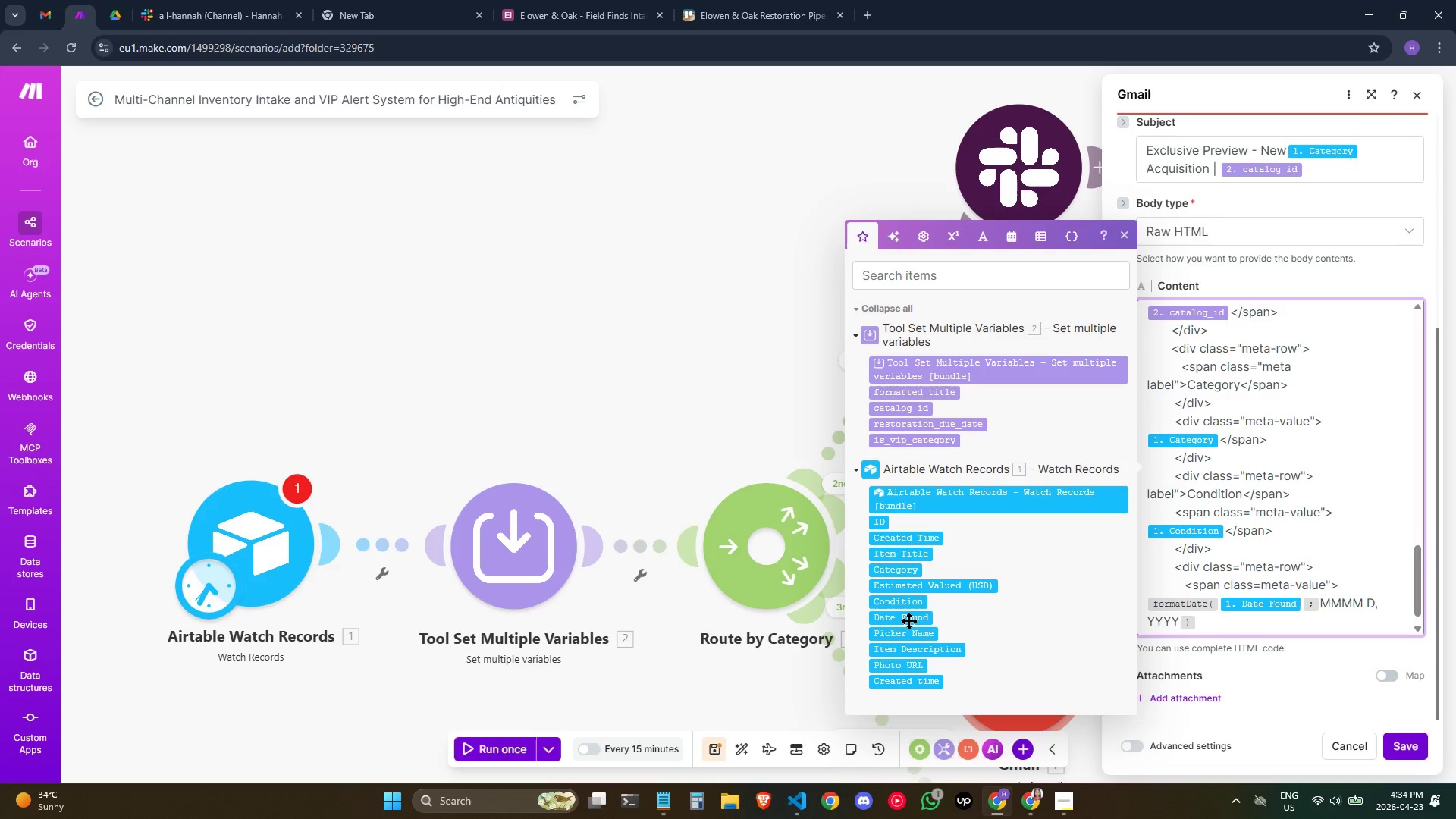 
type(</)
key(Backspace)
type(SP)
key(Backspace)
key(Backspace)
type(spma)
key(Backspace)
key(Backspace)
type(an?)
 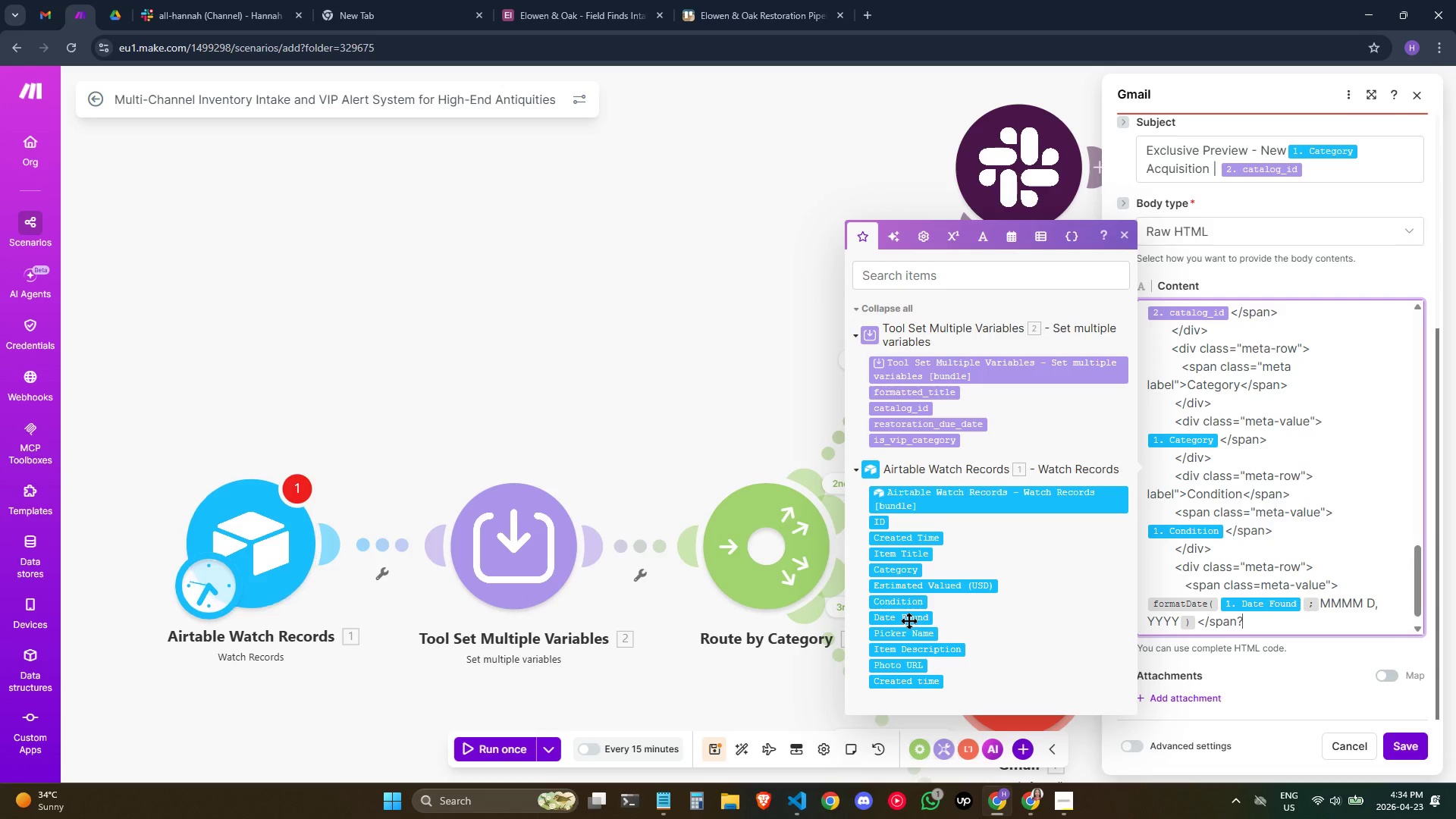 
key(Enter)
 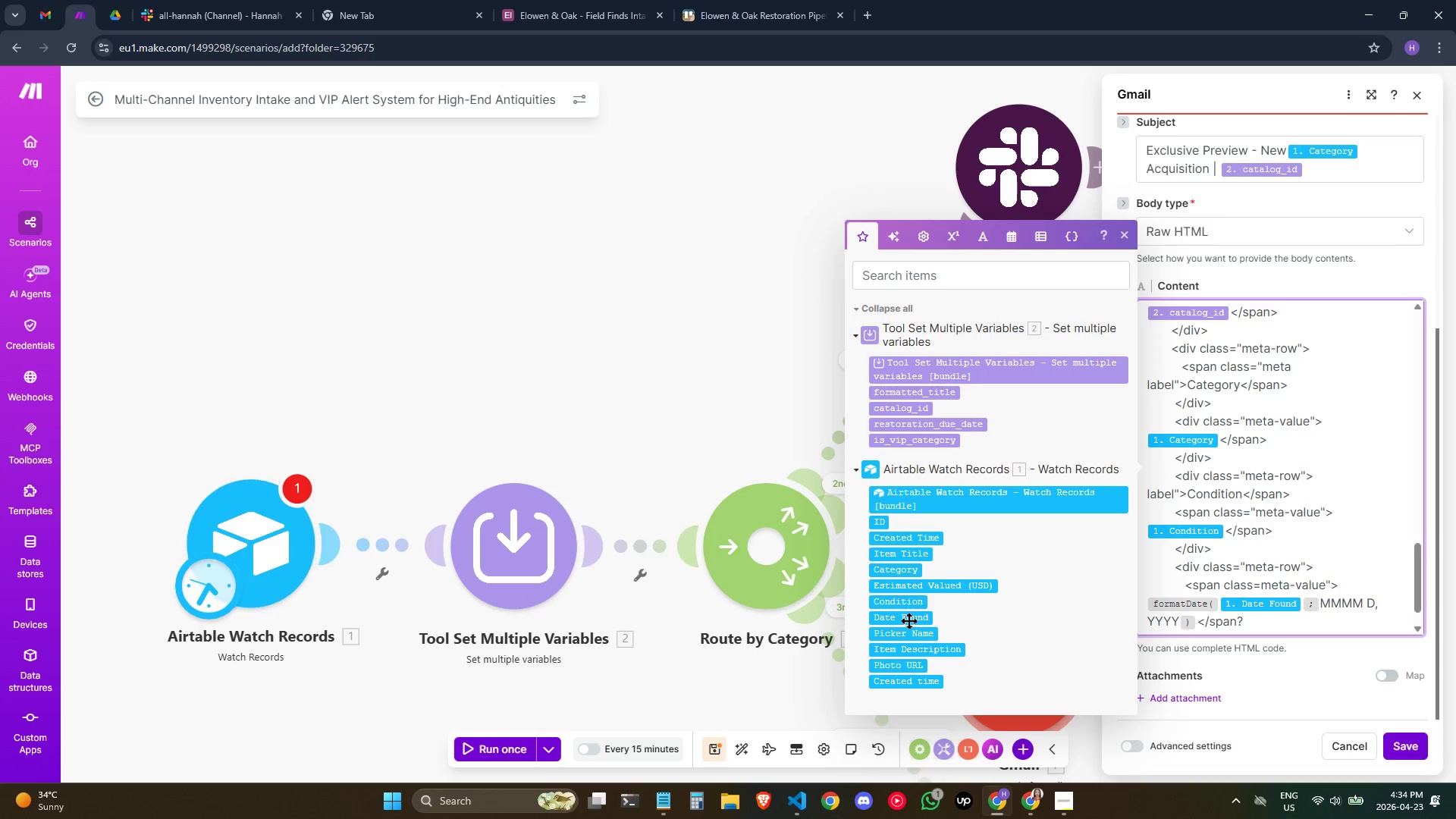 
hold_key(key=Space, duration=0.56)
 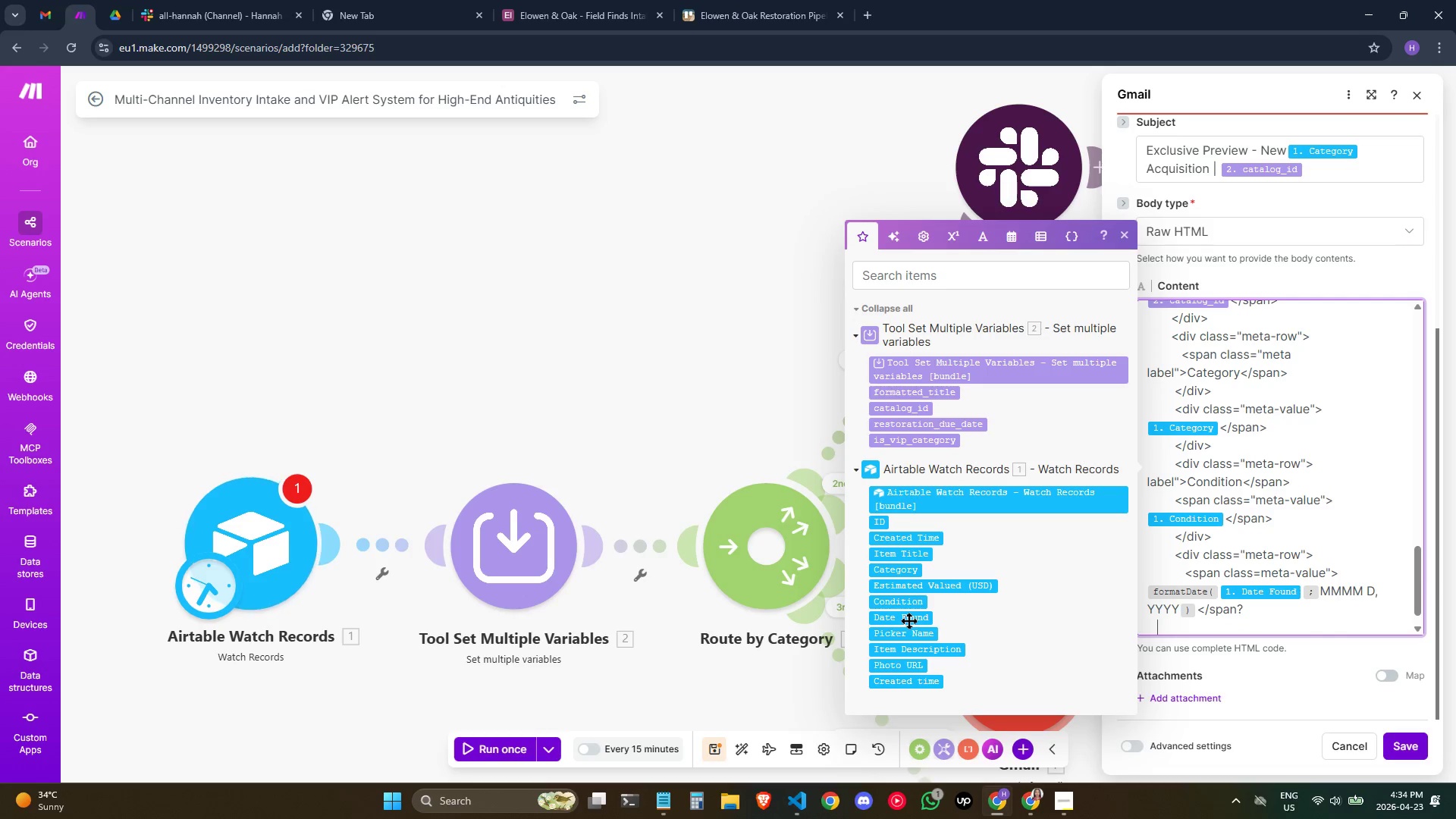 
type(  </)
key(Backspace)
type(div>)
 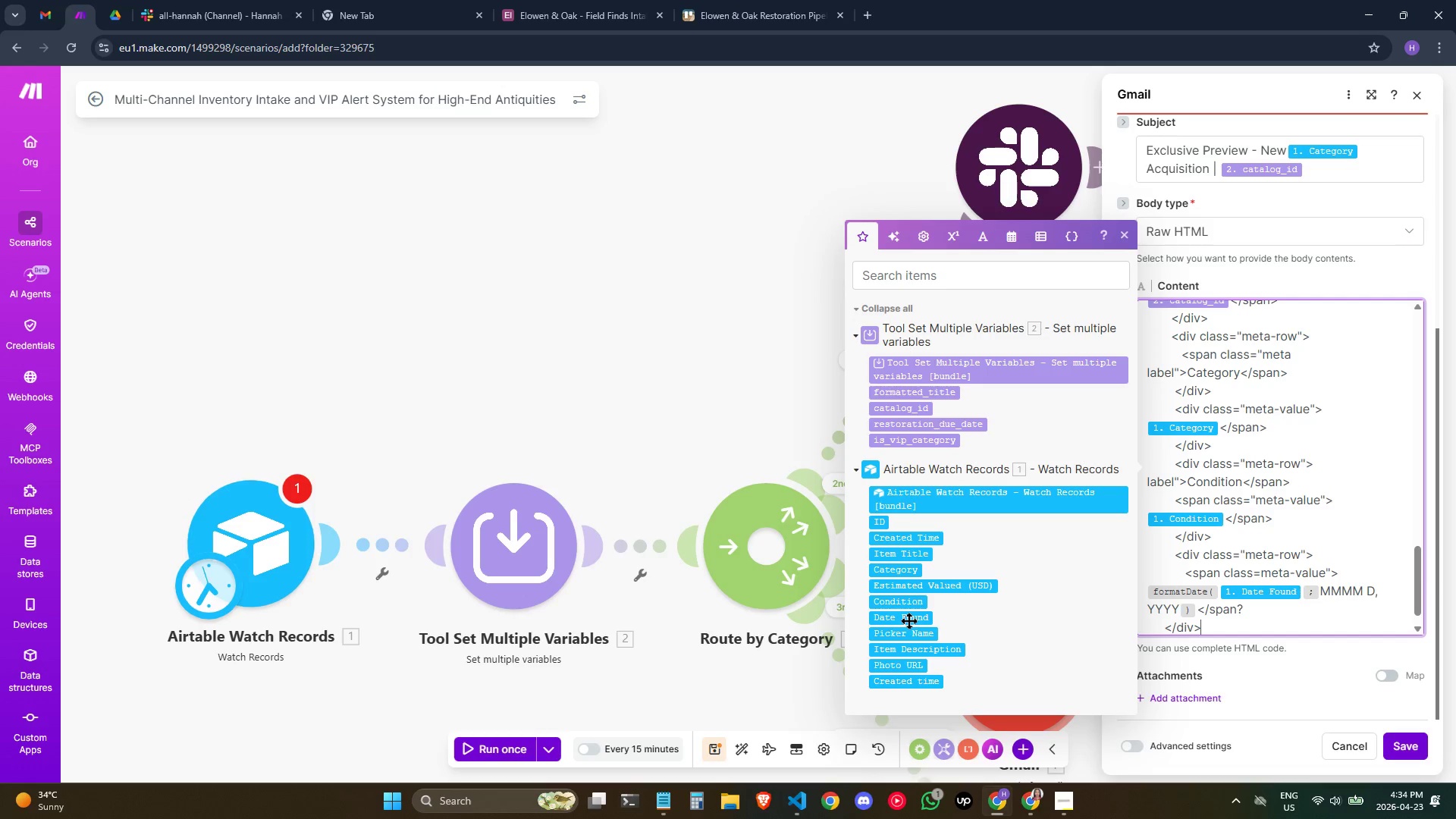 
key(Enter)
 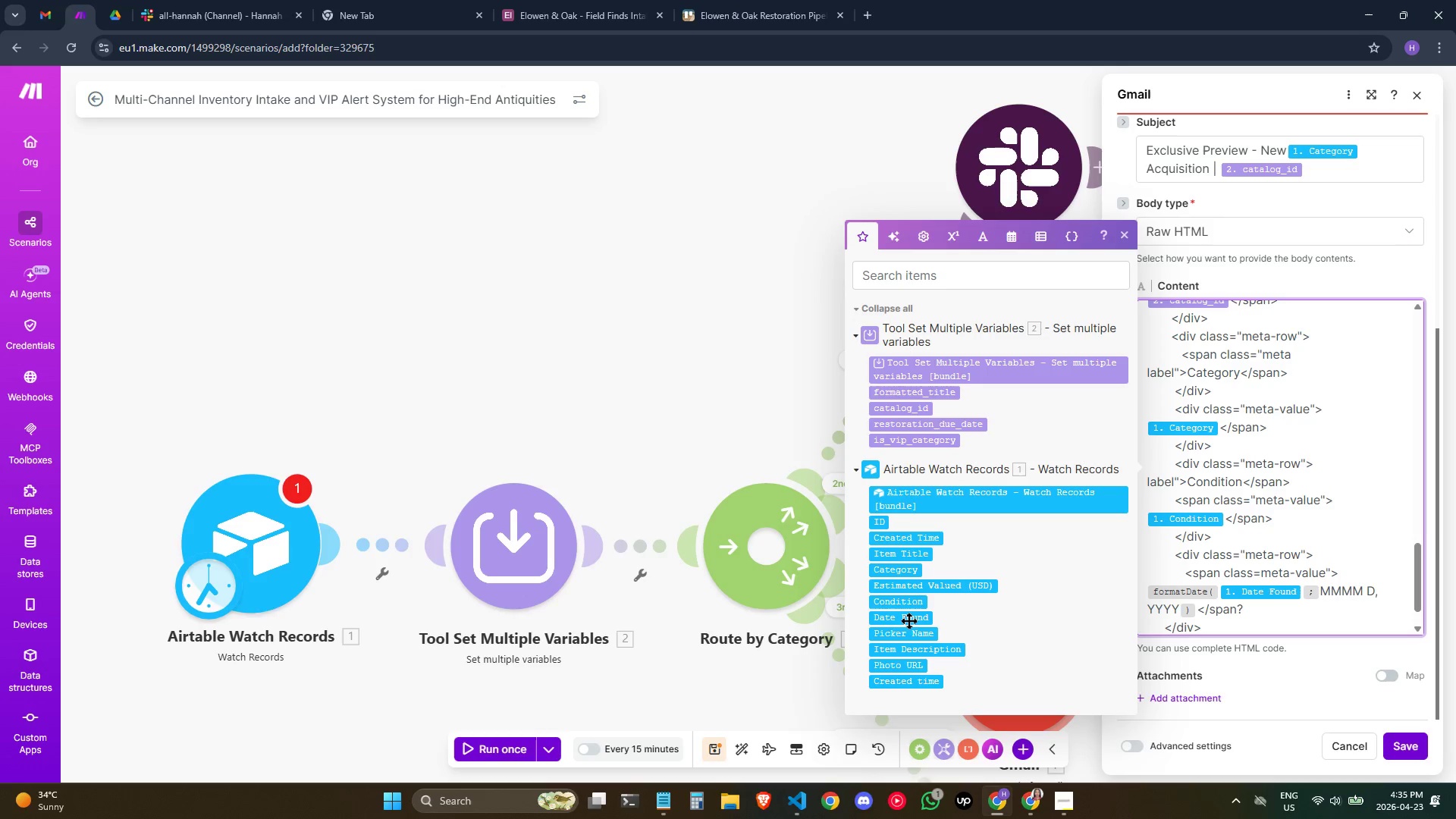 
key(Enter)
 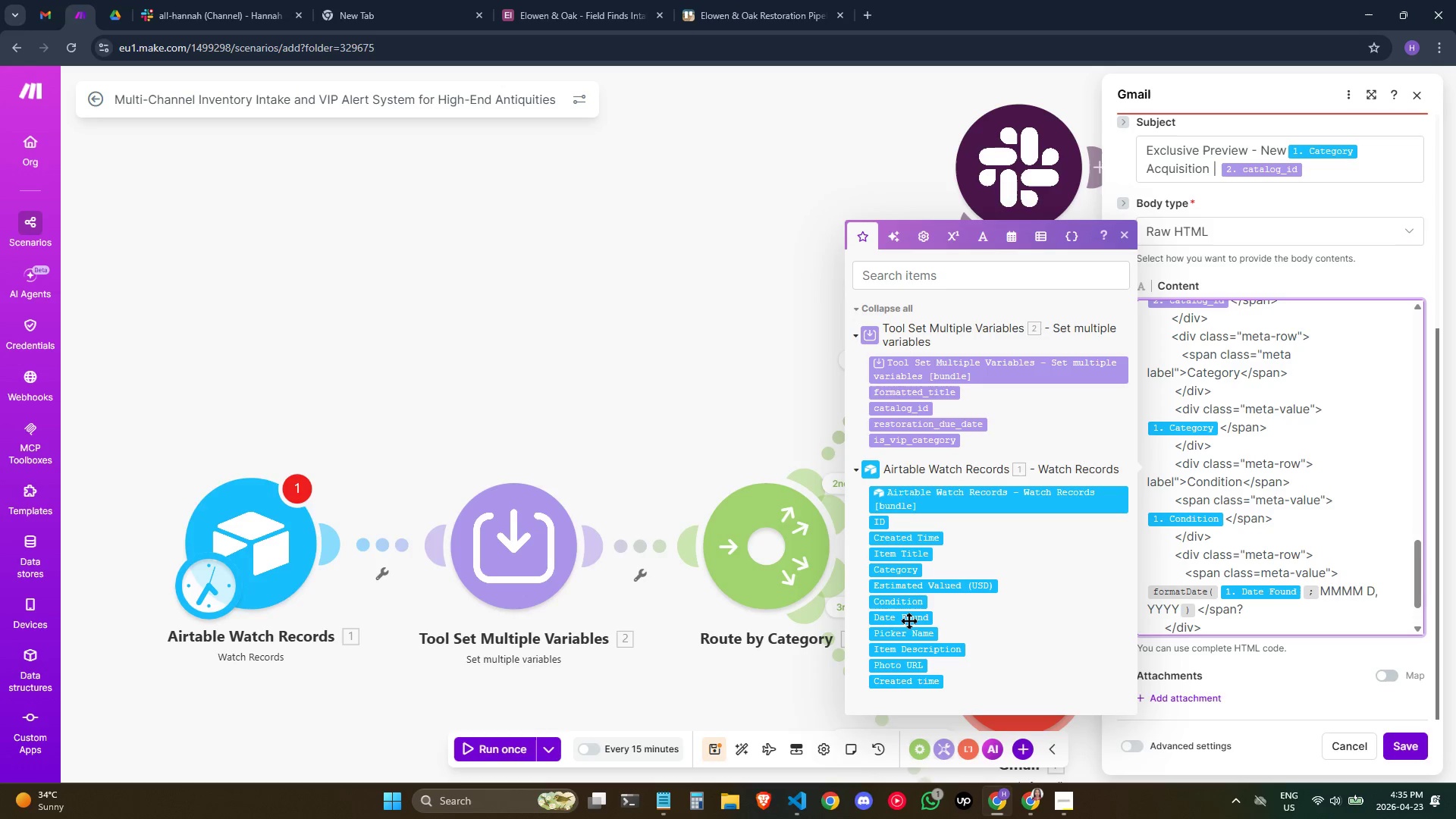 
wait(8.09)
 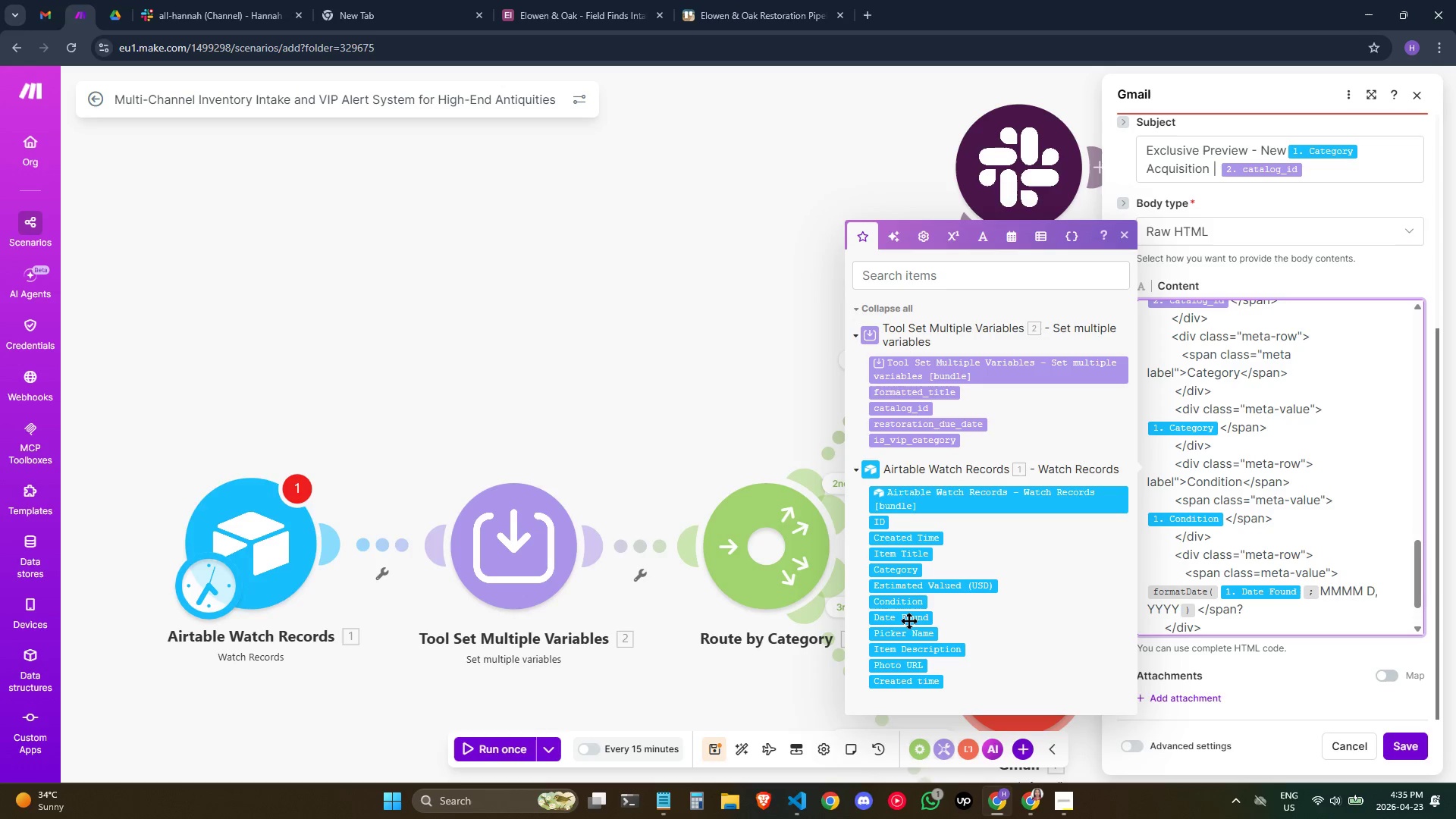 
scroll: coordinate [1203, 561], scroll_direction: down, amount: 5.0
 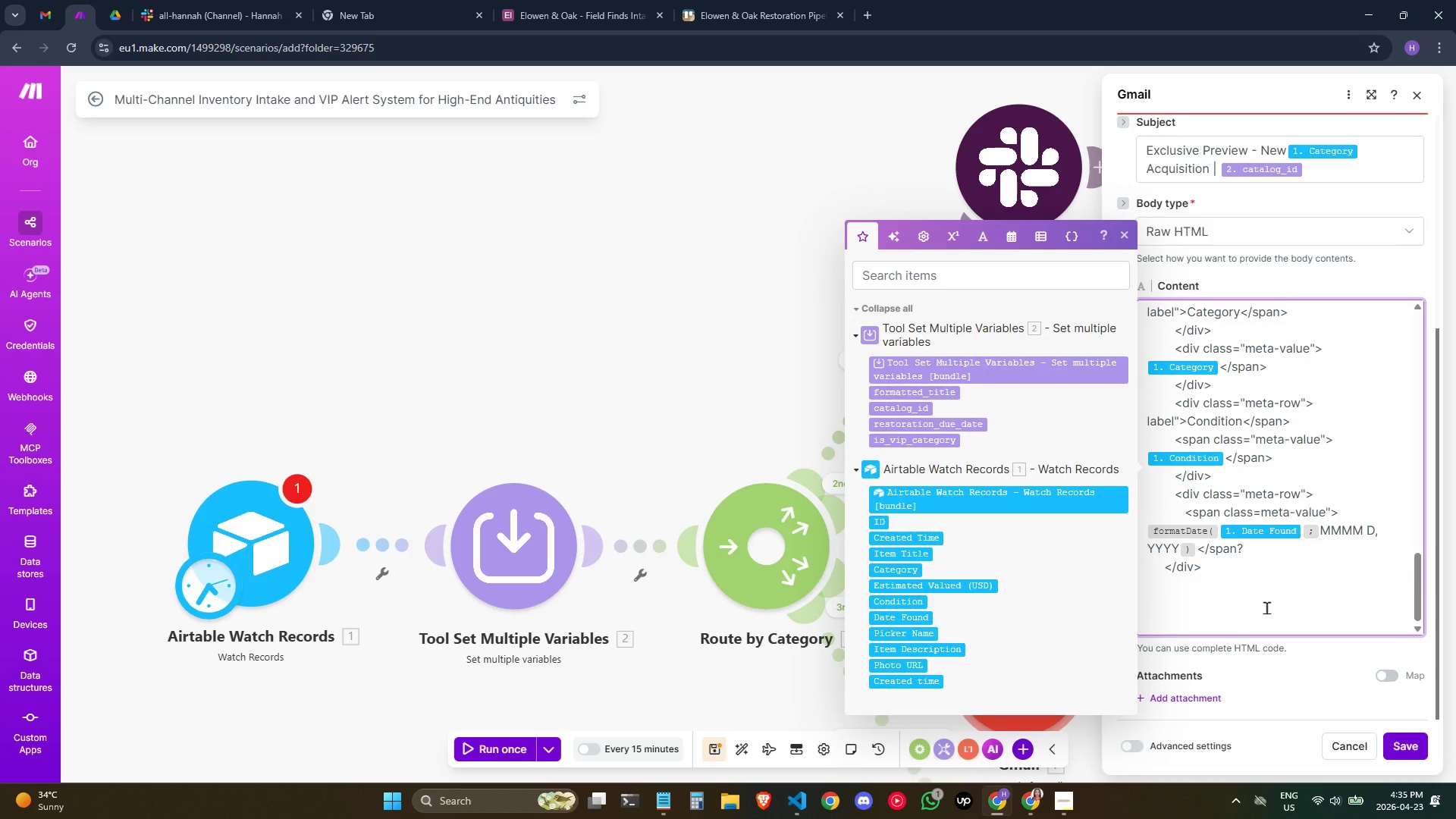 
type(<div class="description)
 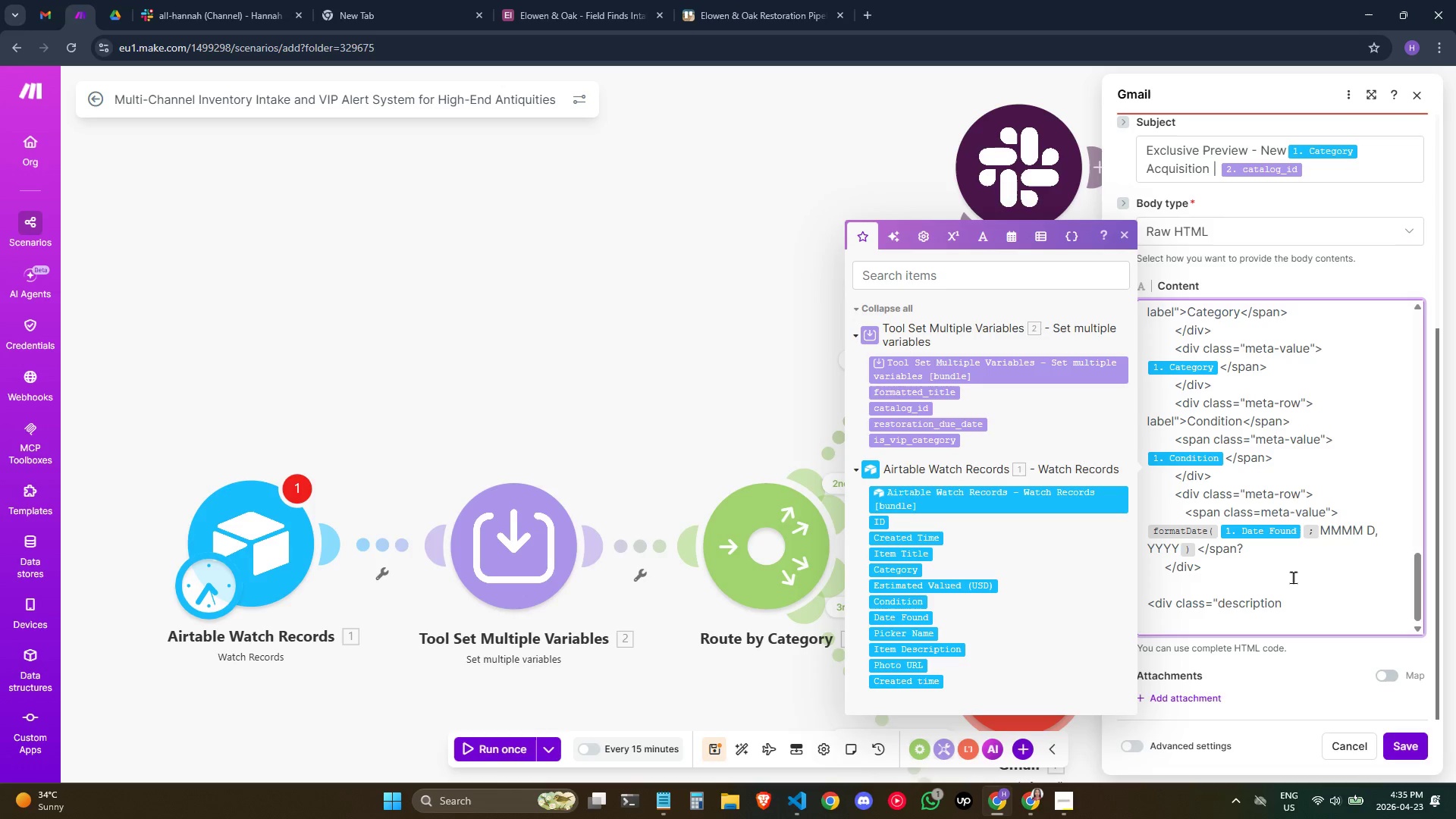 
key(Shift+Quote)
 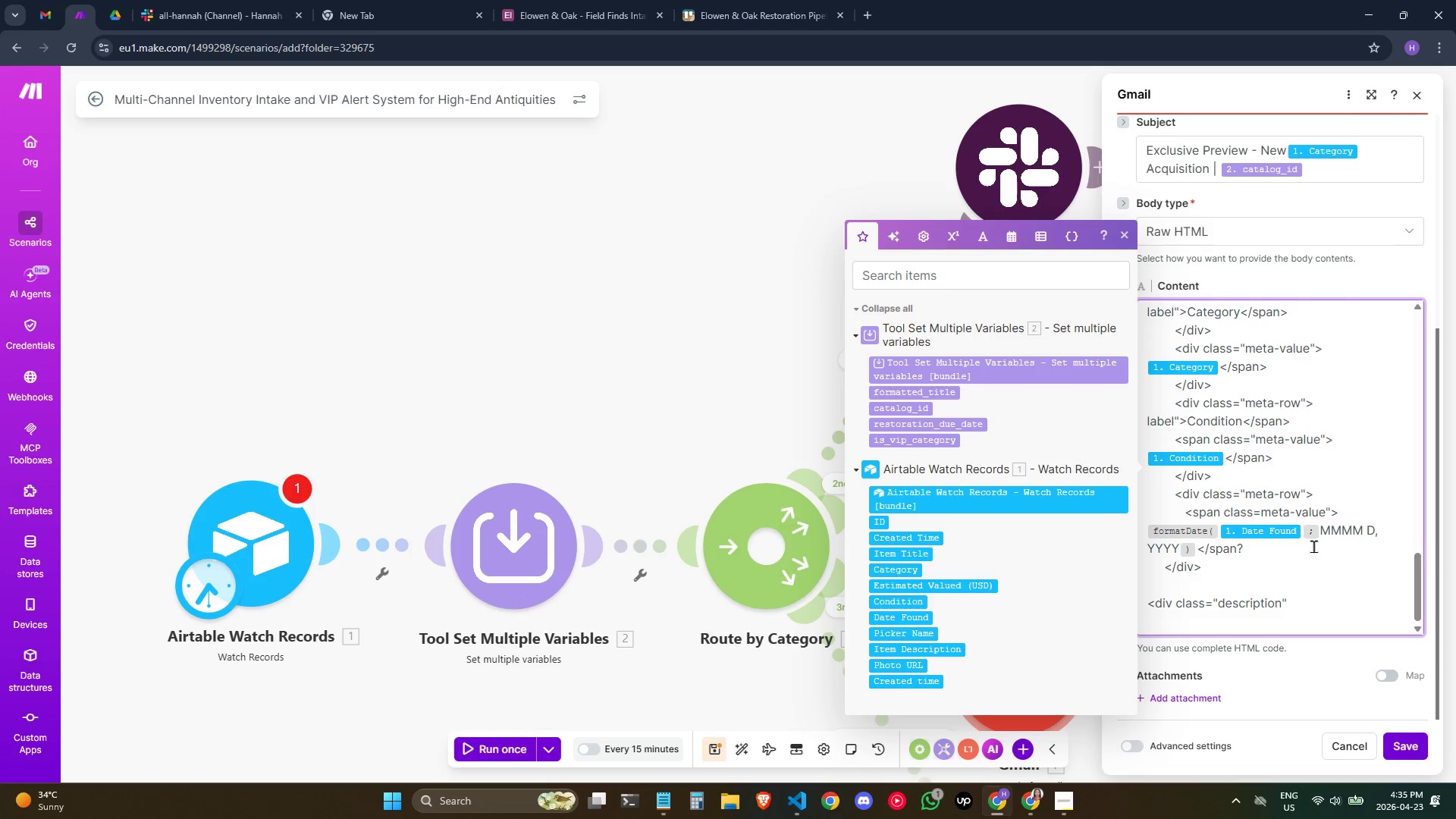 
key(Shift+Period)
 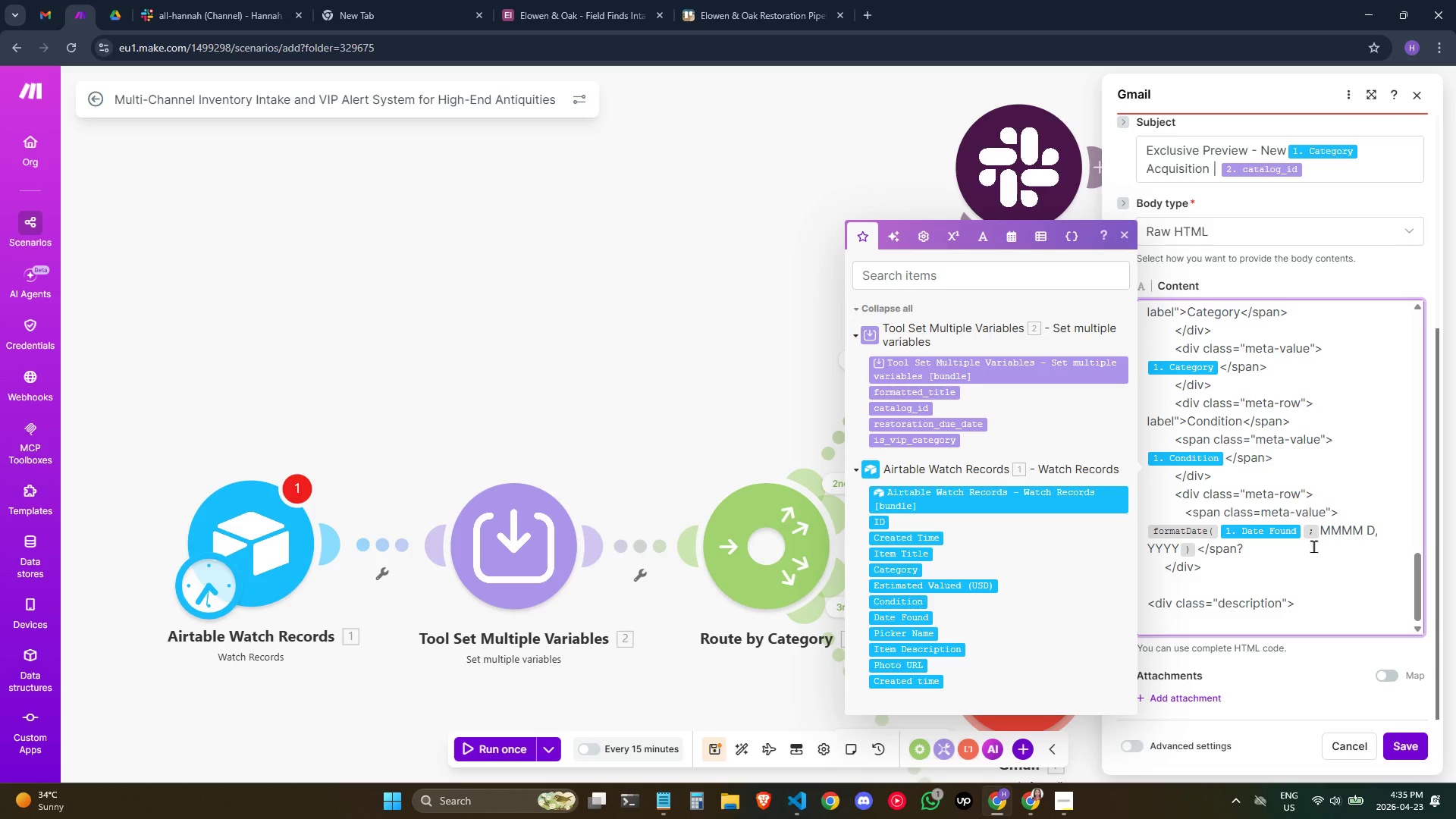 
key(Enter)
 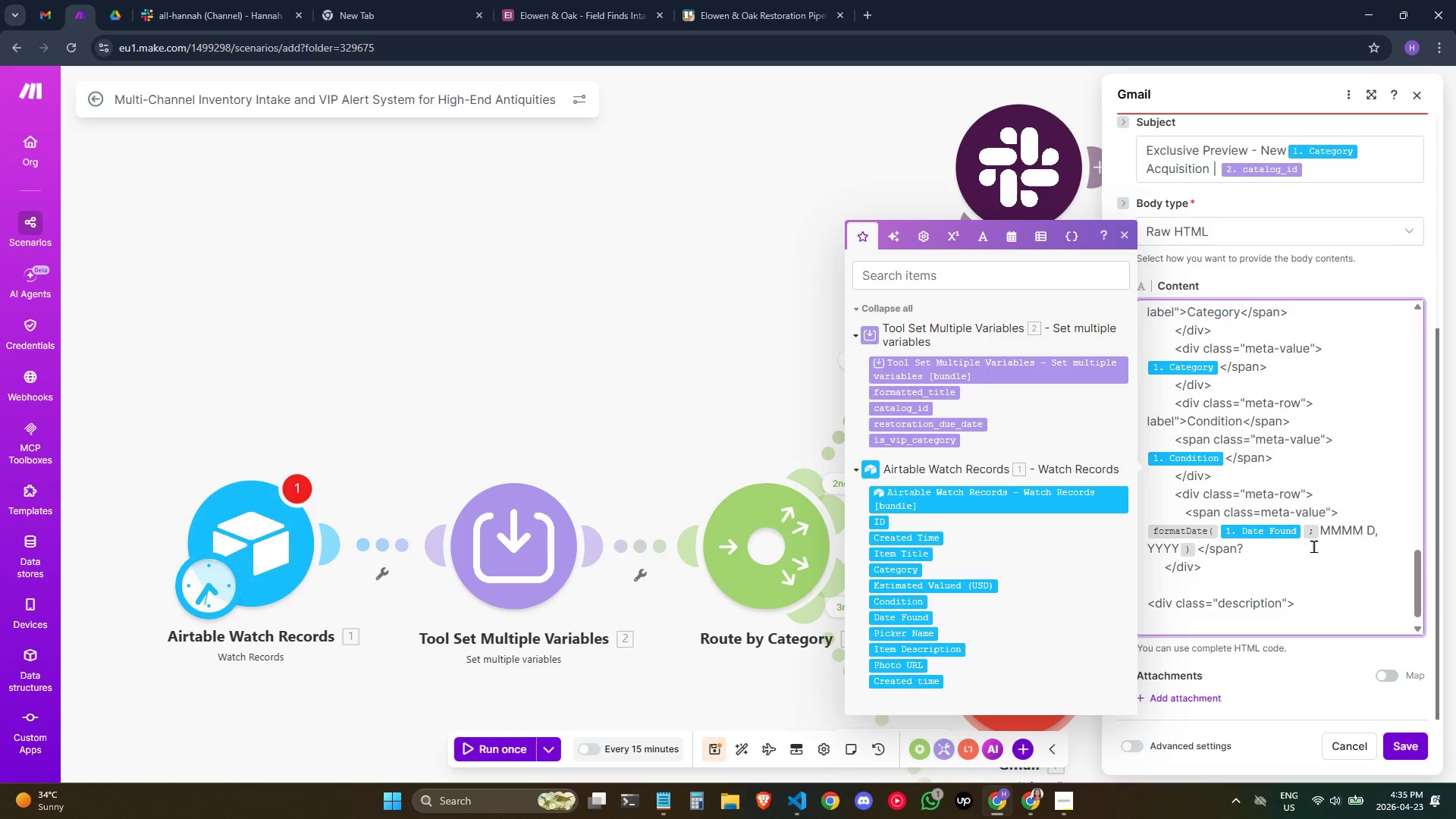 
type(     strong)
 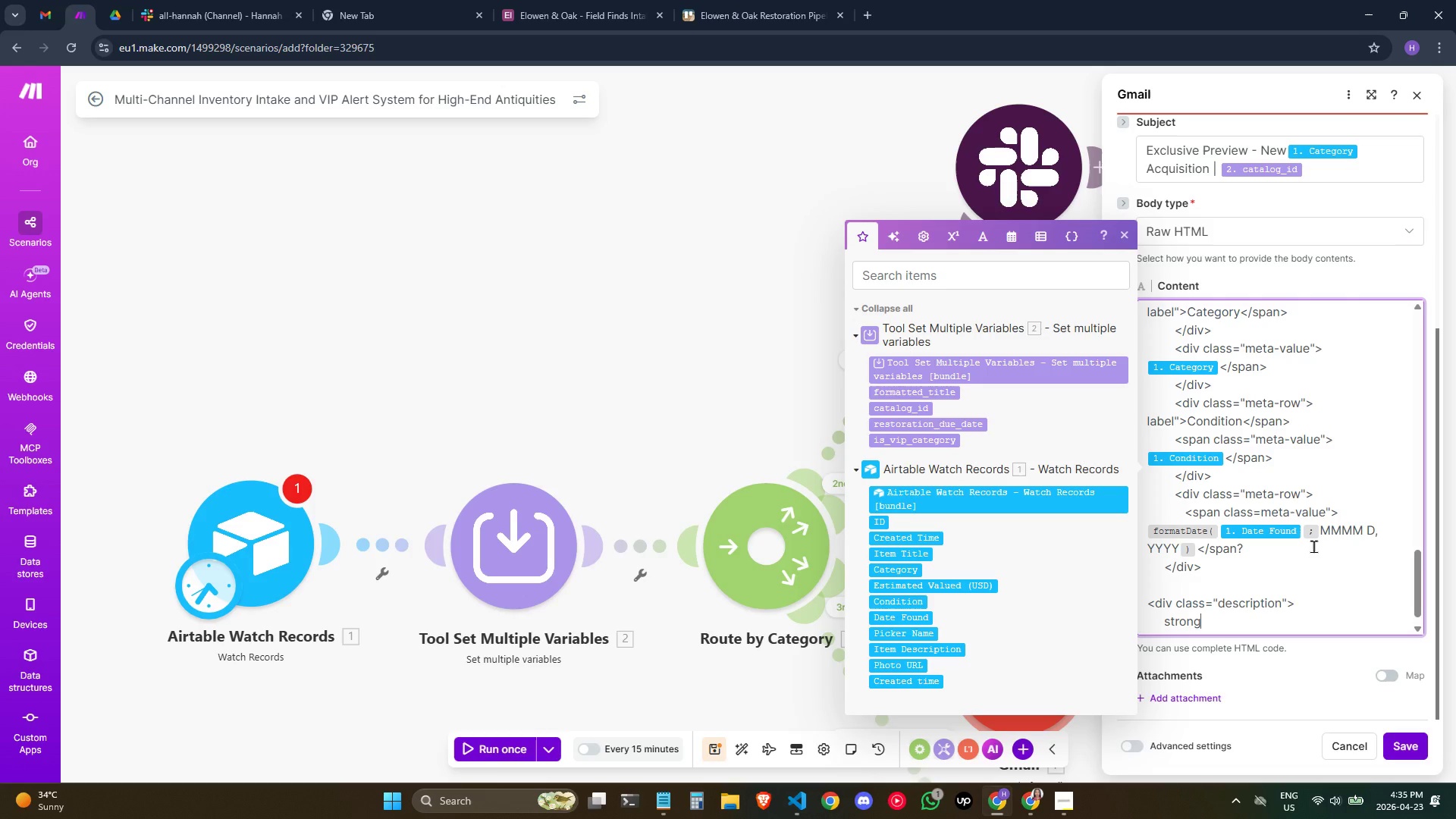 
wait(6.24)
 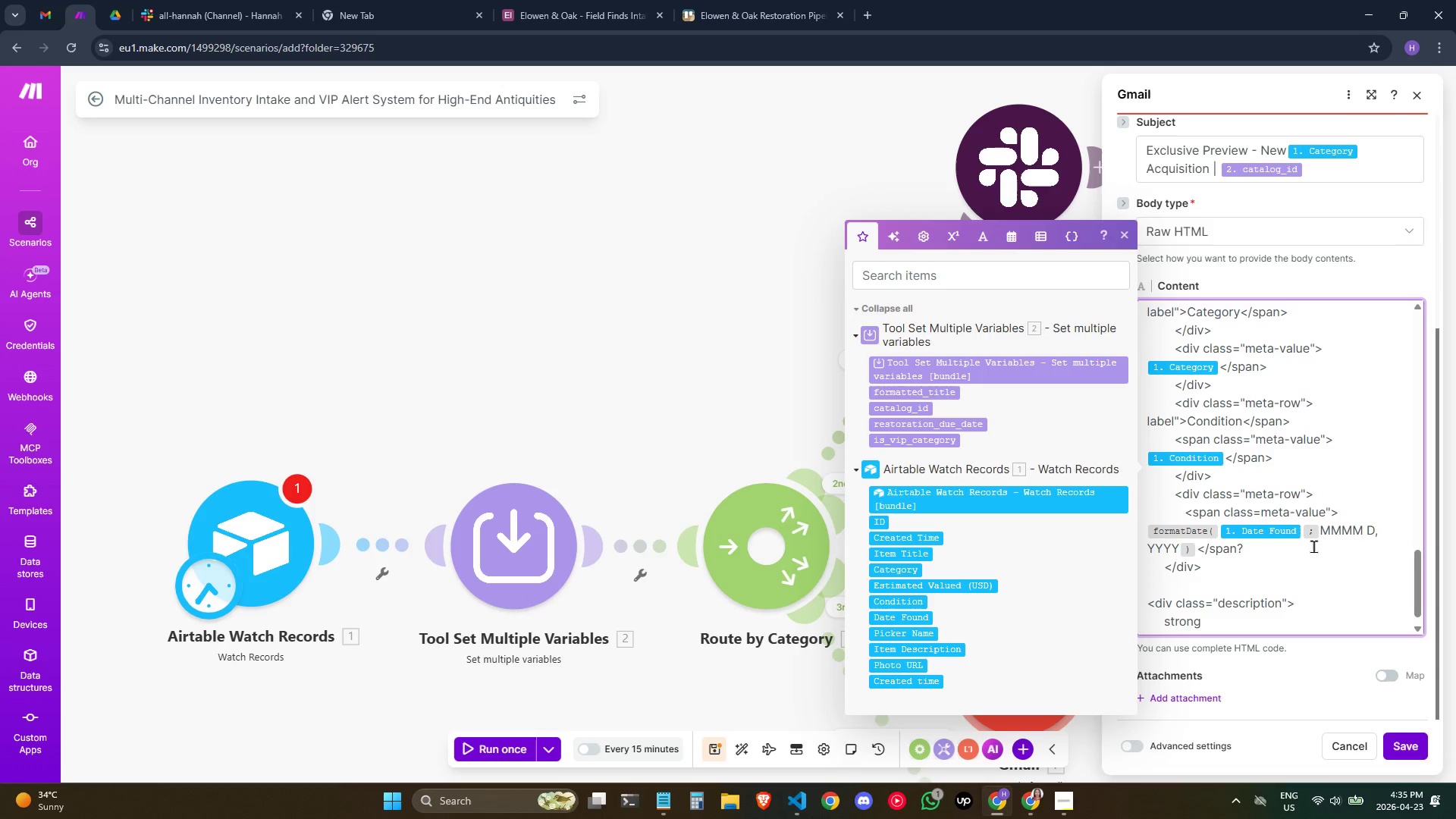 
key(Shift+Period)
 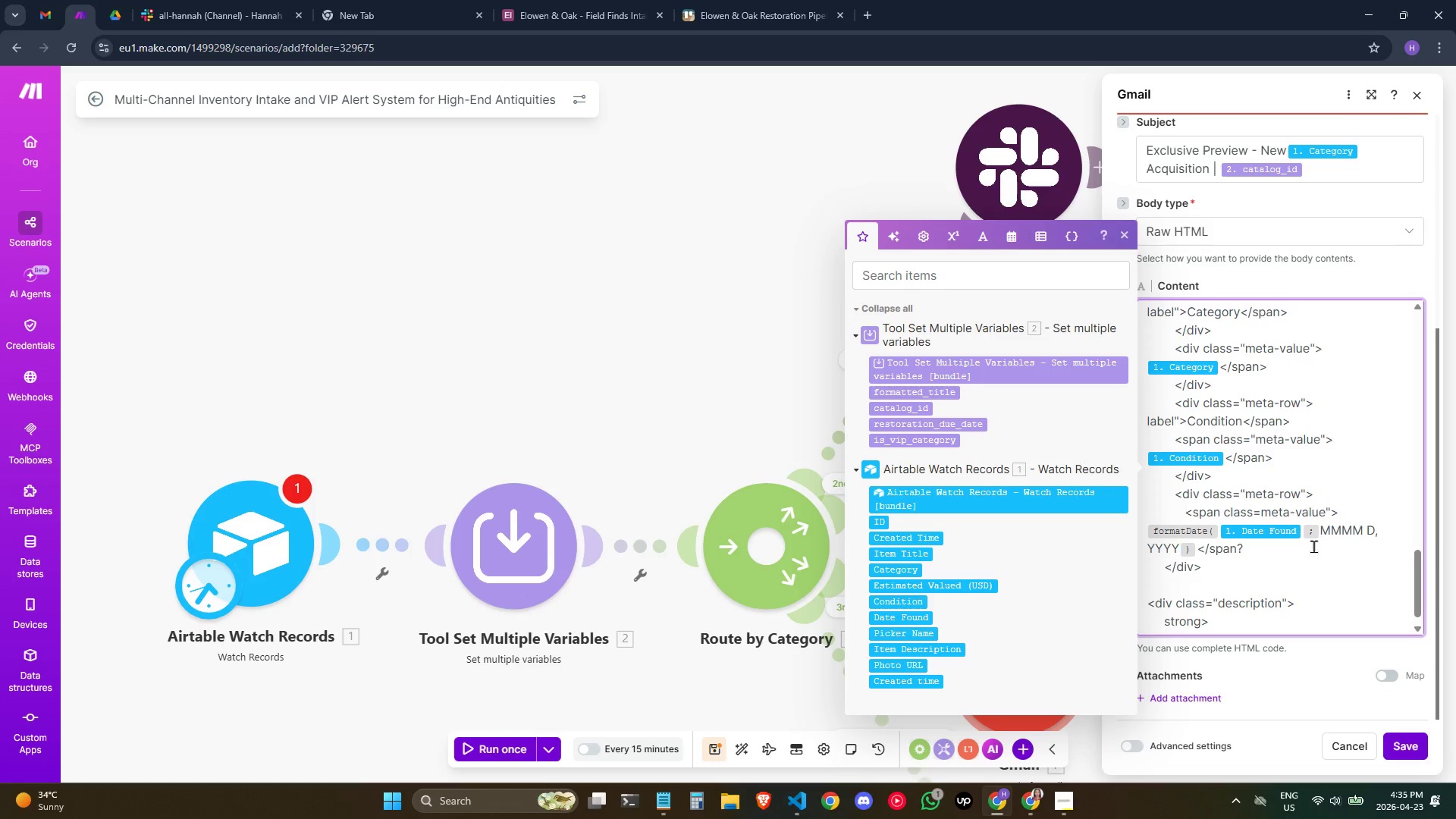 
key(ArrowLeft)
 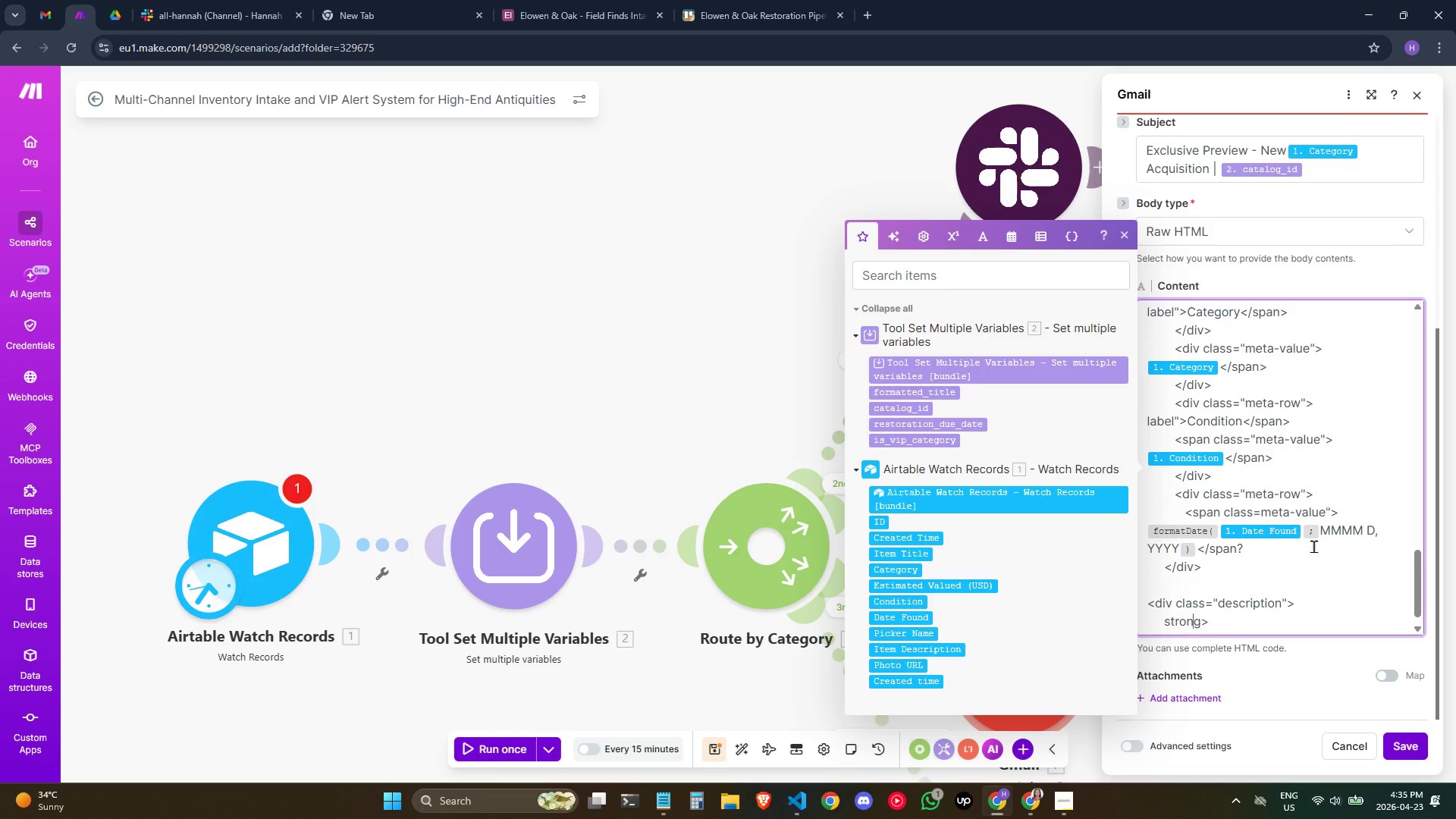 
key(ArrowLeft)
 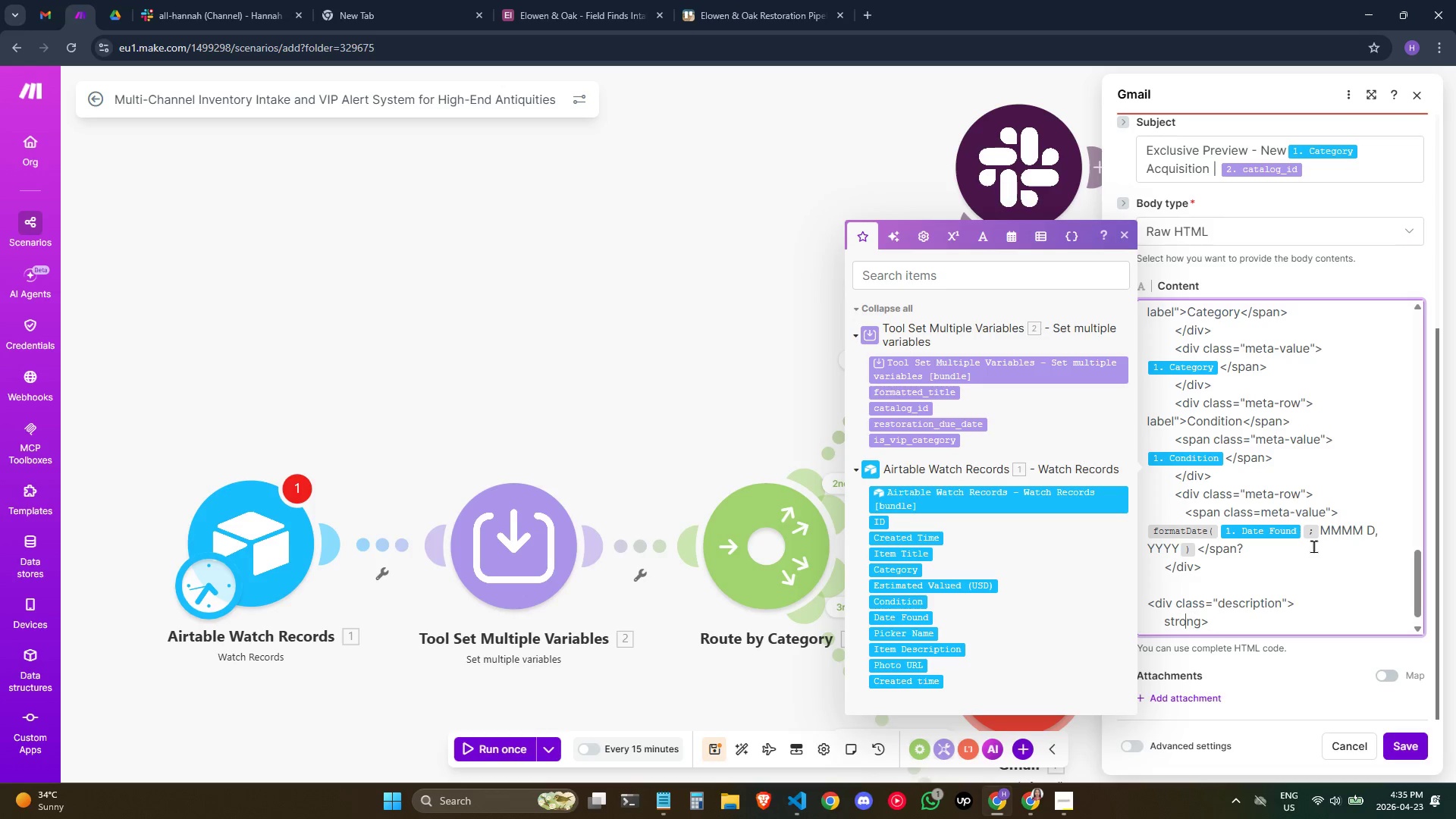 
key(ArrowLeft)
 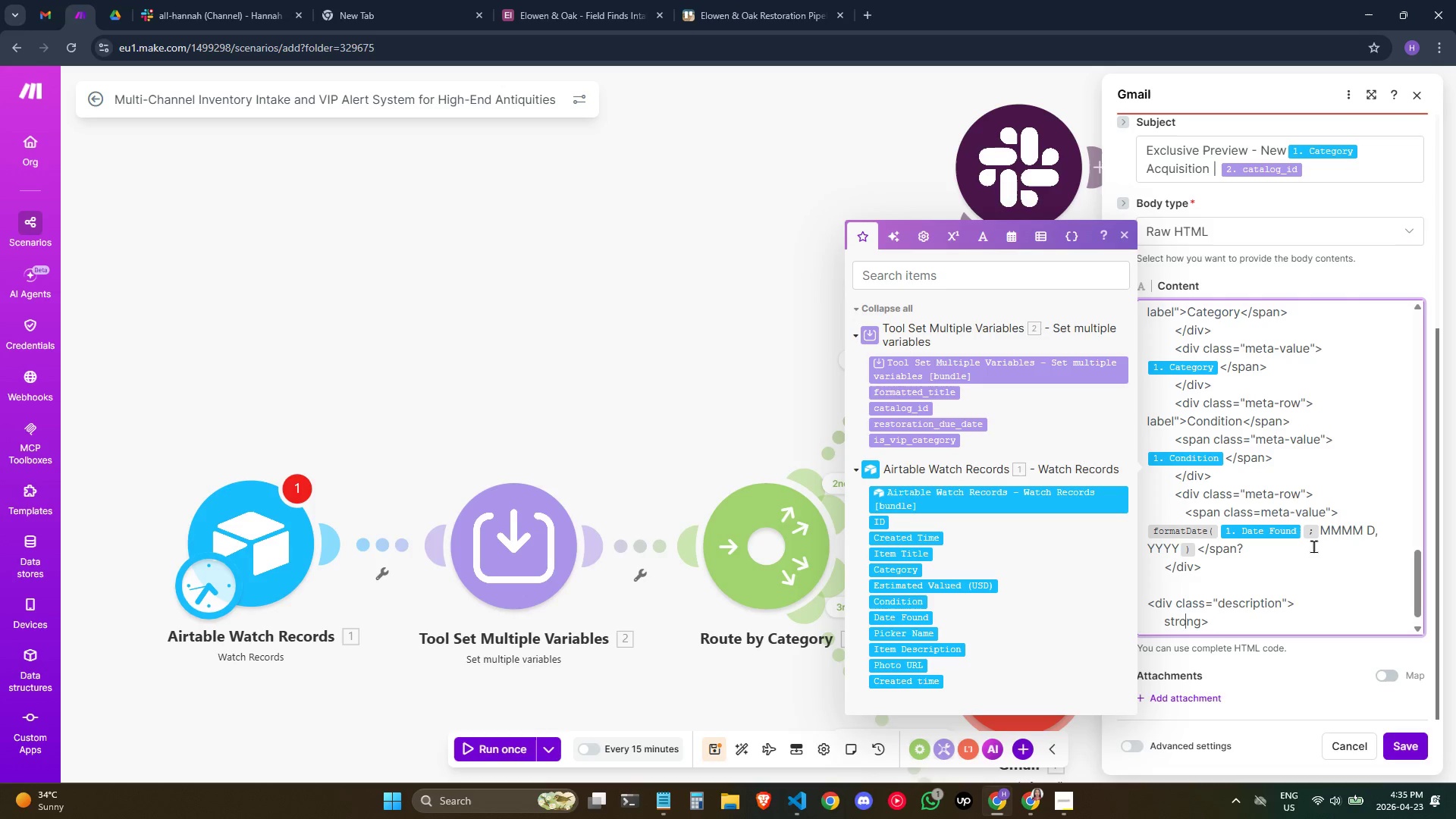 
key(ArrowLeft)
 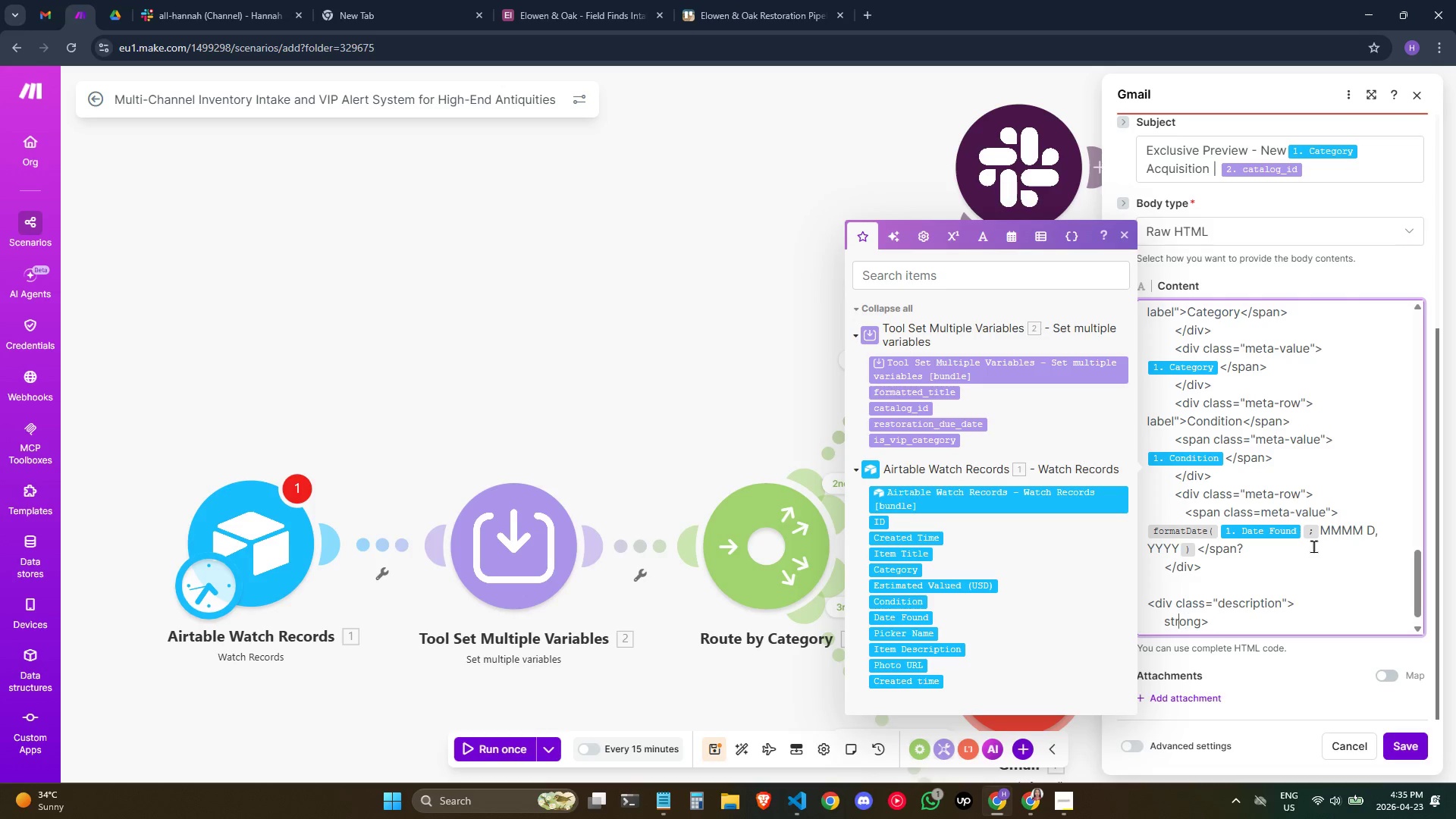 
key(ArrowLeft)
 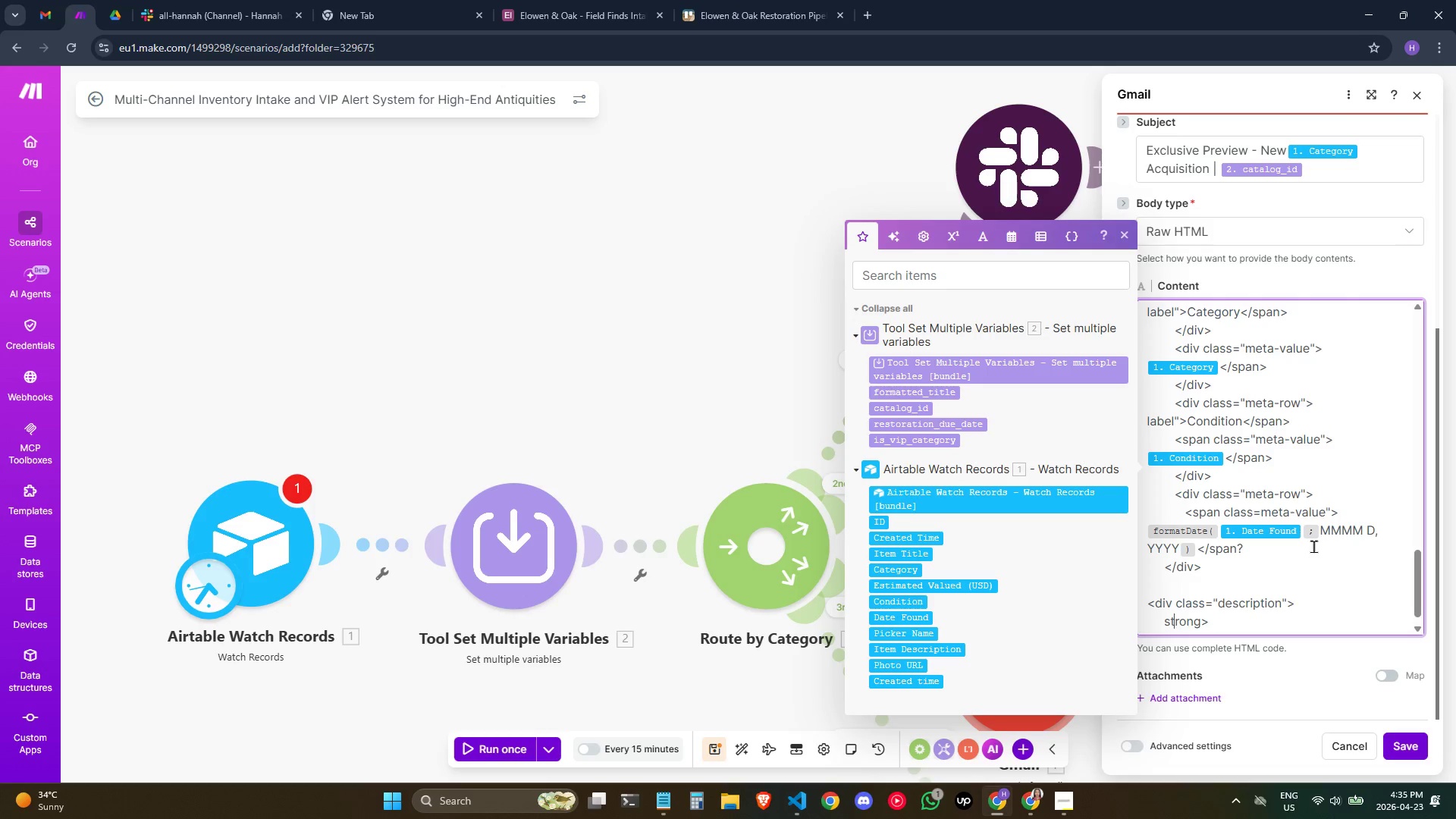 
key(ArrowLeft)
 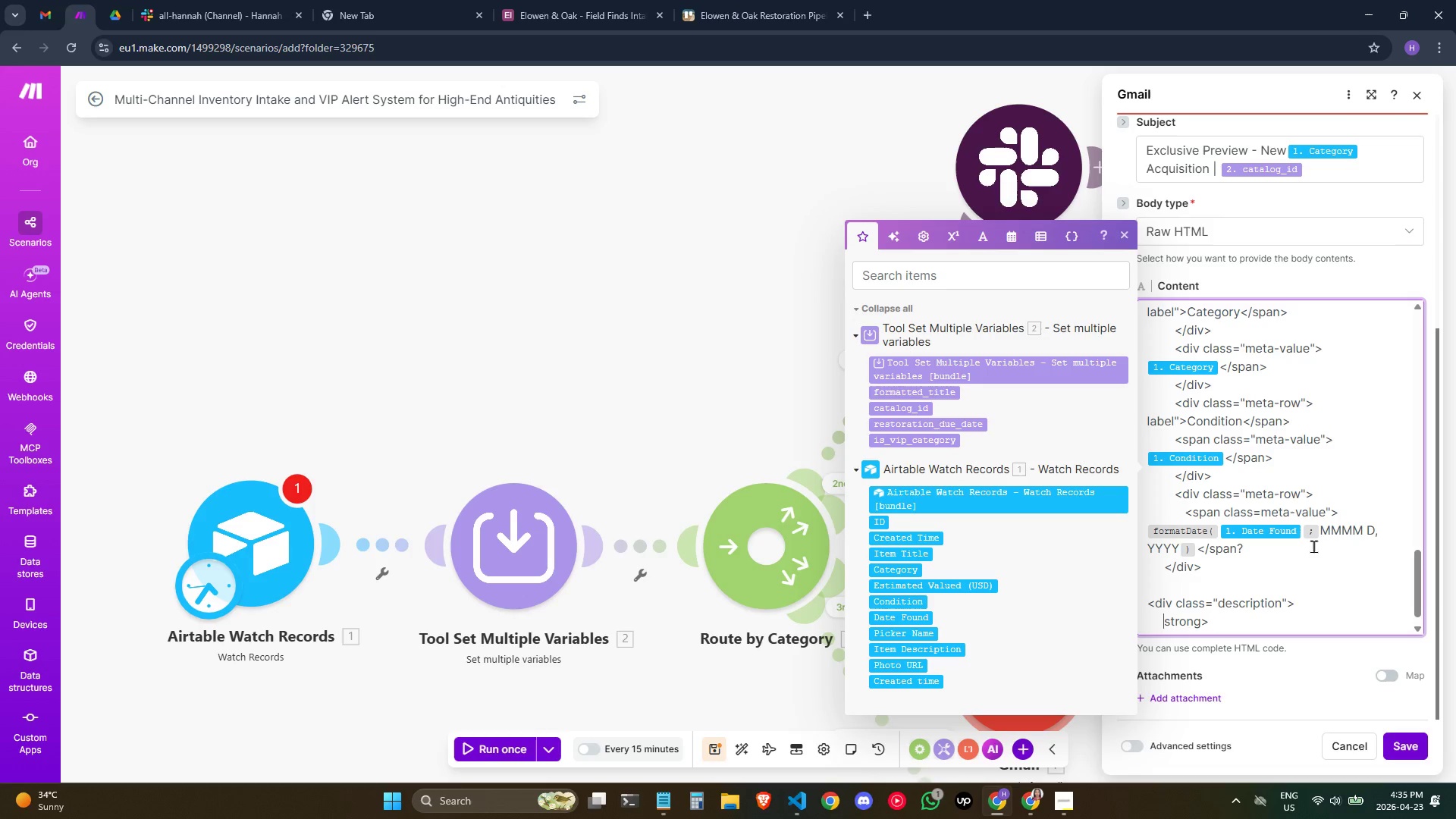 
key(ArrowLeft)
 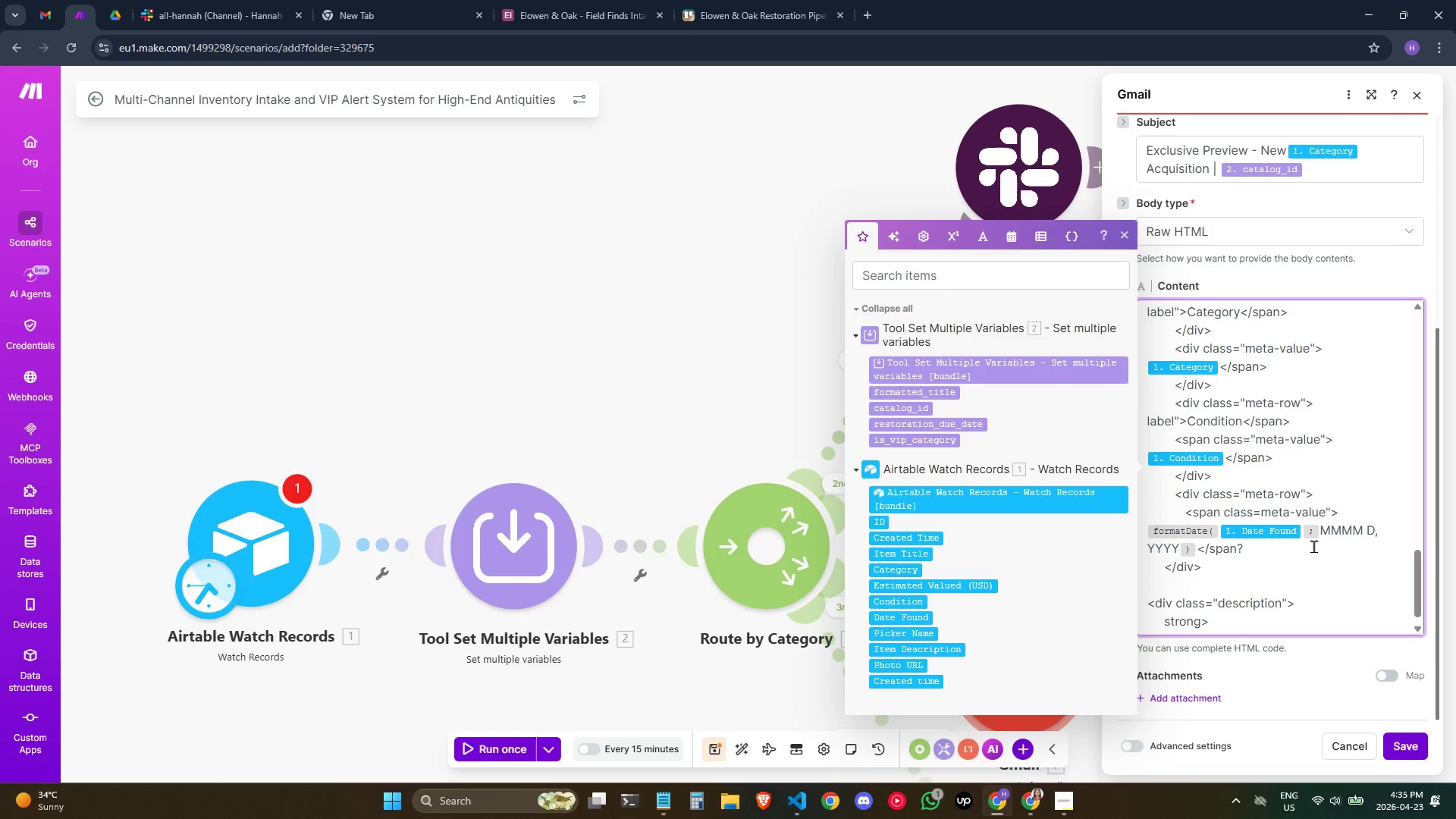 
key(Shift+Comma)
 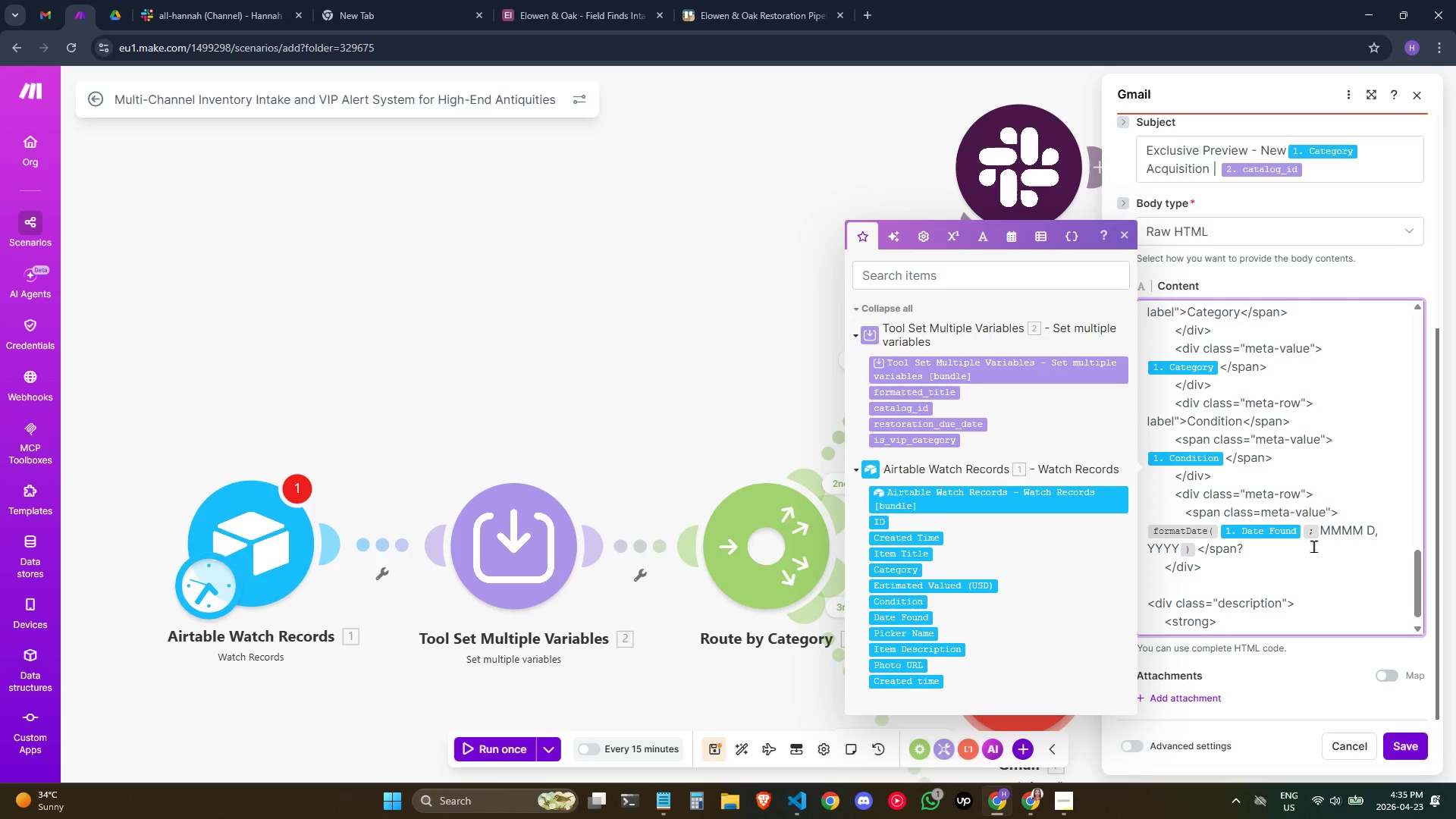 
left_click([1266, 623])
 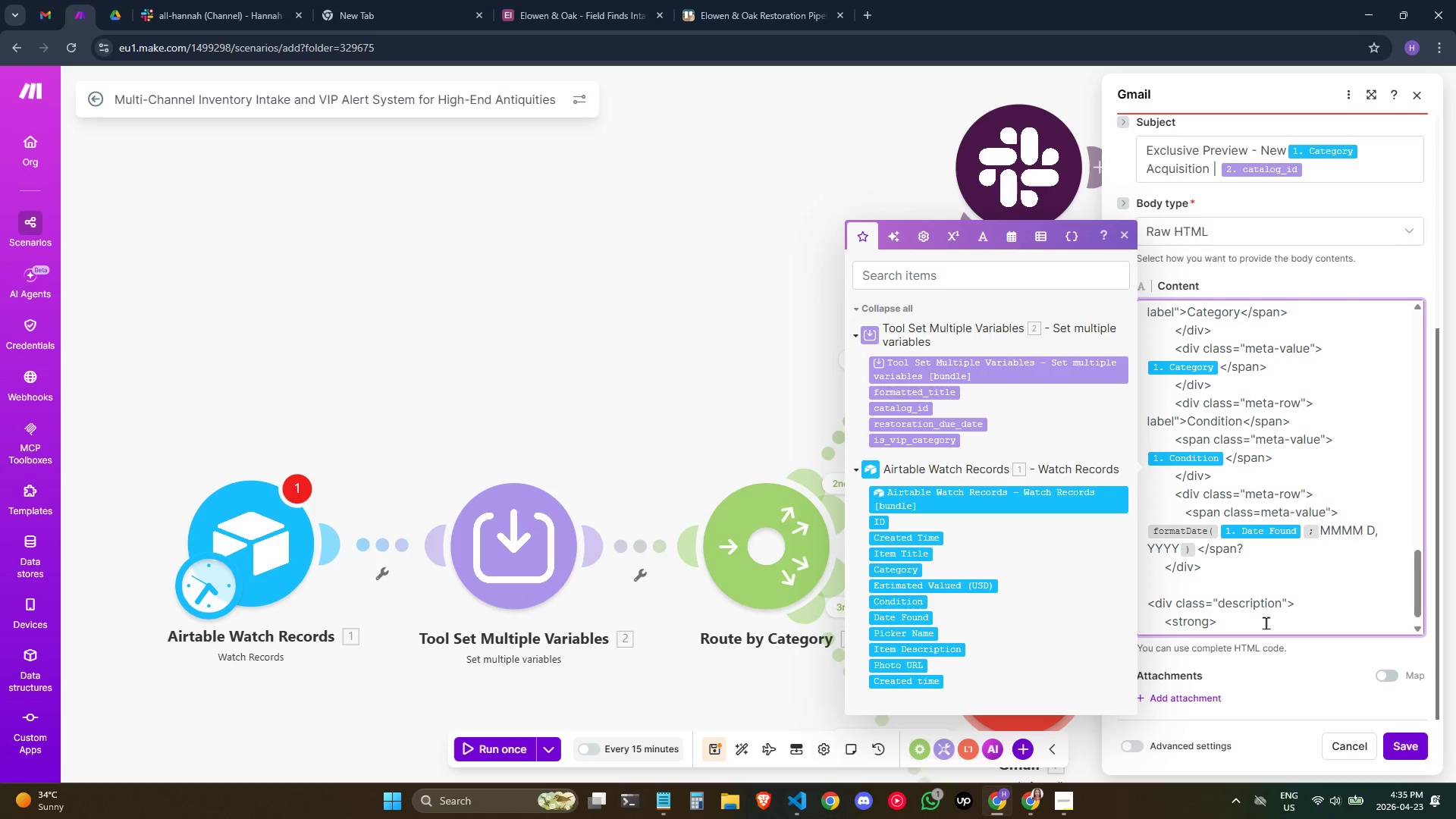 
type(From the pikcr)
key(Backspace)
key(Backspace)
key(Backspace)
key(Backspace)
key(Backspace)
type(ickr's notes;</)
key(Backspace)
type(st)
key(Backspace)
type(trong)
 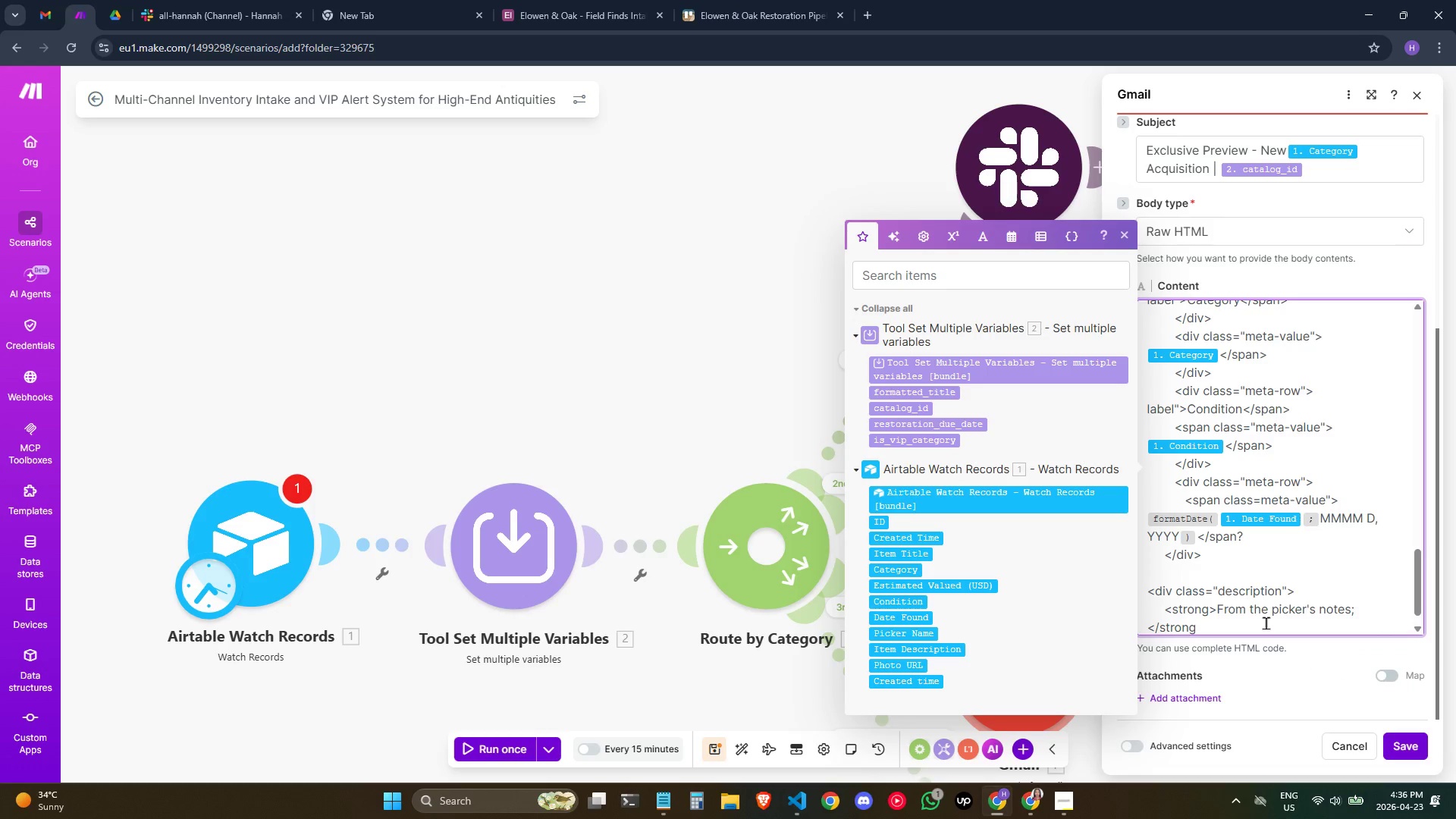 
wait(5.28)
 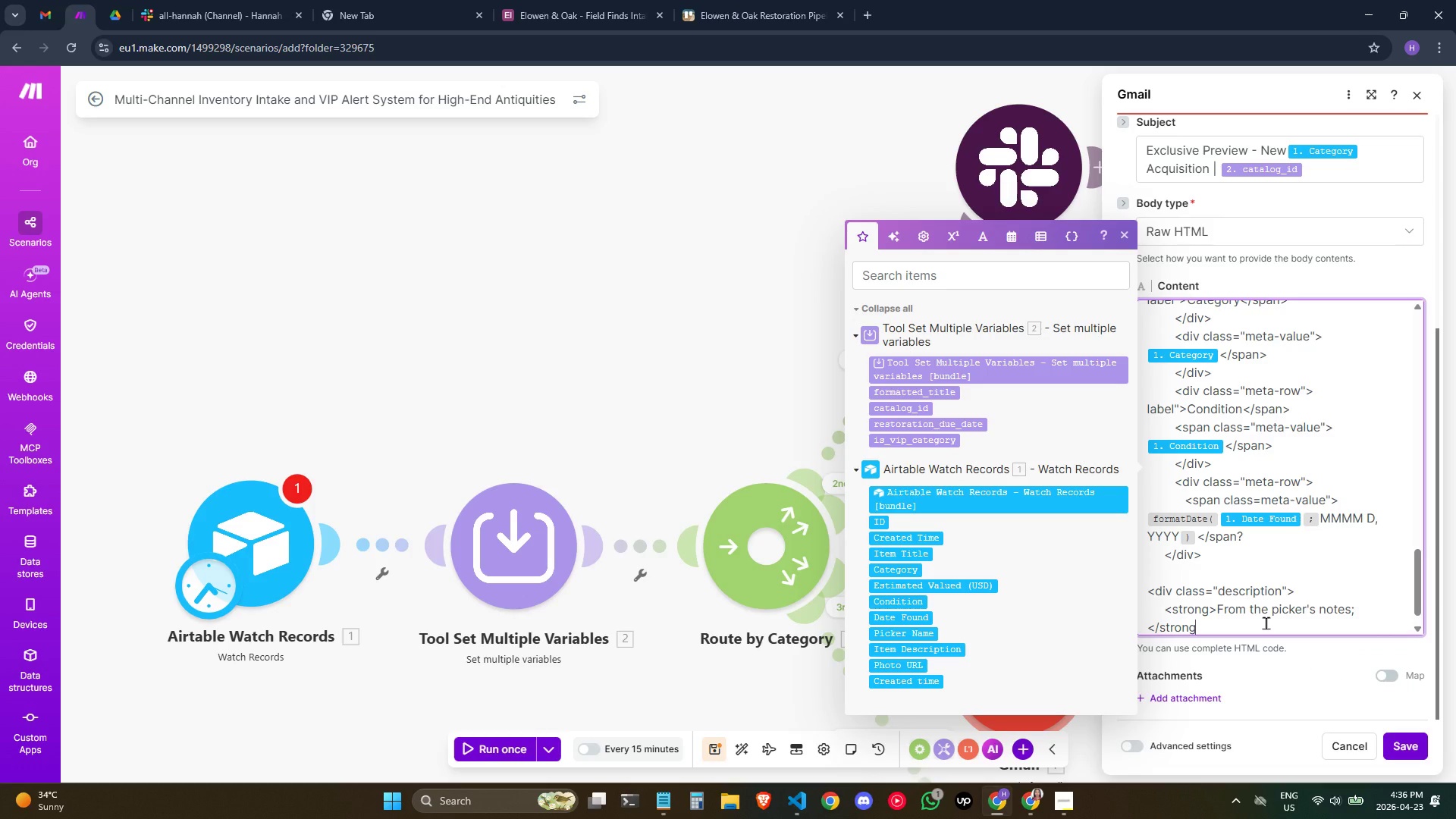 
type(><br<>)
key(Backspace)
key(Backspace)
type(><)
 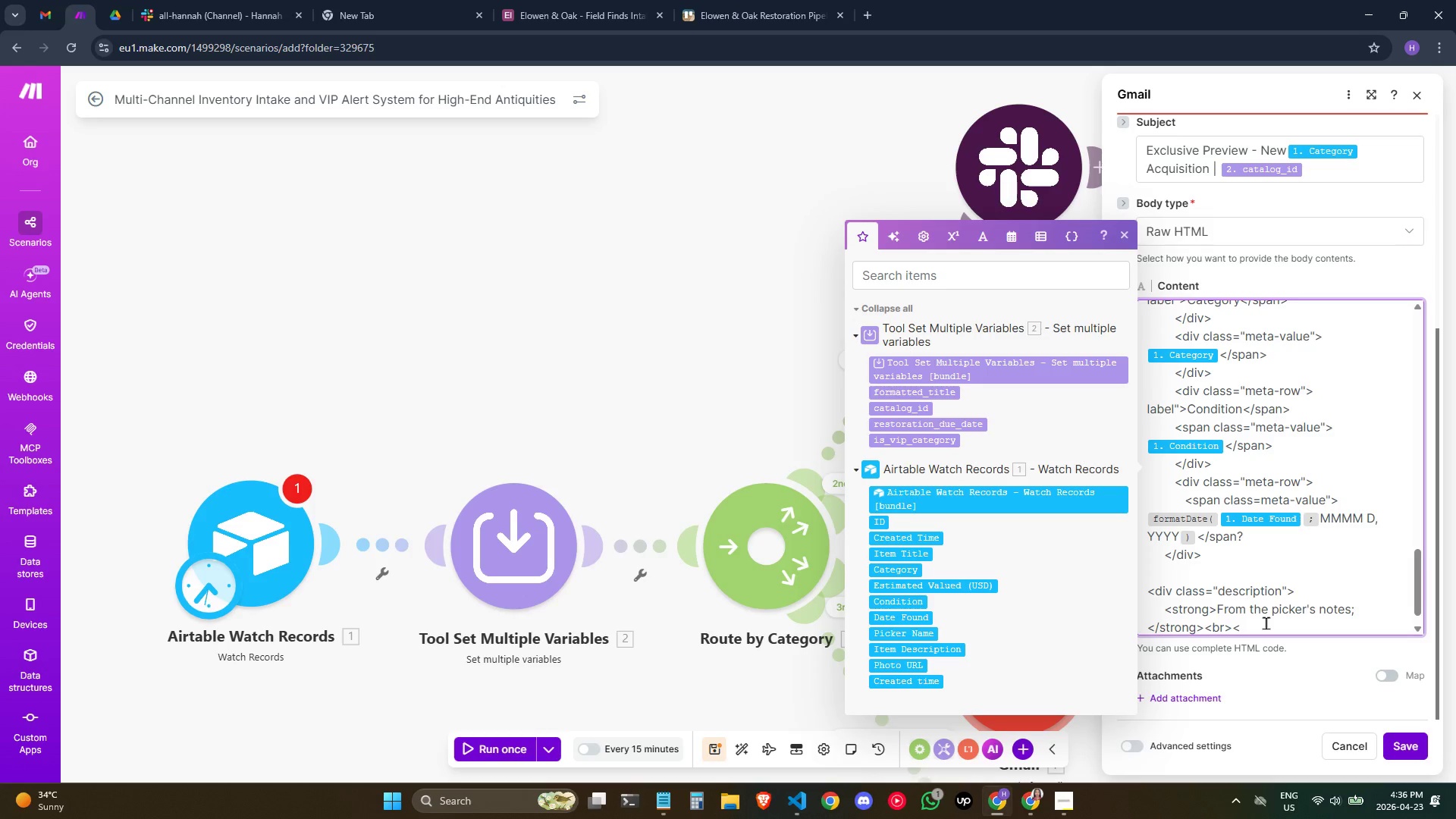 
type(br>)
 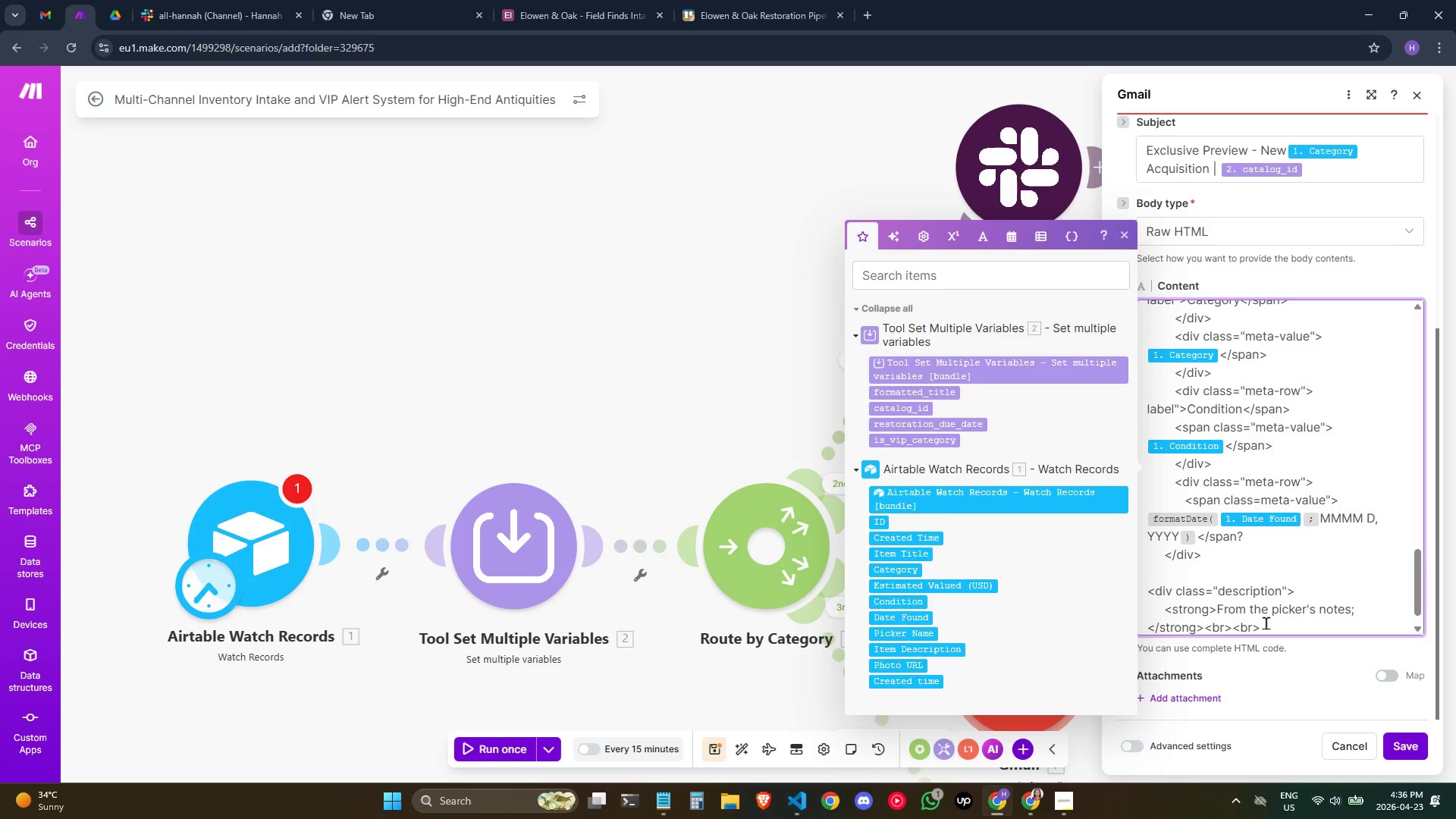 
key(Enter)
 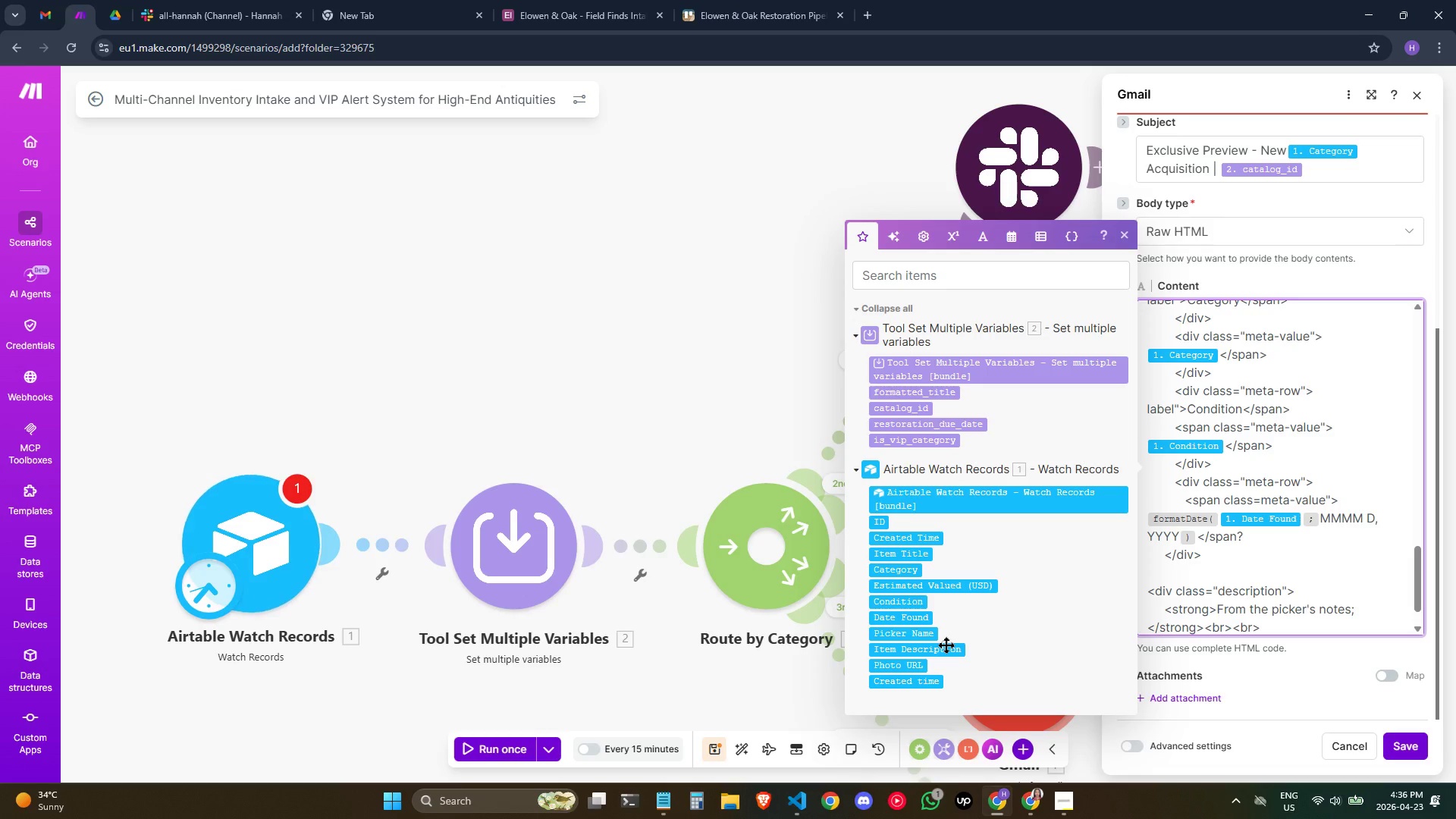 
left_click([944, 648])
 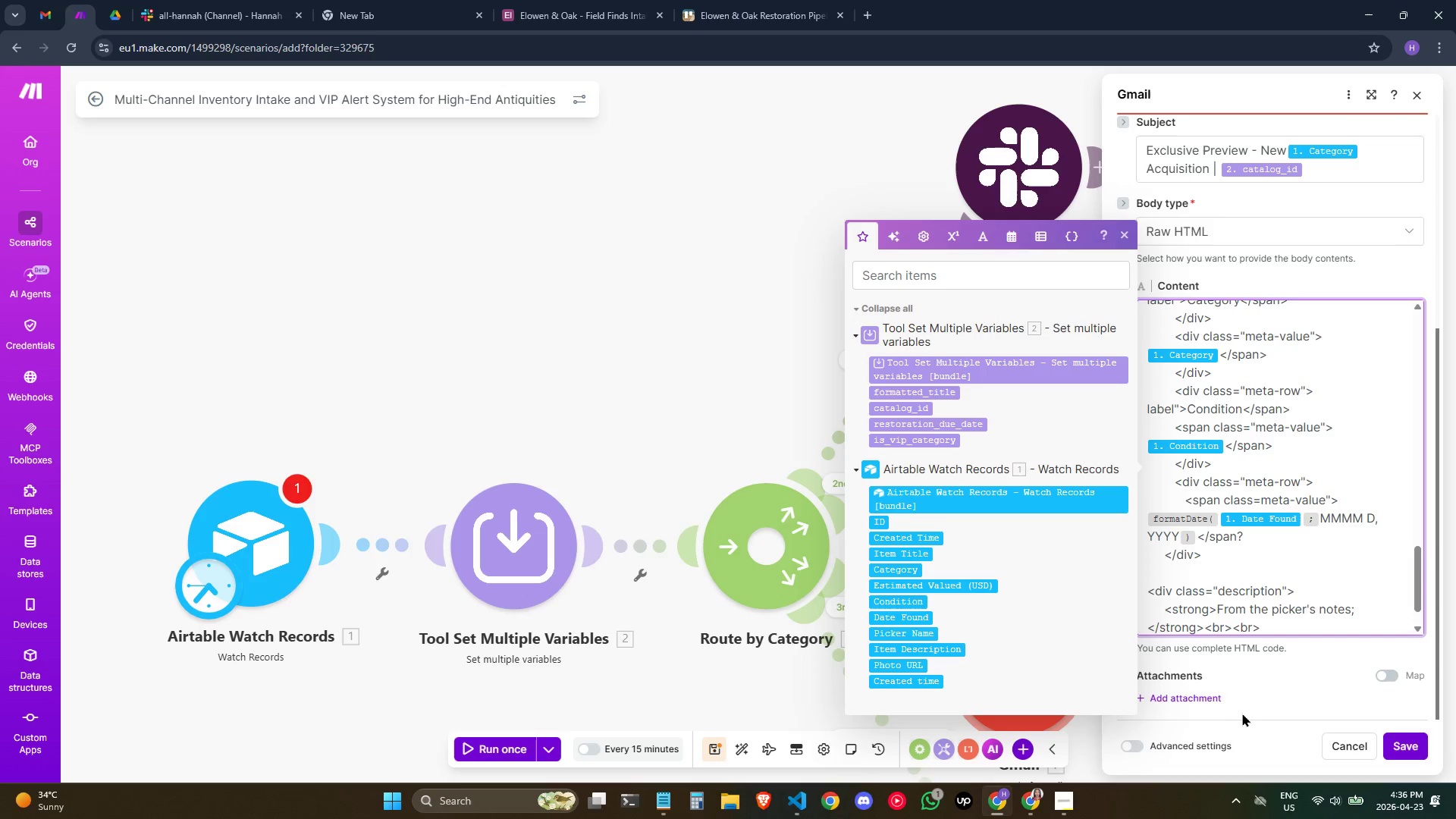 
scroll: coordinate [1275, 618], scroll_direction: down, amount: 4.0
 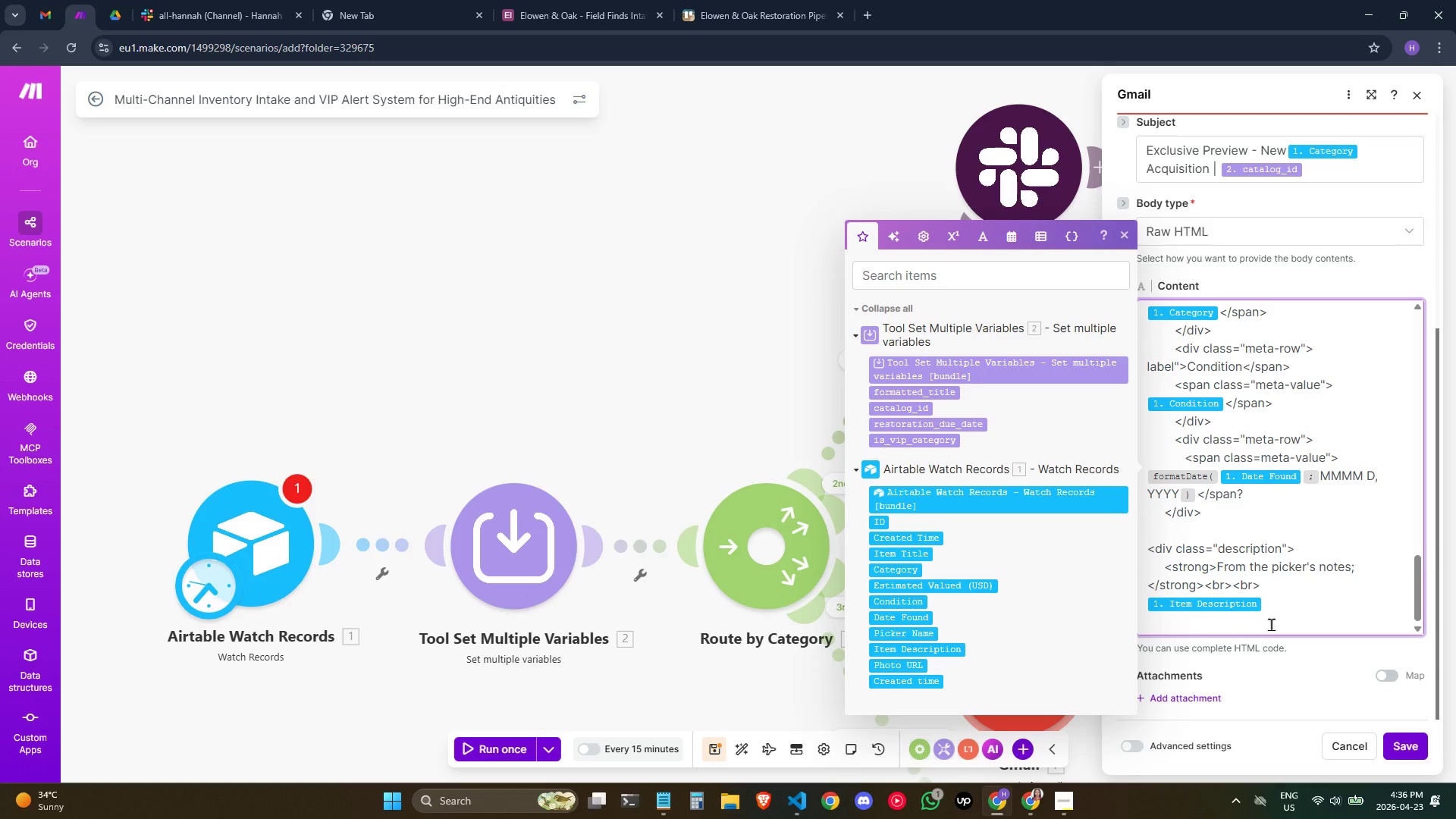 
key(Enter)
 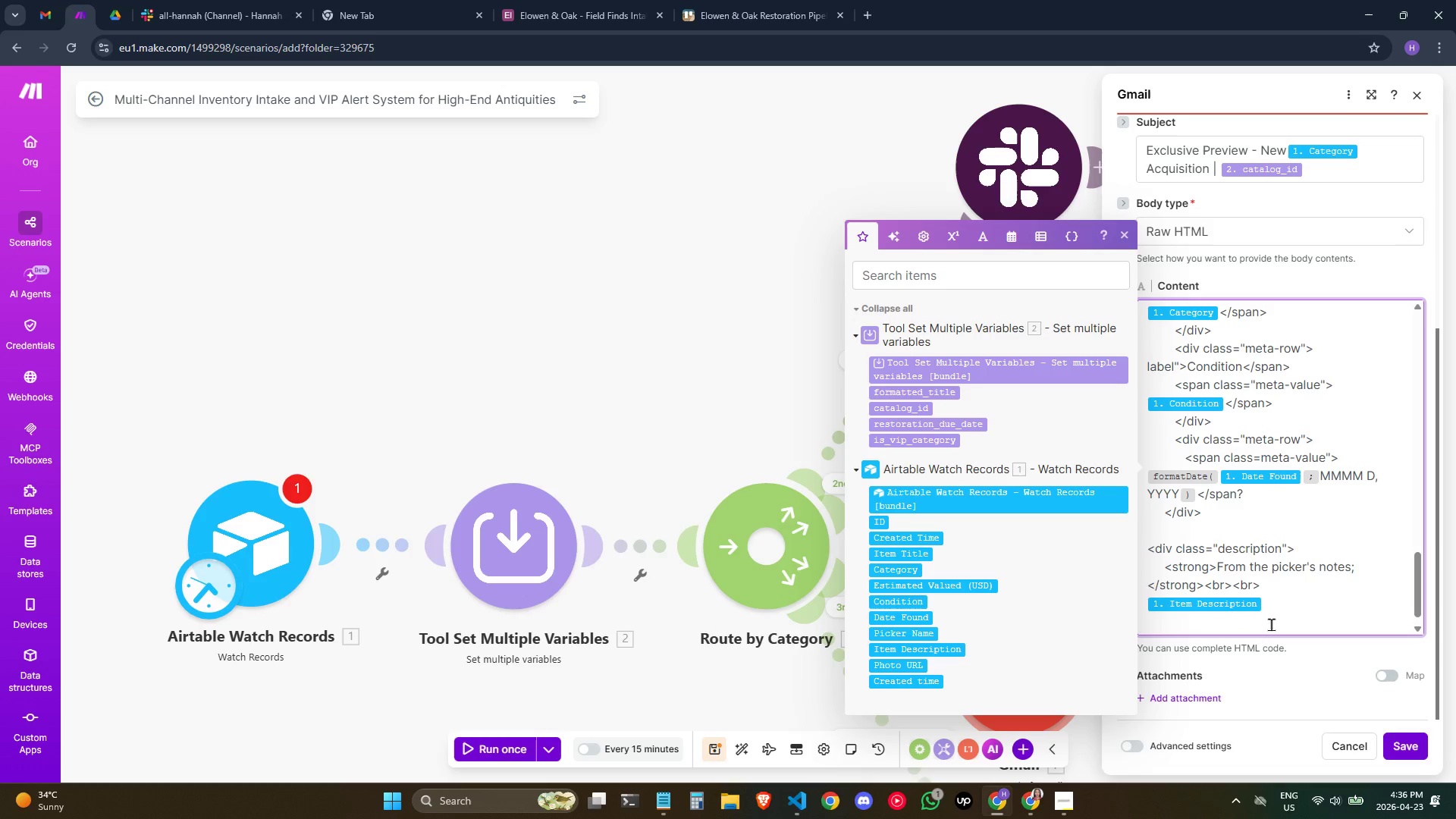 
type(</)
key(Backspace)
type(div>)
 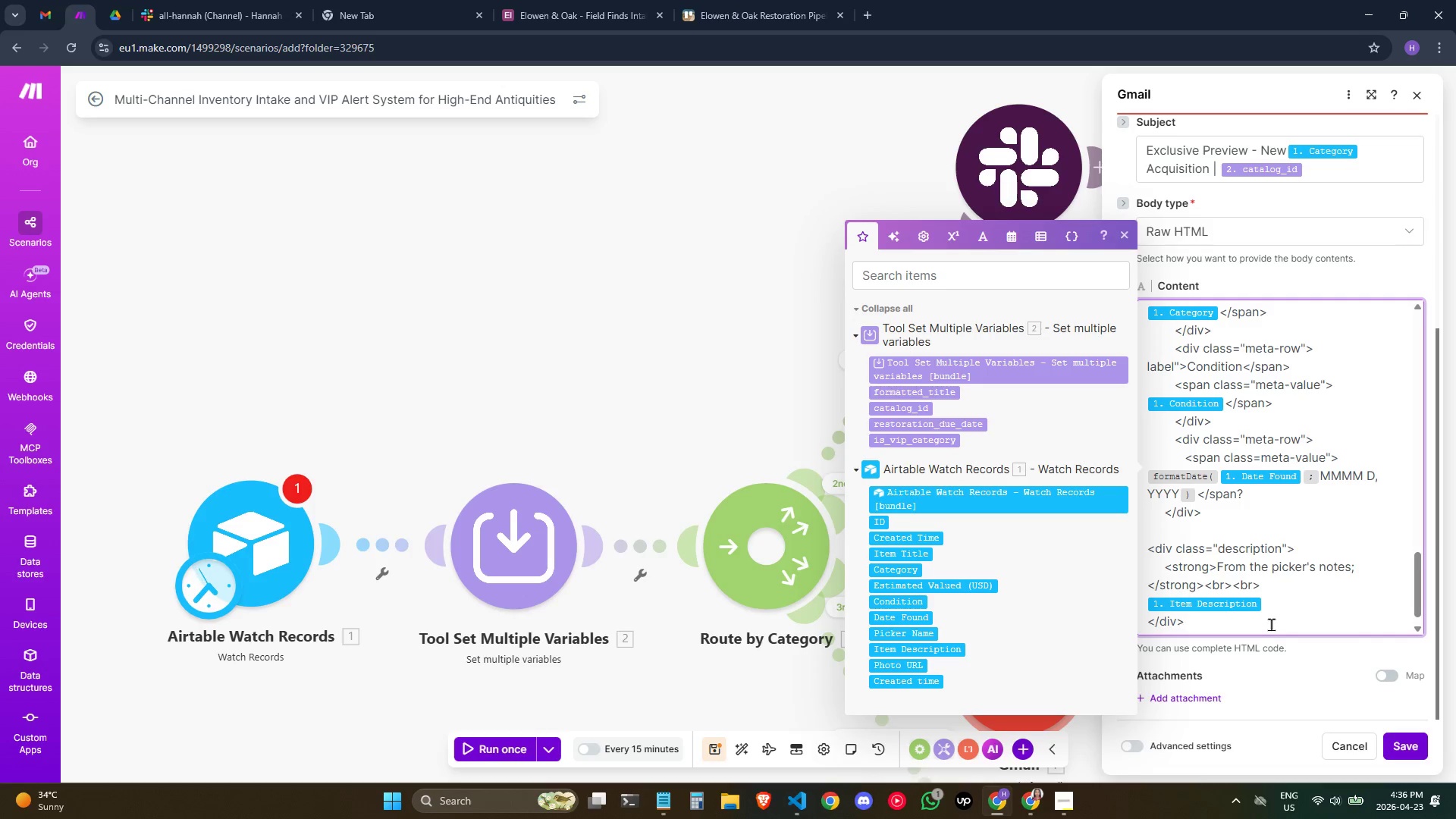 
wait(47.05)
 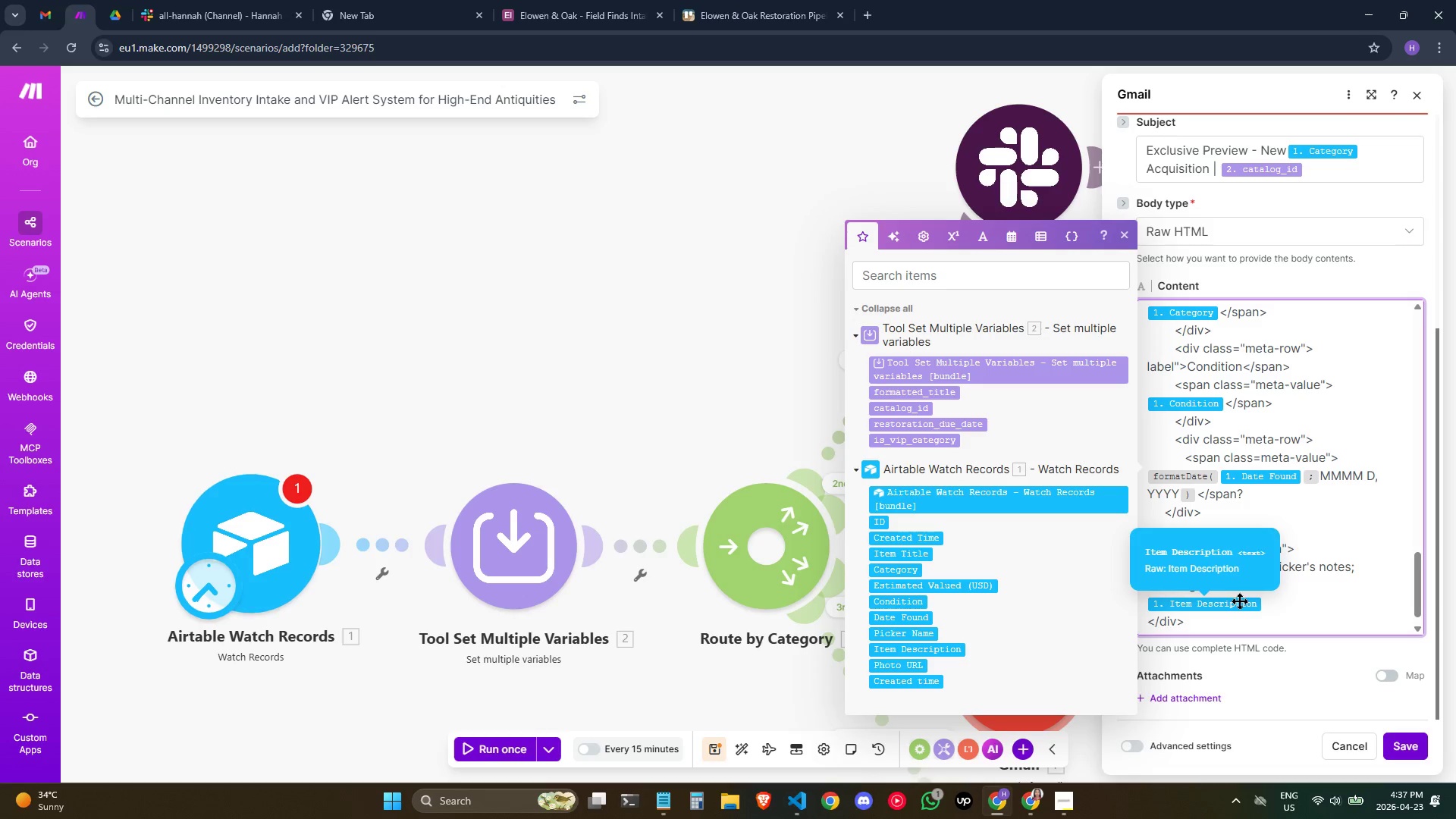 
key(Enter)
 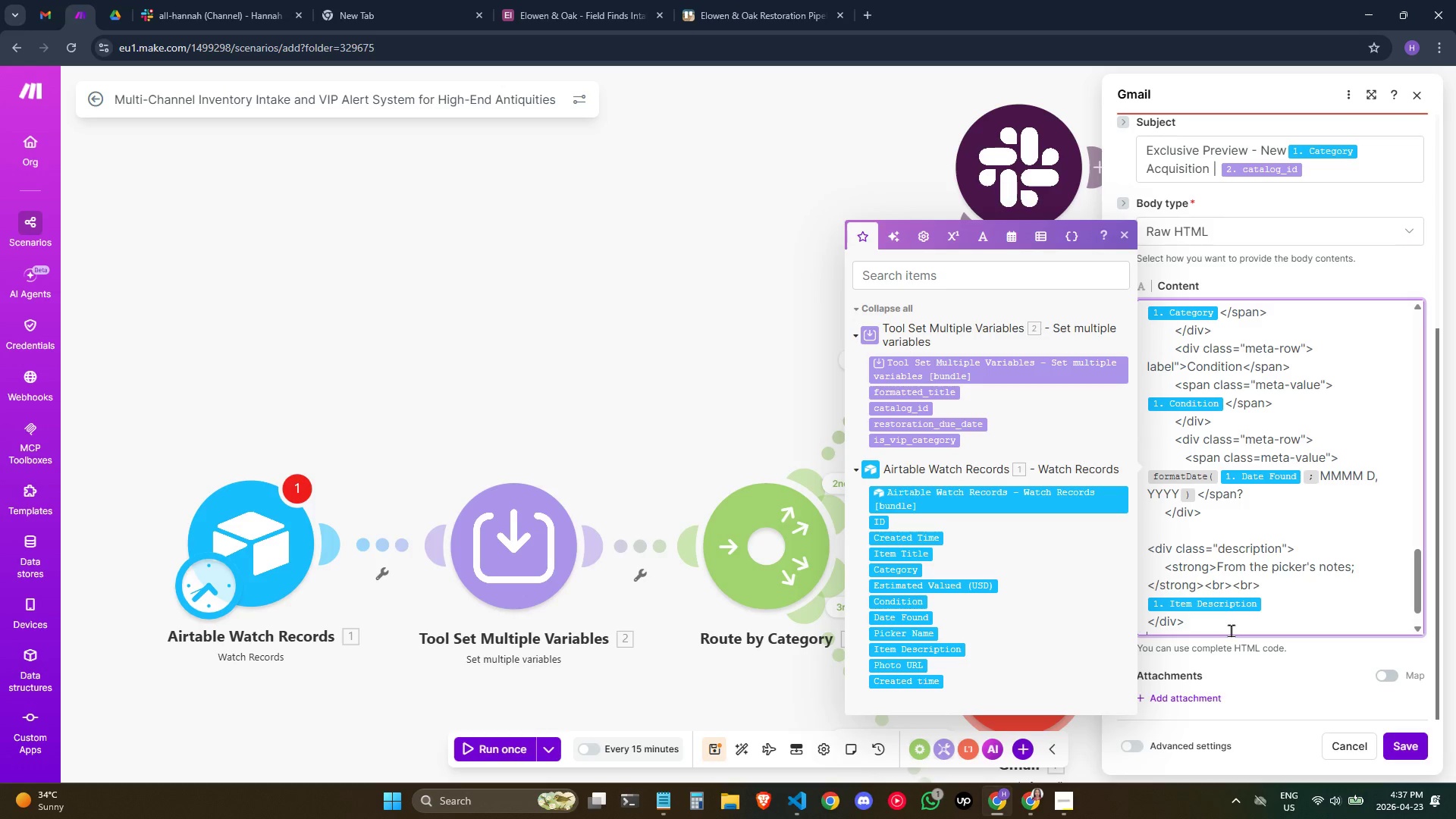 
key(Enter)
 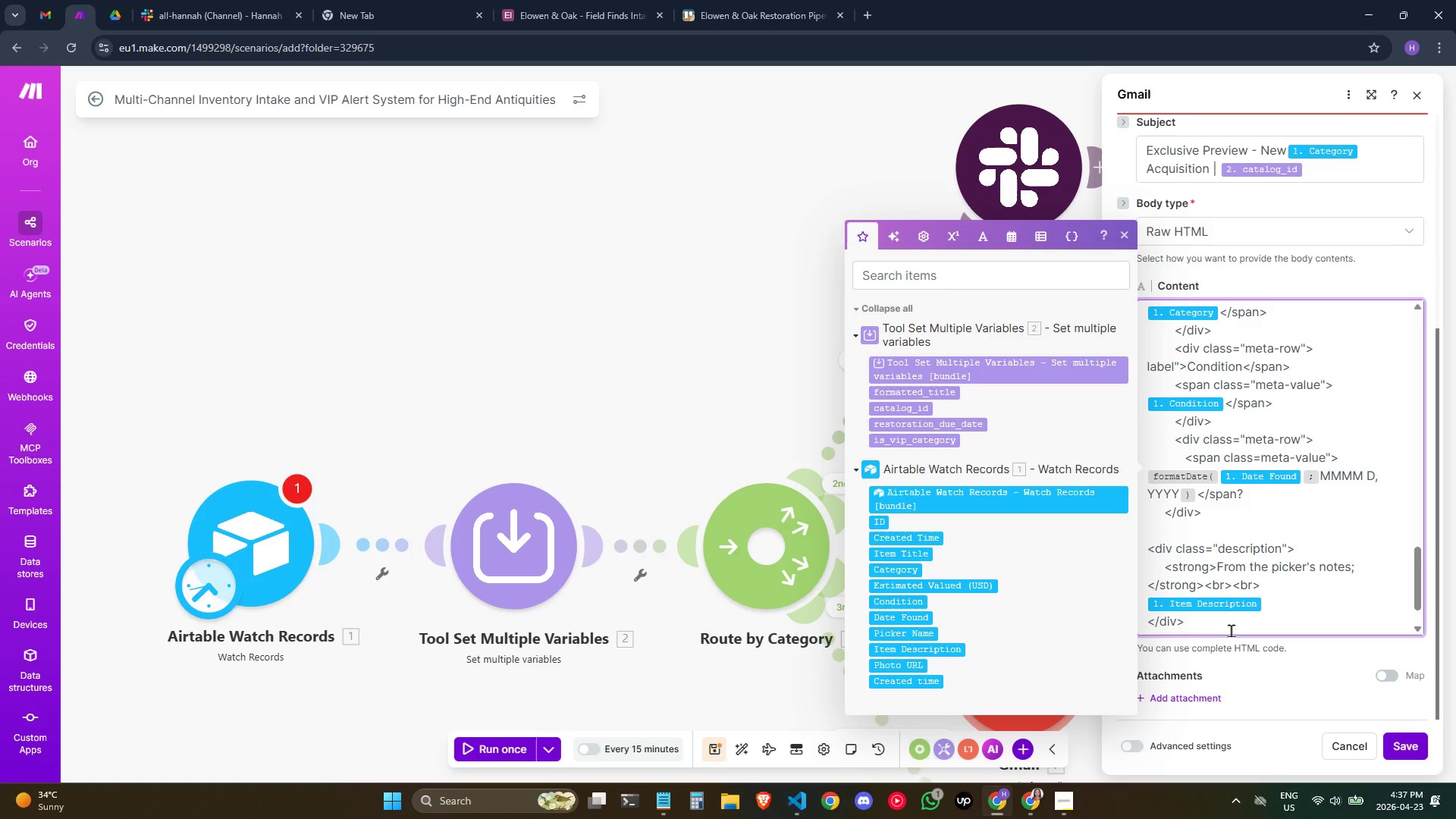 
type(<div class="cta">)
 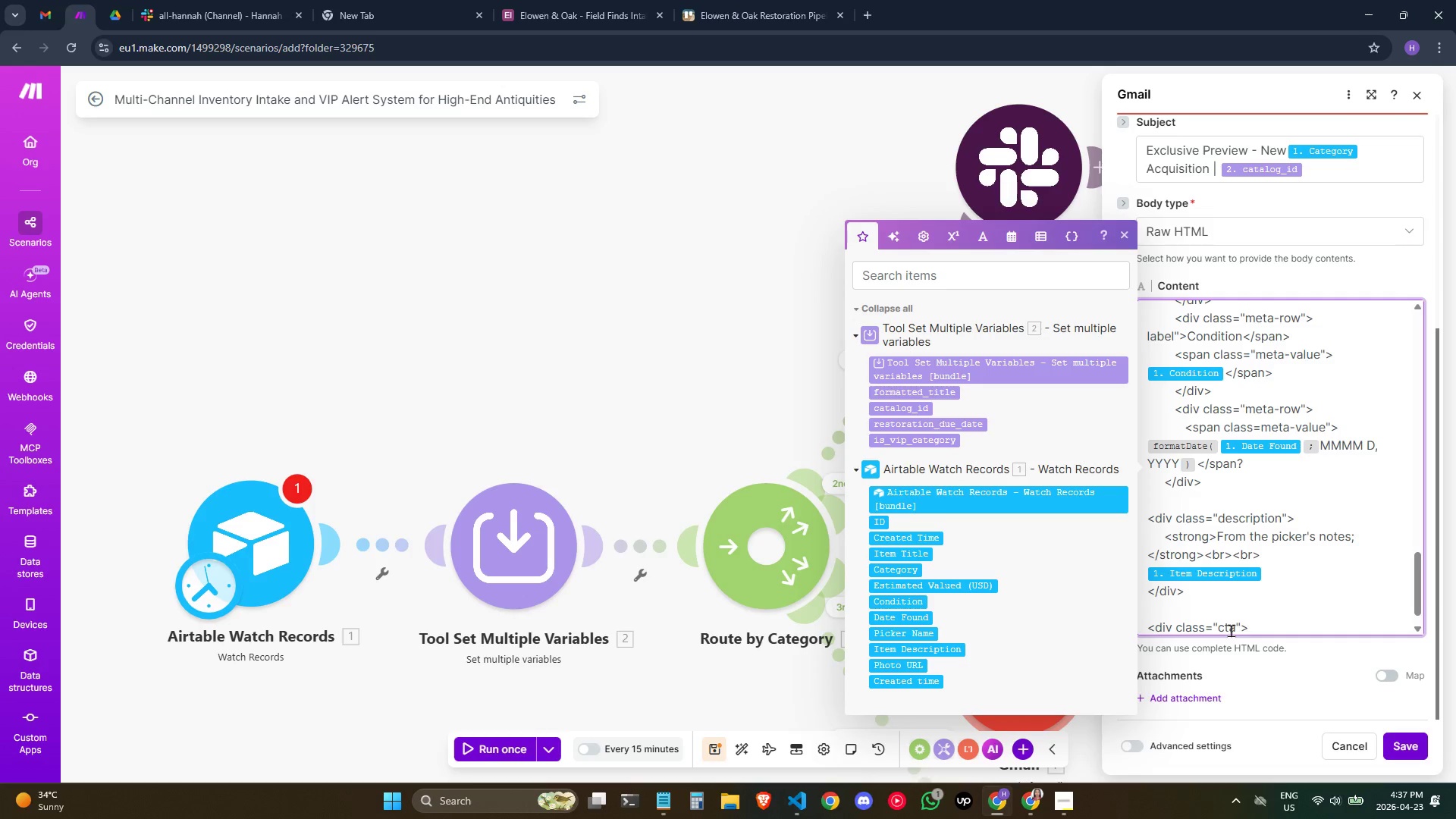 
key(Enter)
 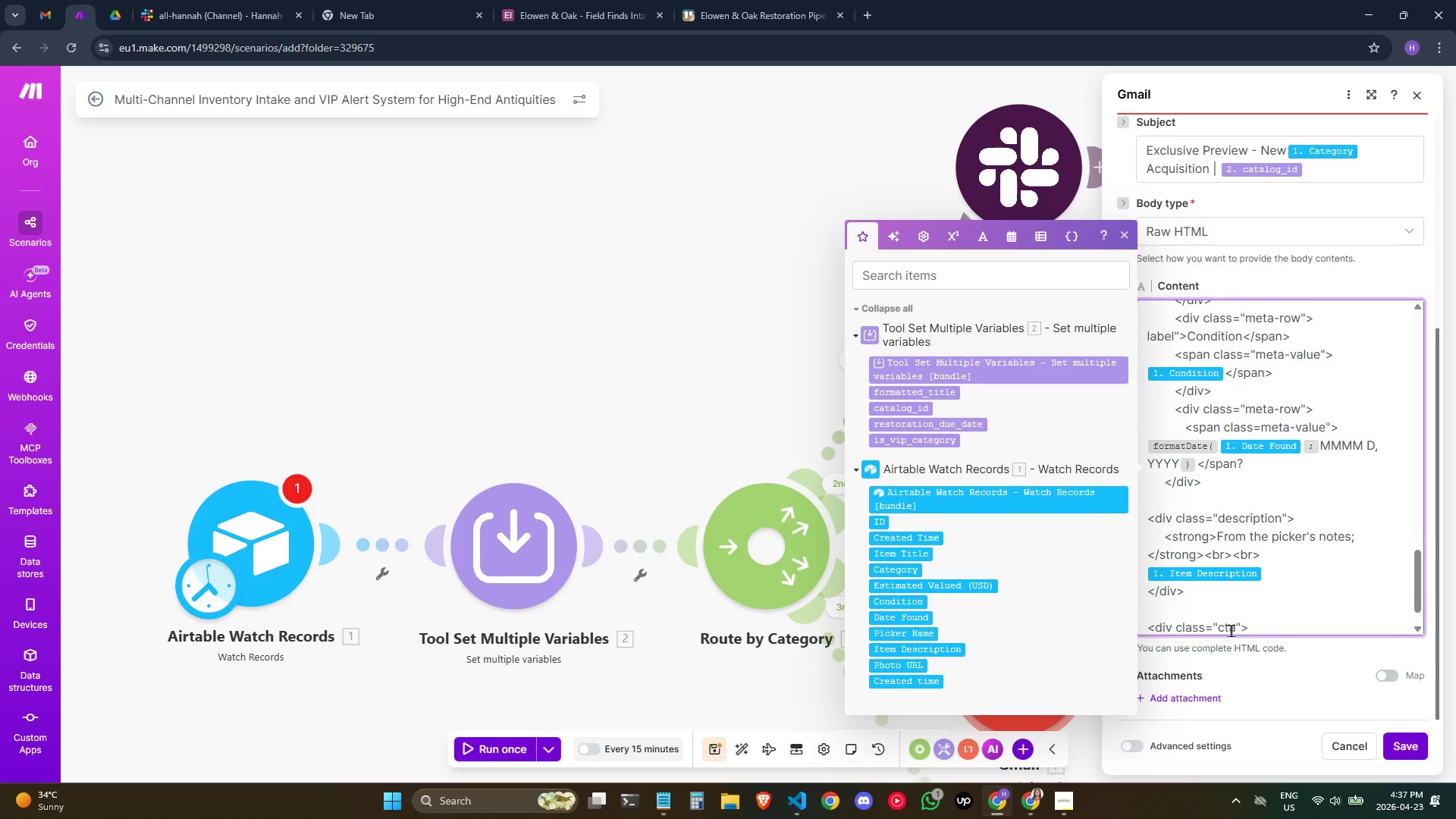 
type(   <p>THIS IS A PRIVATE)
 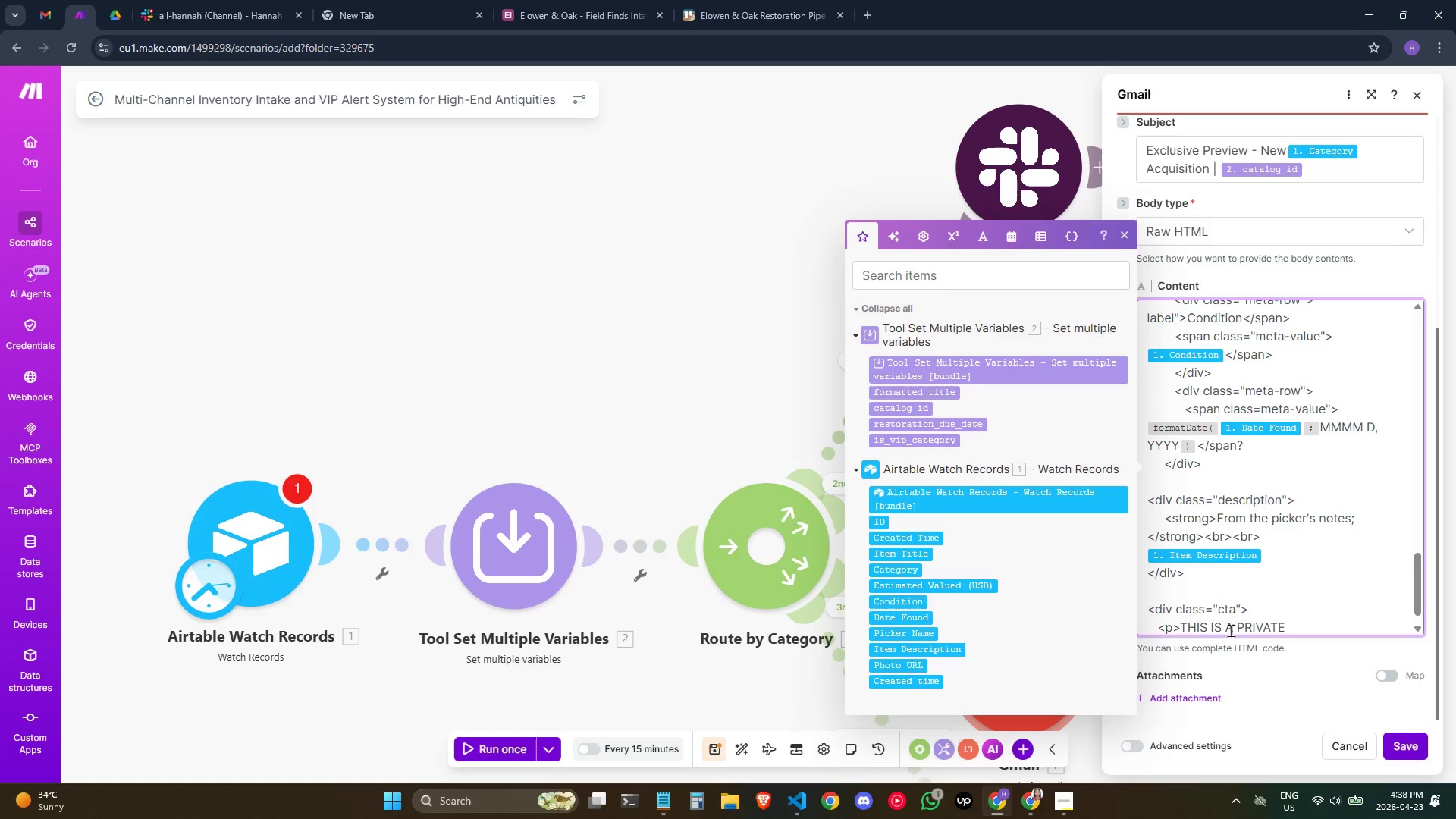 
type( PREVIEW FOR VALUED COLLECTION)
key(Backspace)
key(Backspace)
key(Backspace)
type(OT)
key(Backspace)
type(RS ONLY<br>)
 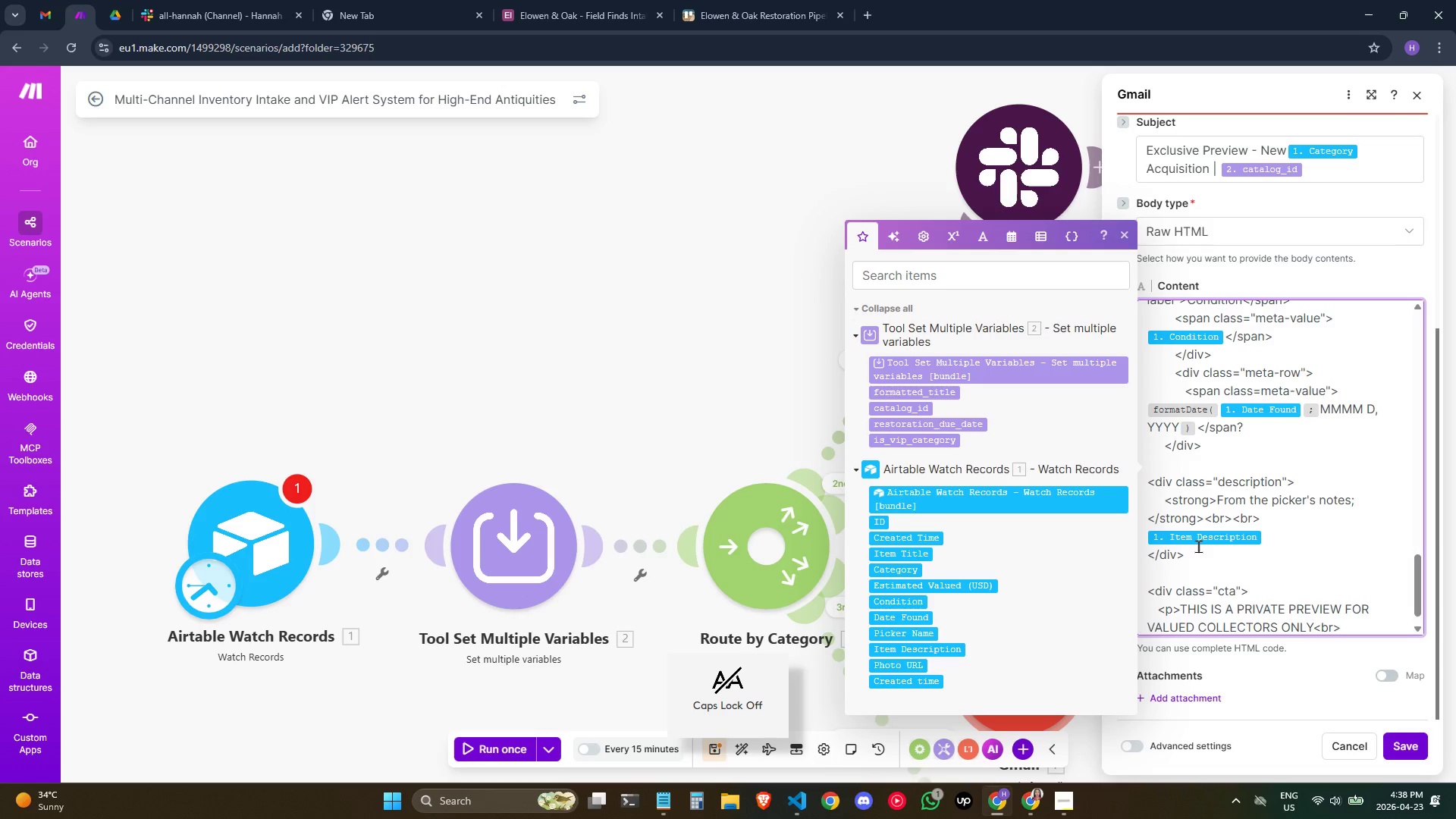 
key(Enter)
 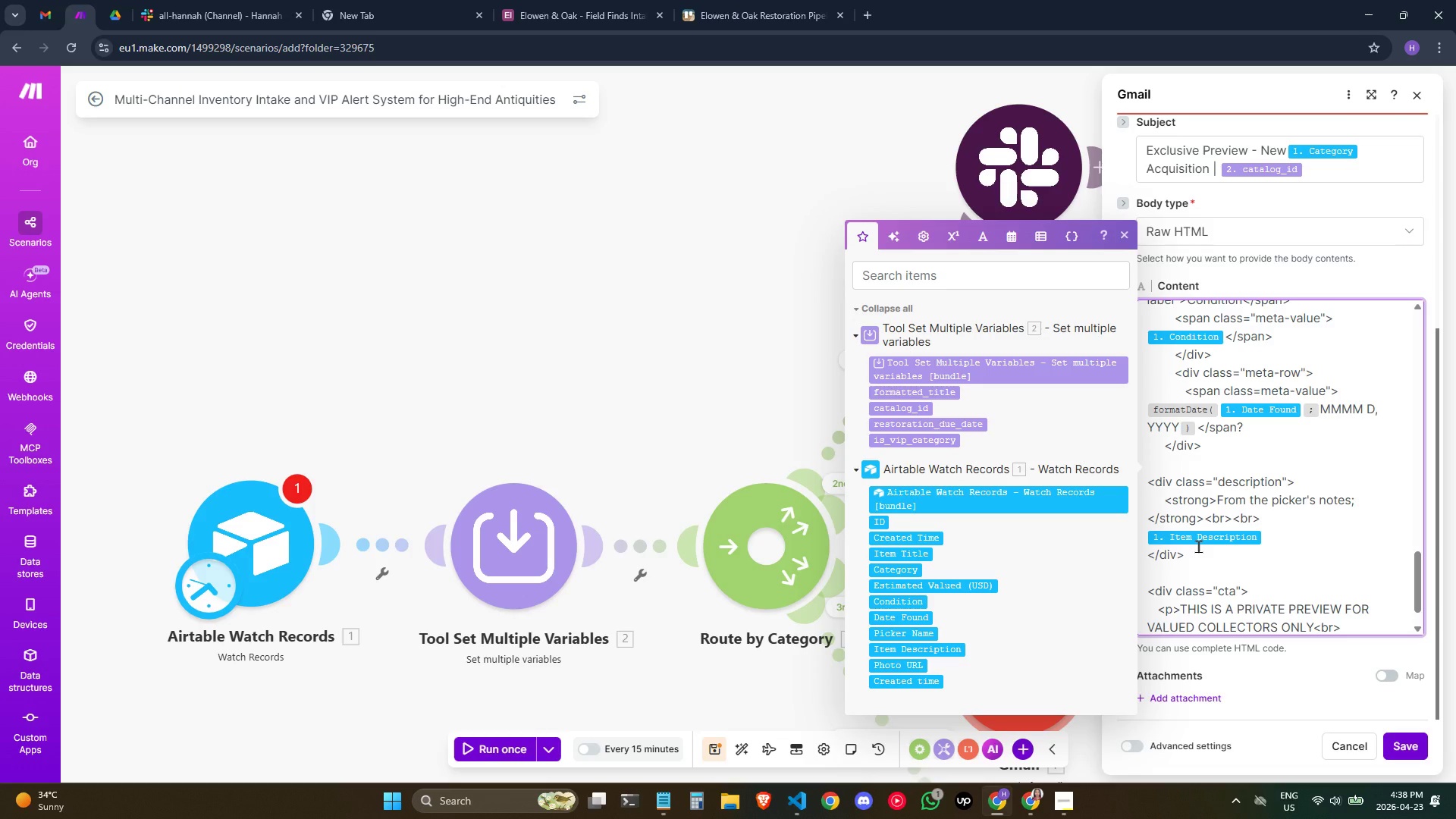 
hold_key(key=Space, duration=0.7)
 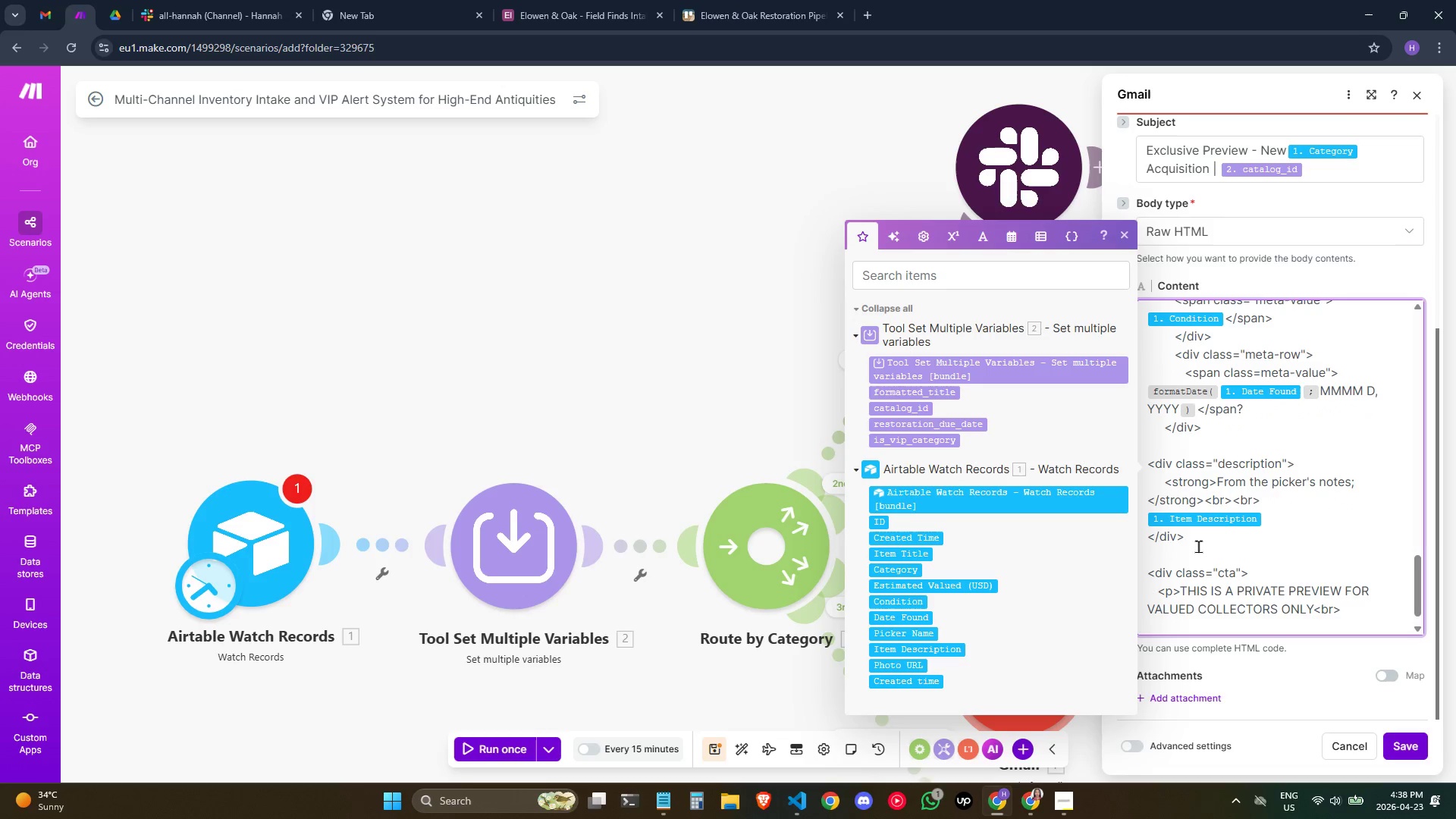 
key(Backspace)
key(Backspace)
key(Backspace)
key(Backspace)
type( Please rply directly to arrange a pro)
key(Backspace)
type(ivate)
 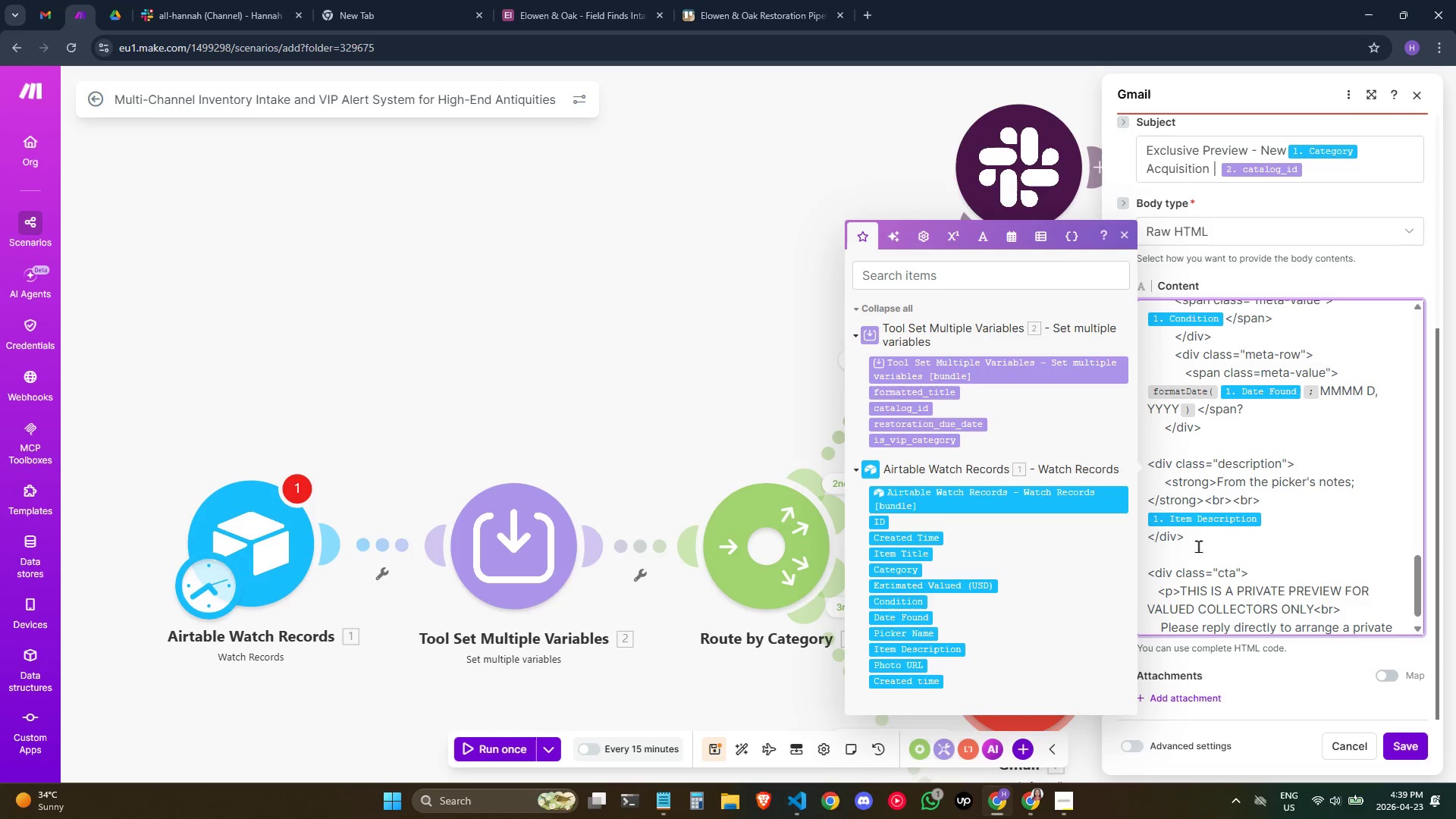 
wait(7.36)
 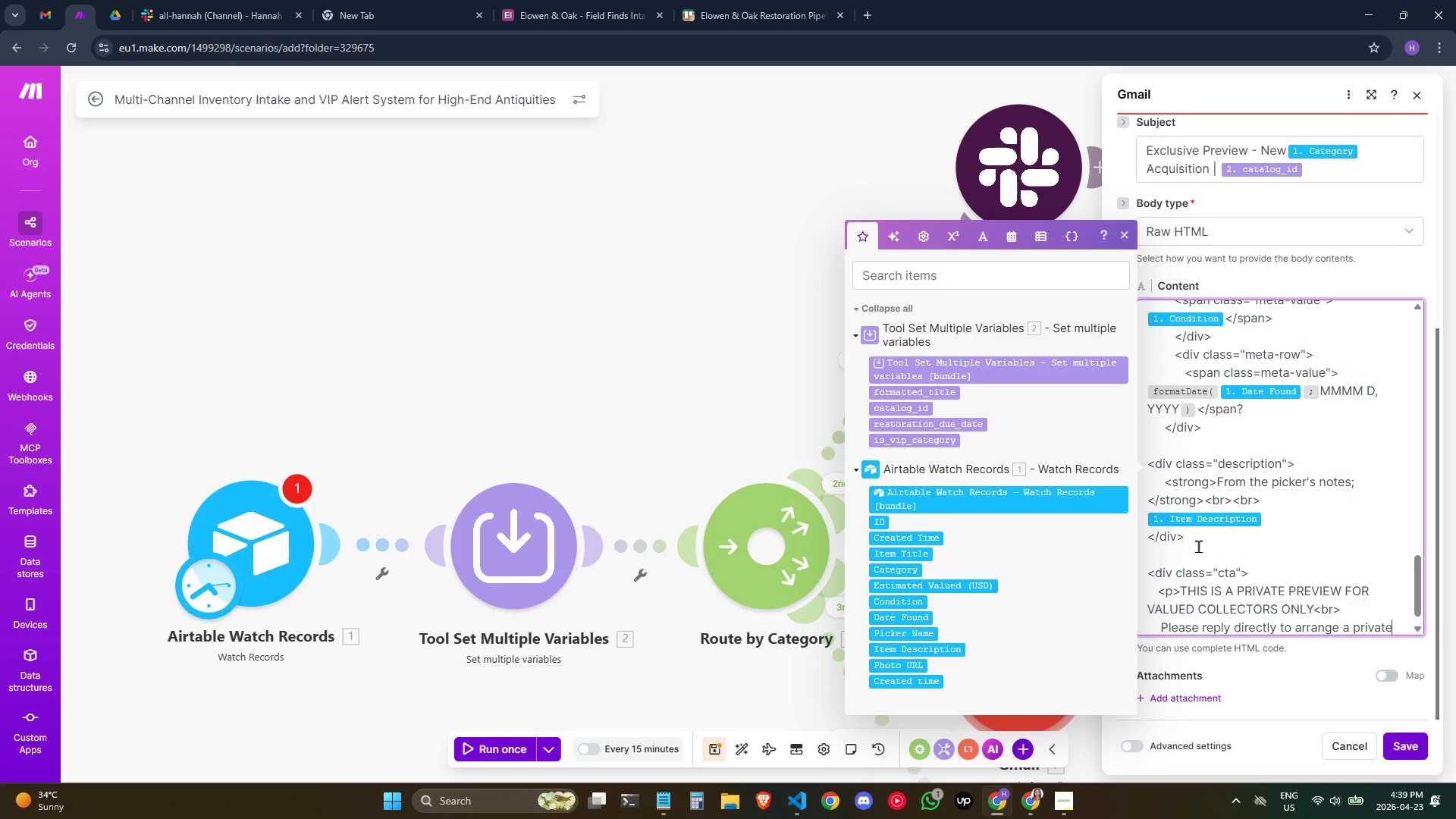 
type( viewing ot to reserve this piece)
 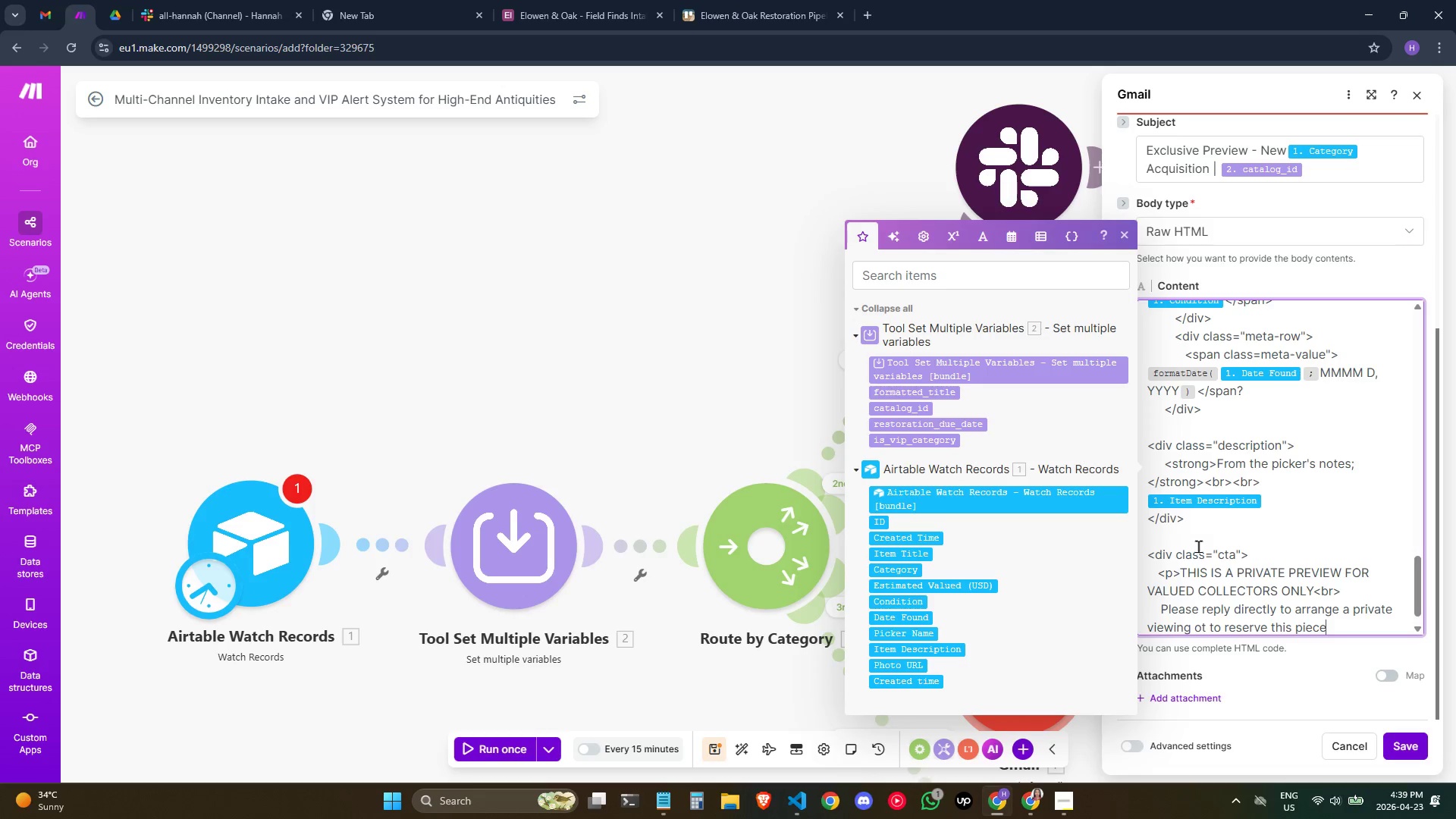 
key(Period)
 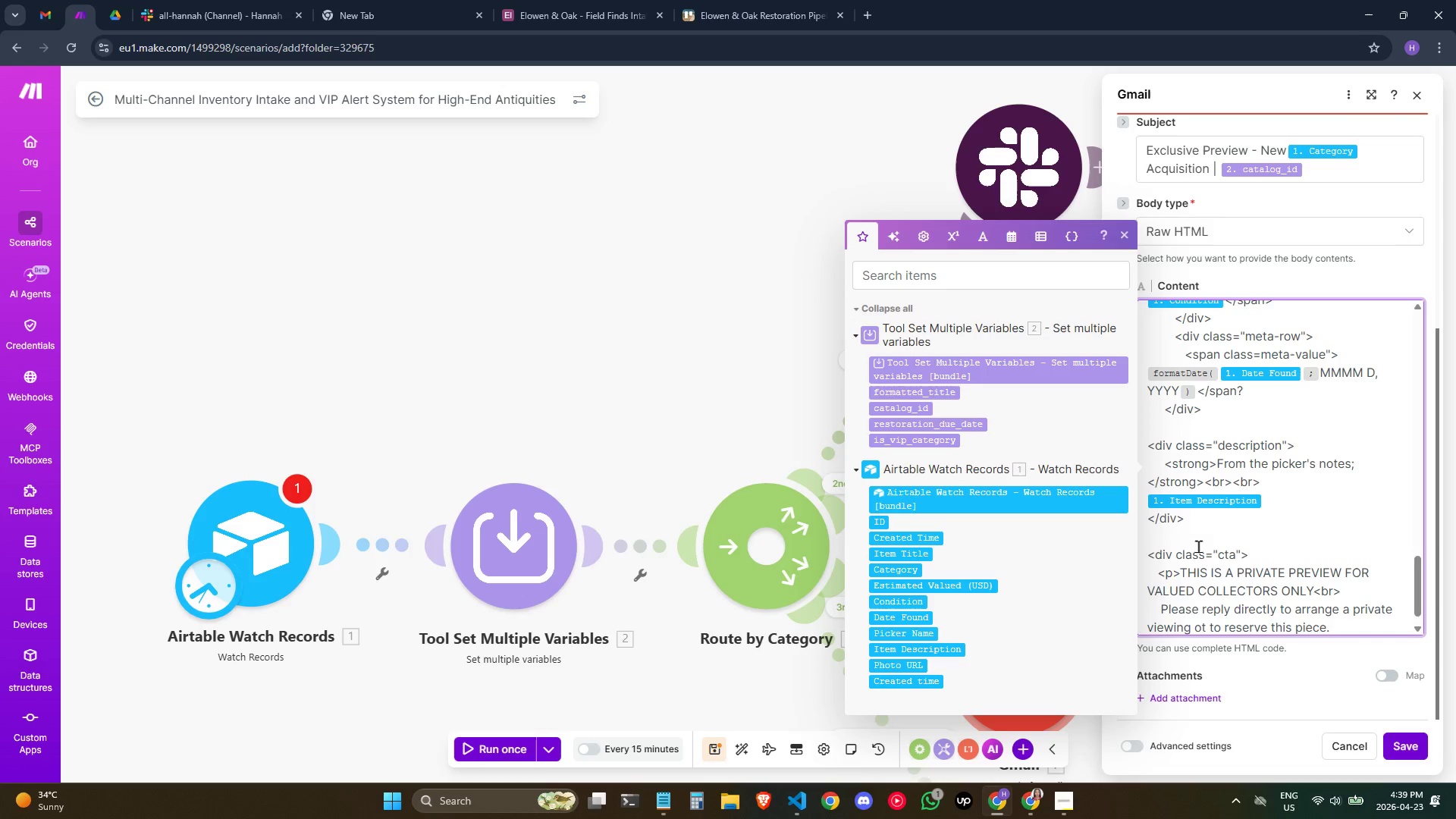 
key(Space)
 